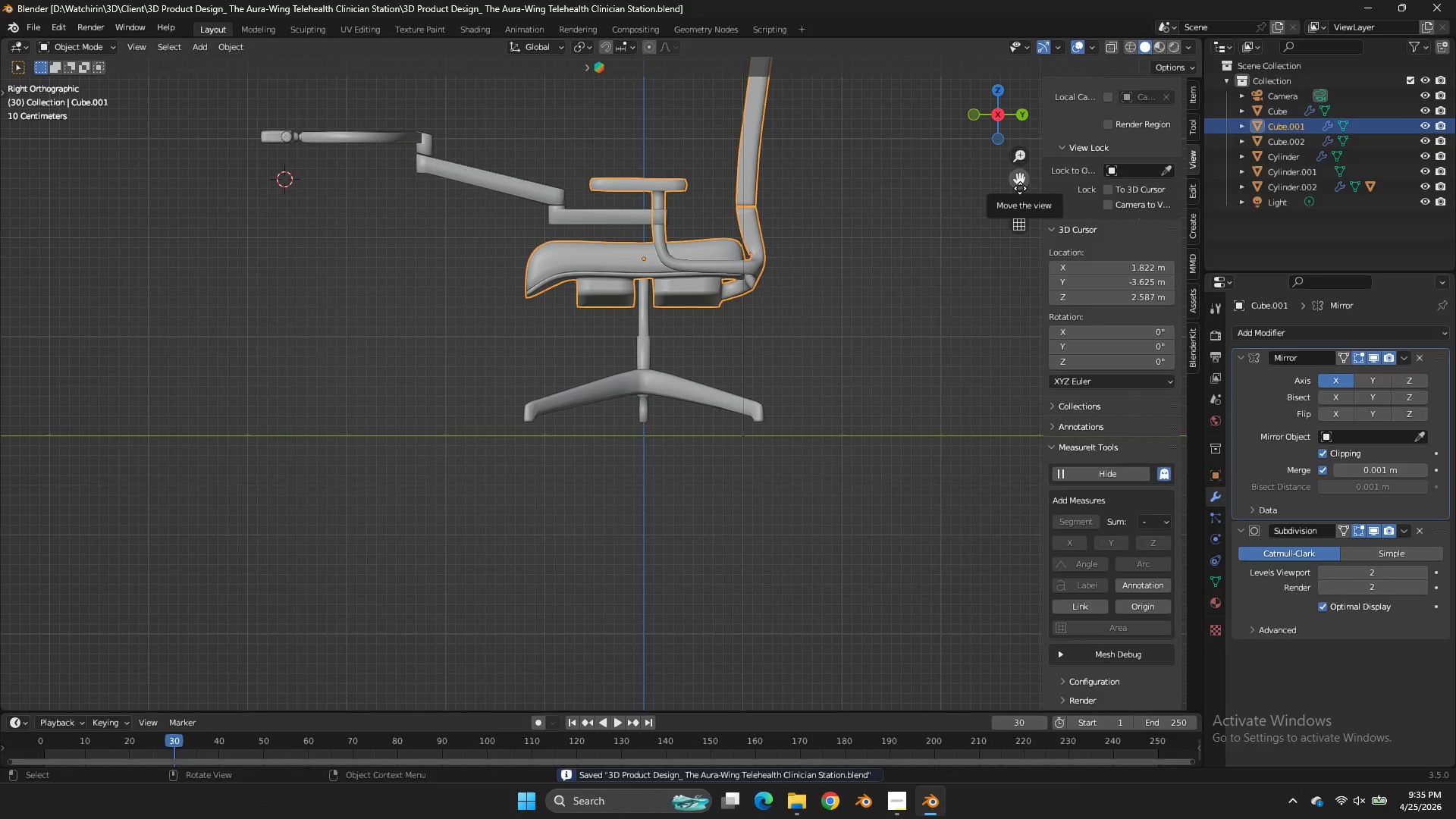 
left_click_drag(start_coordinate=[1020, 189], to_coordinate=[976, 234])
 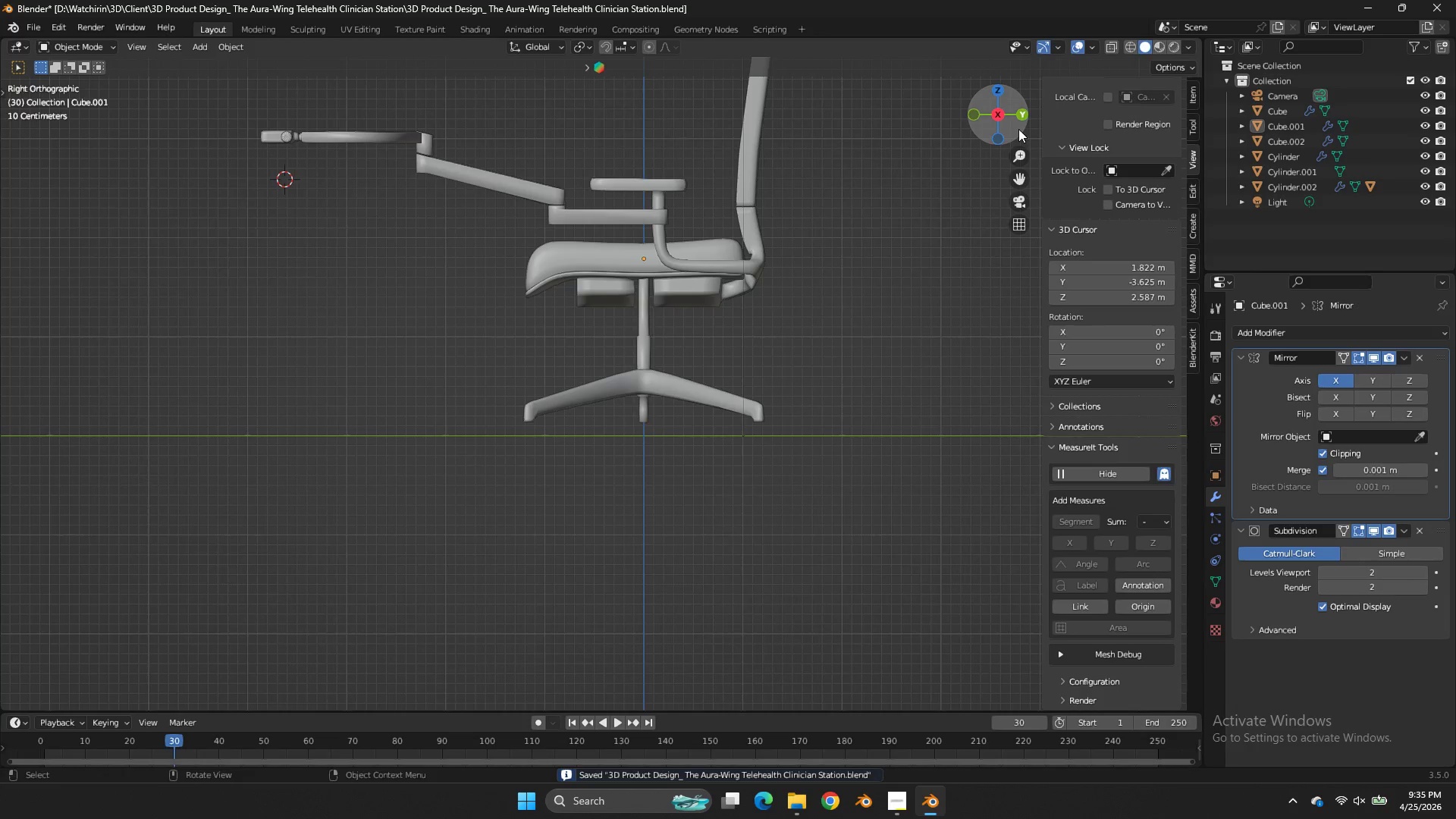 
left_click_drag(start_coordinate=[1016, 129], to_coordinate=[976, 131])
 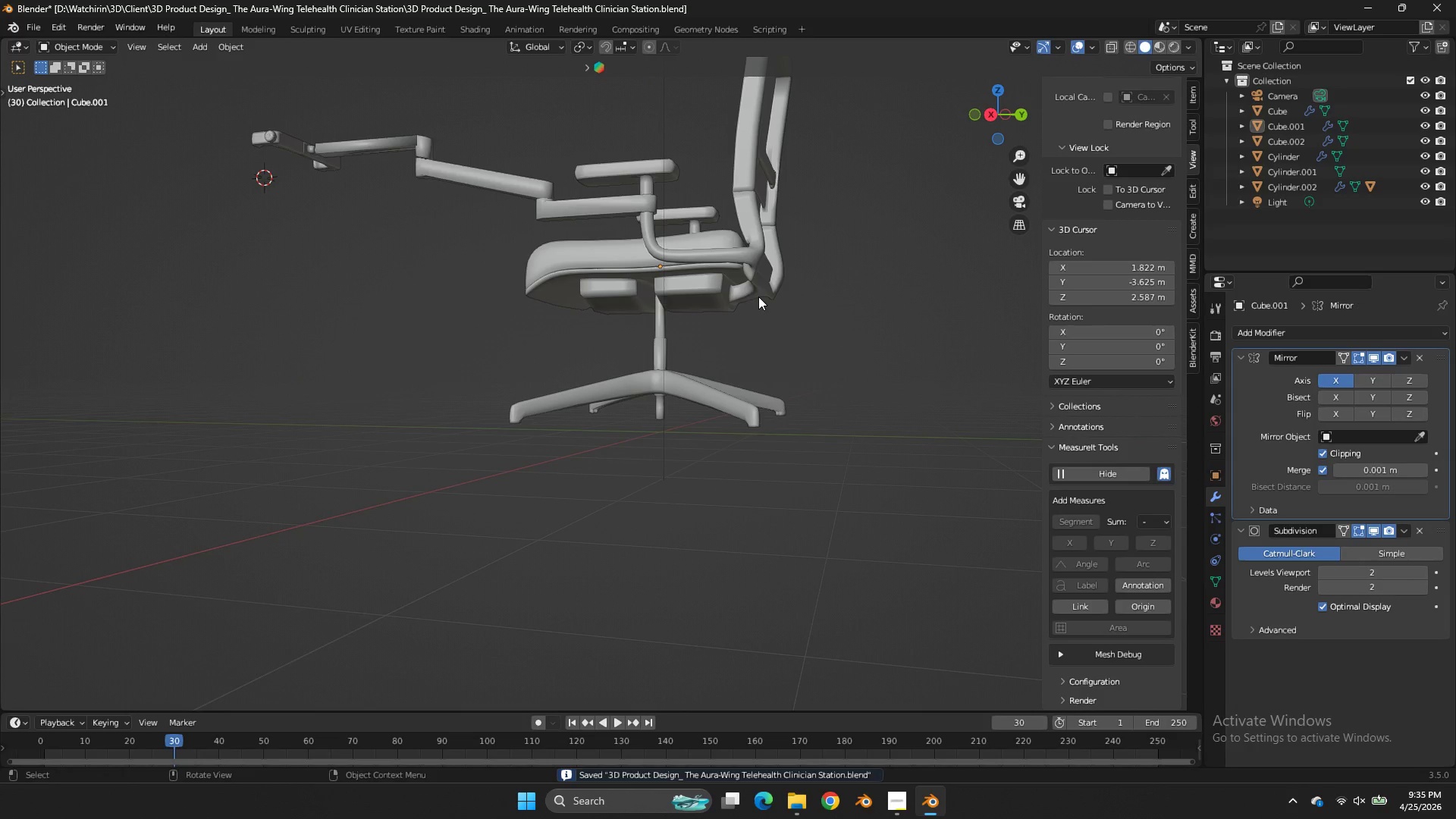 
left_click([758, 297])
 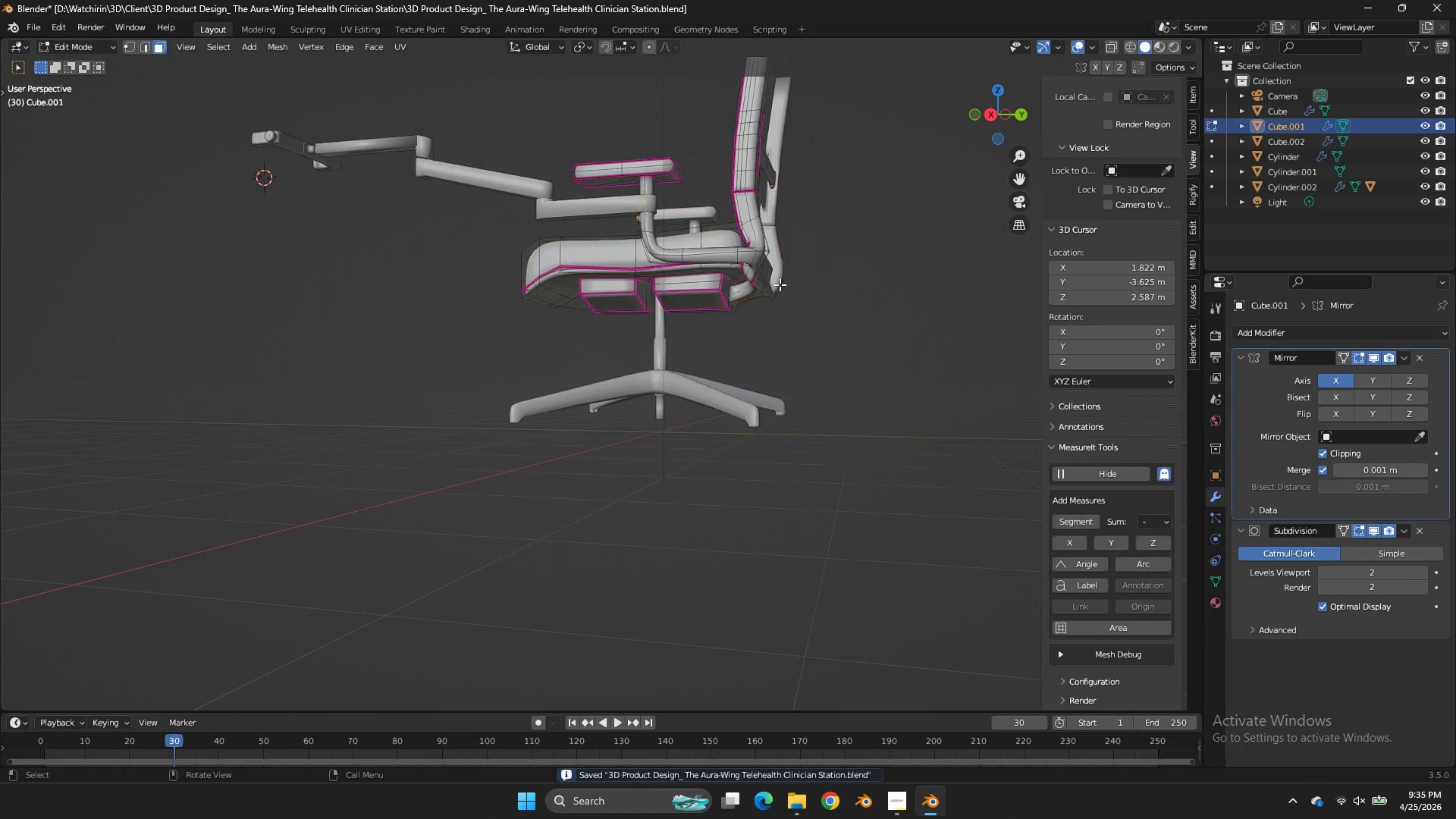 
key(Tab)
 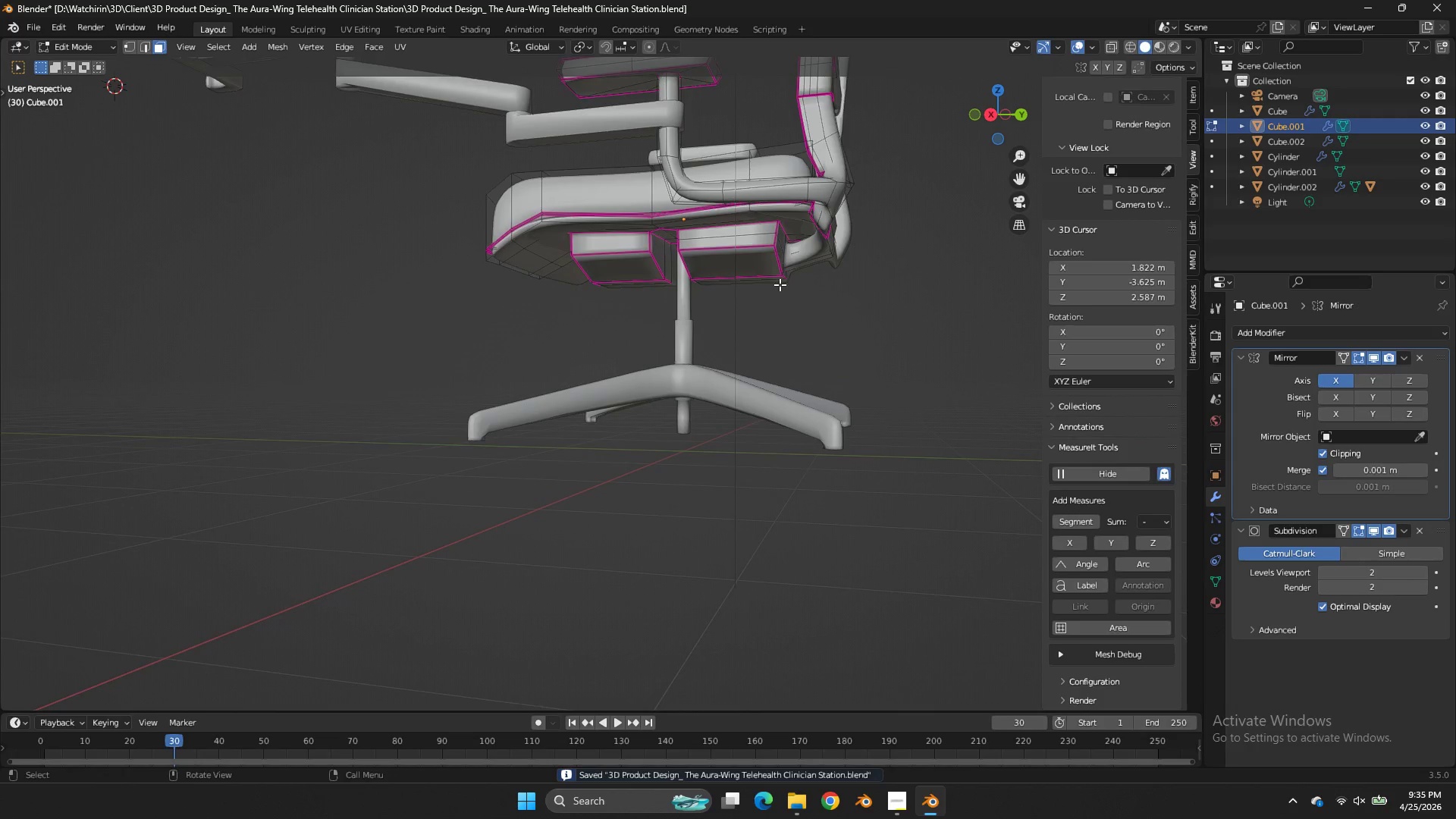 
scroll: coordinate [780, 284], scroll_direction: up, amount: 2.0
 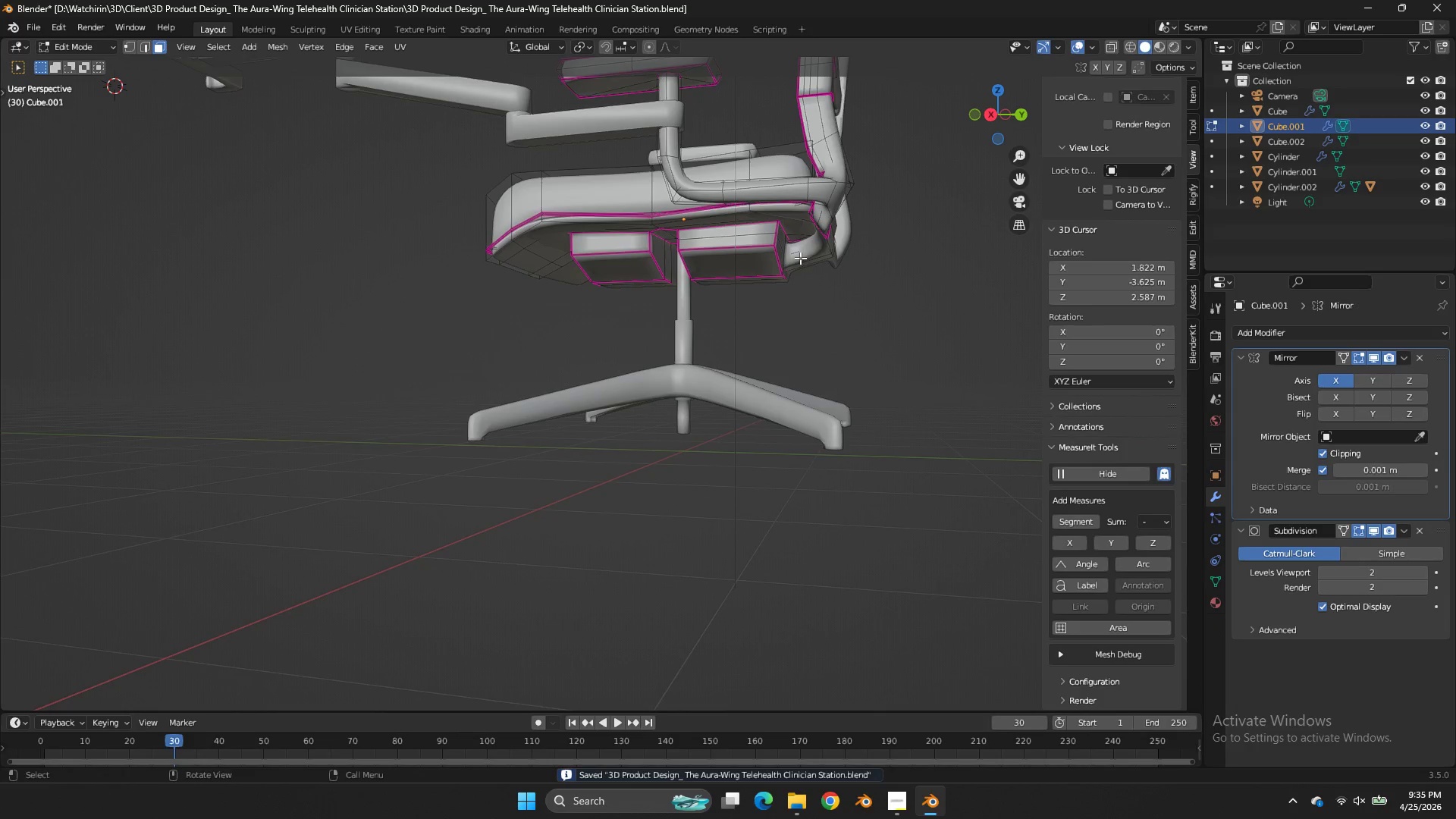 
left_click([800, 258])
 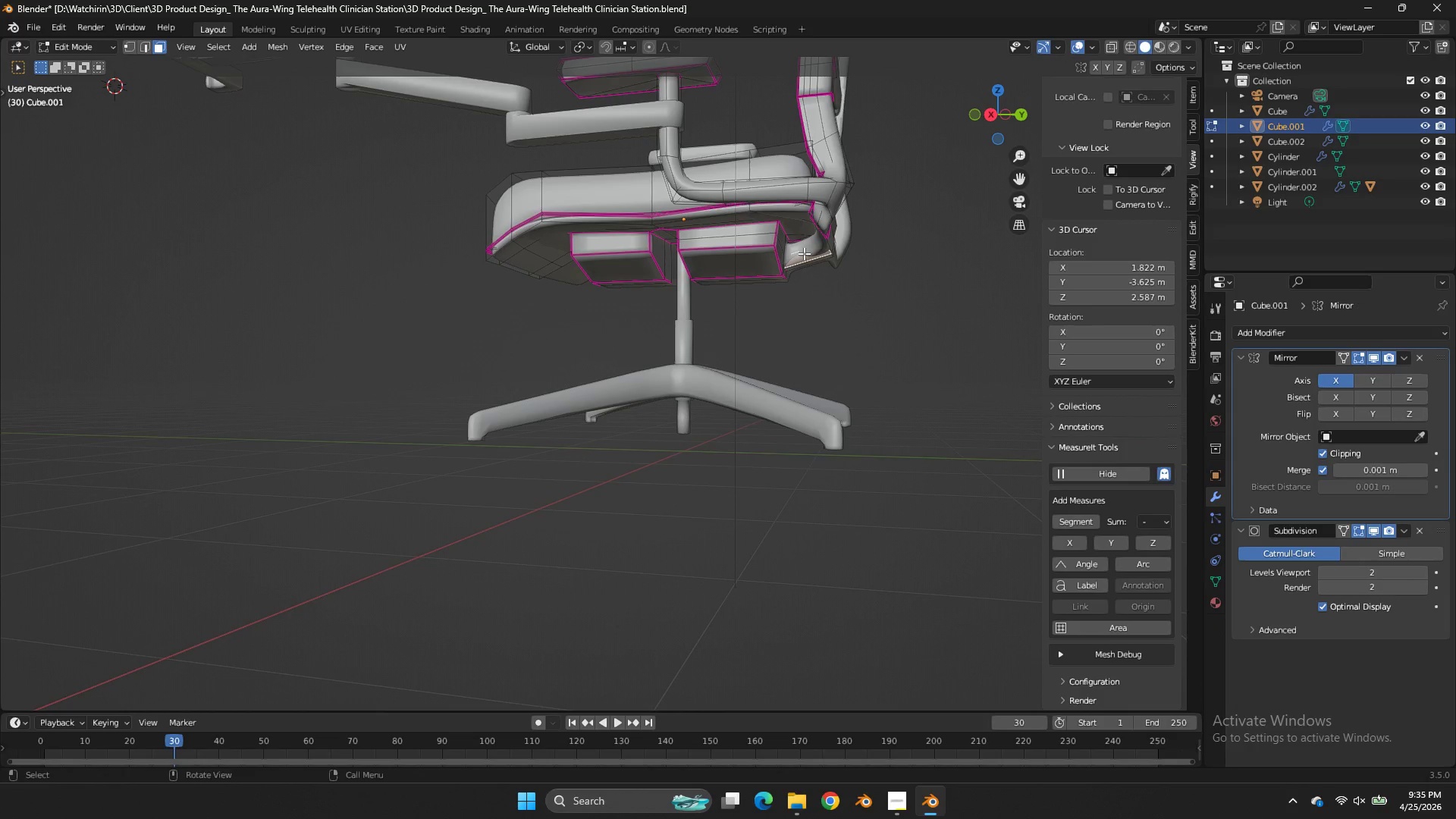 
left_click([804, 253])
 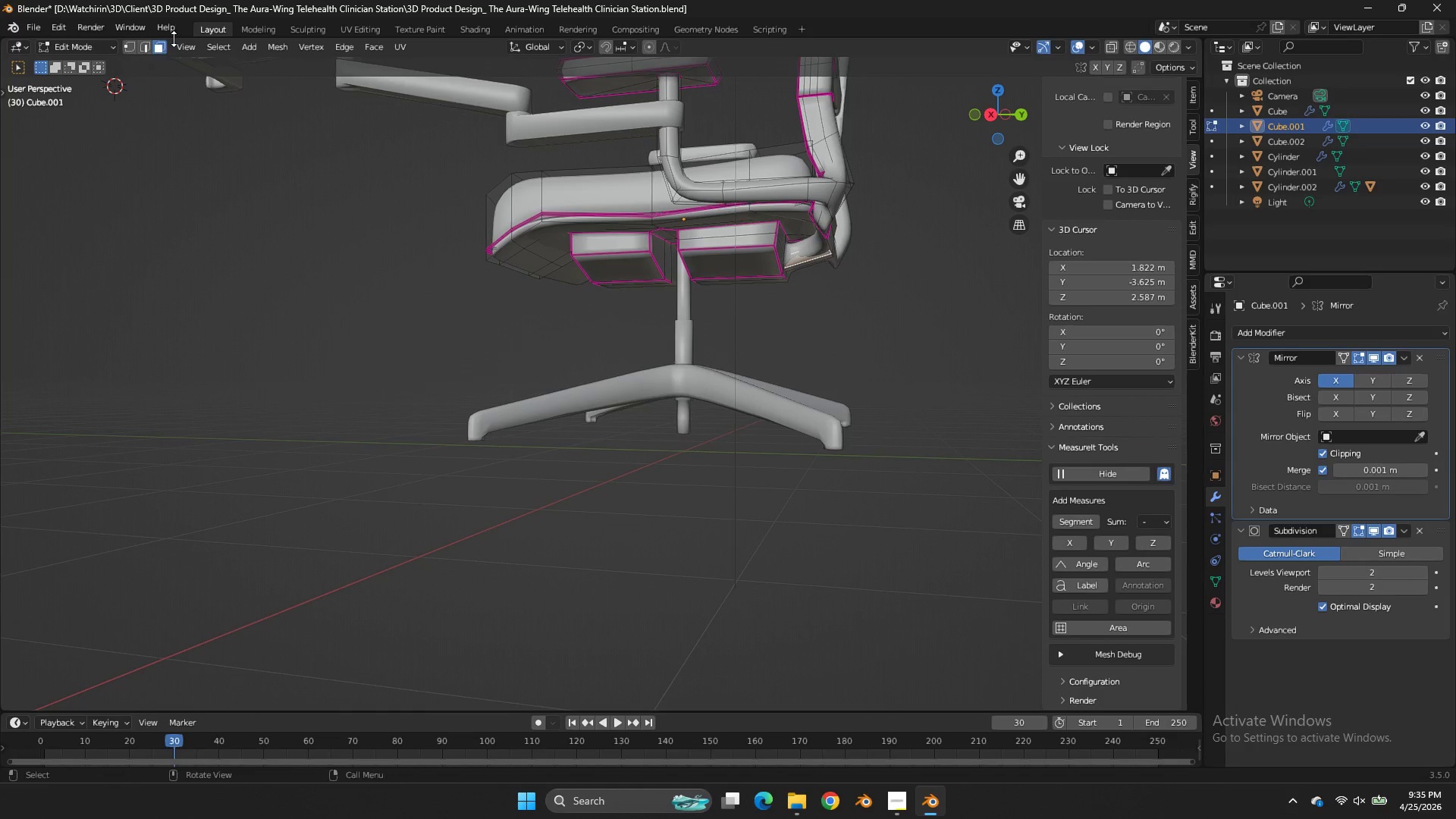 
left_click([147, 49])
 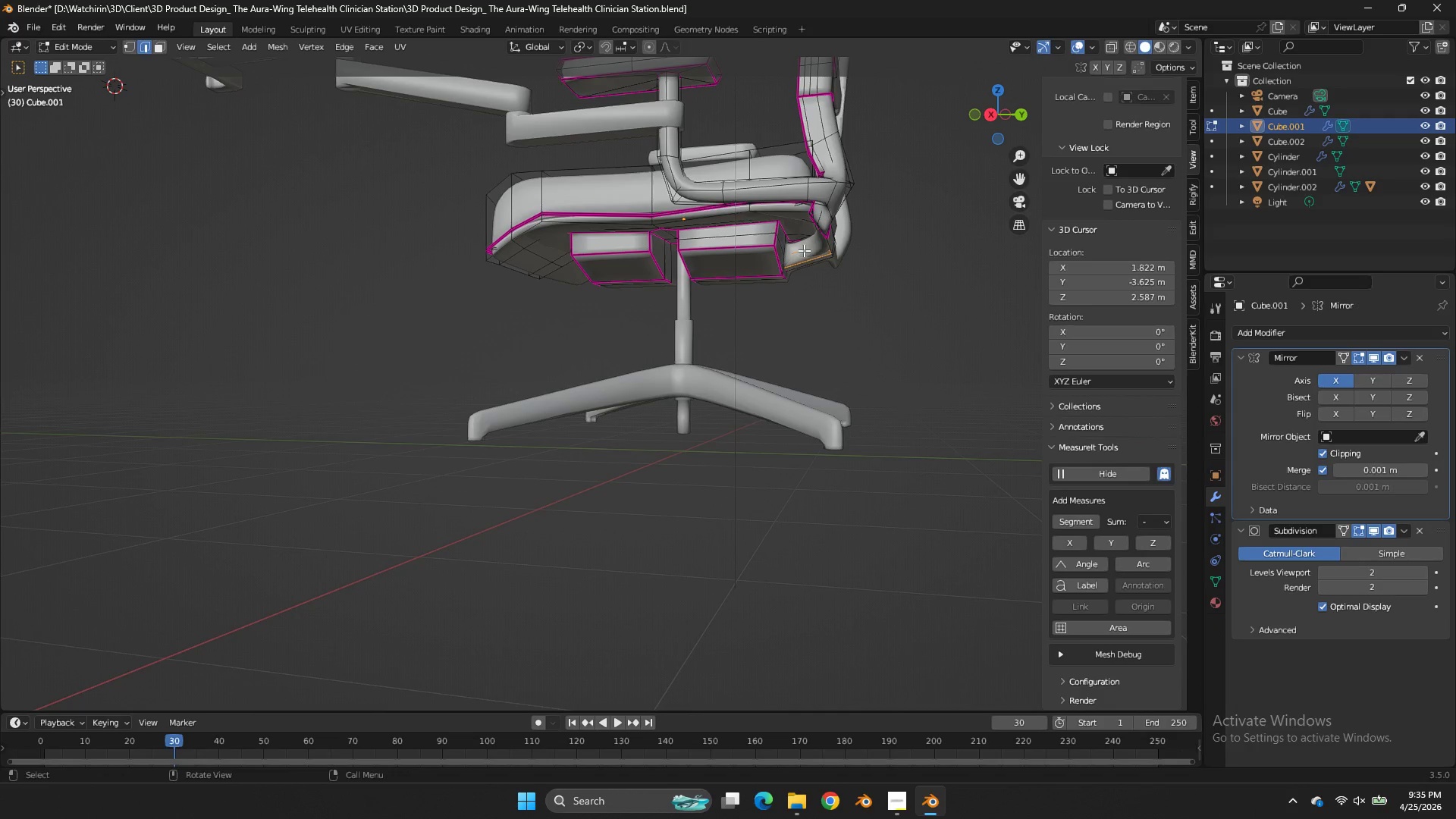 
left_click([804, 250])
 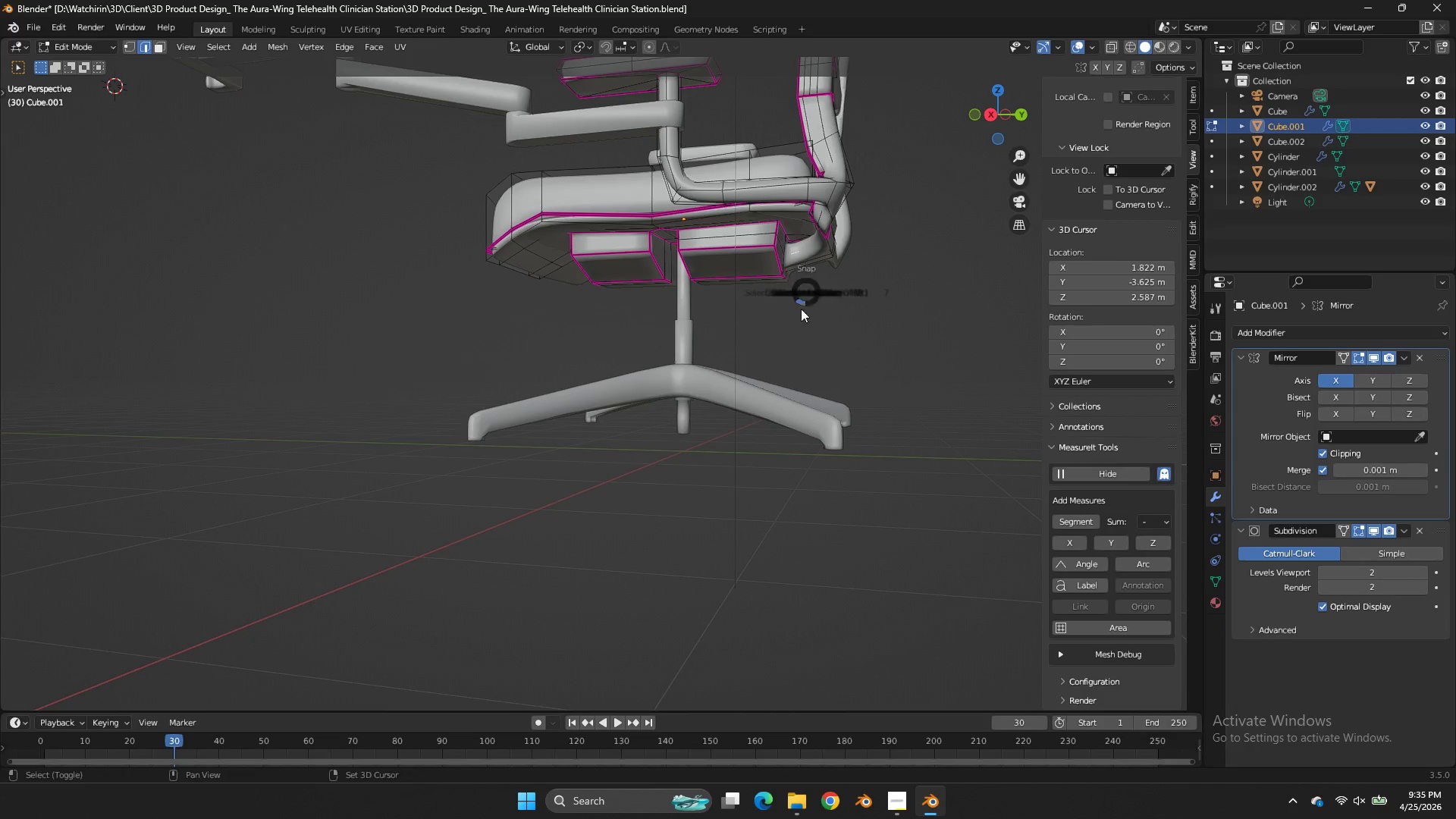 
key(Shift+ShiftLeft)
 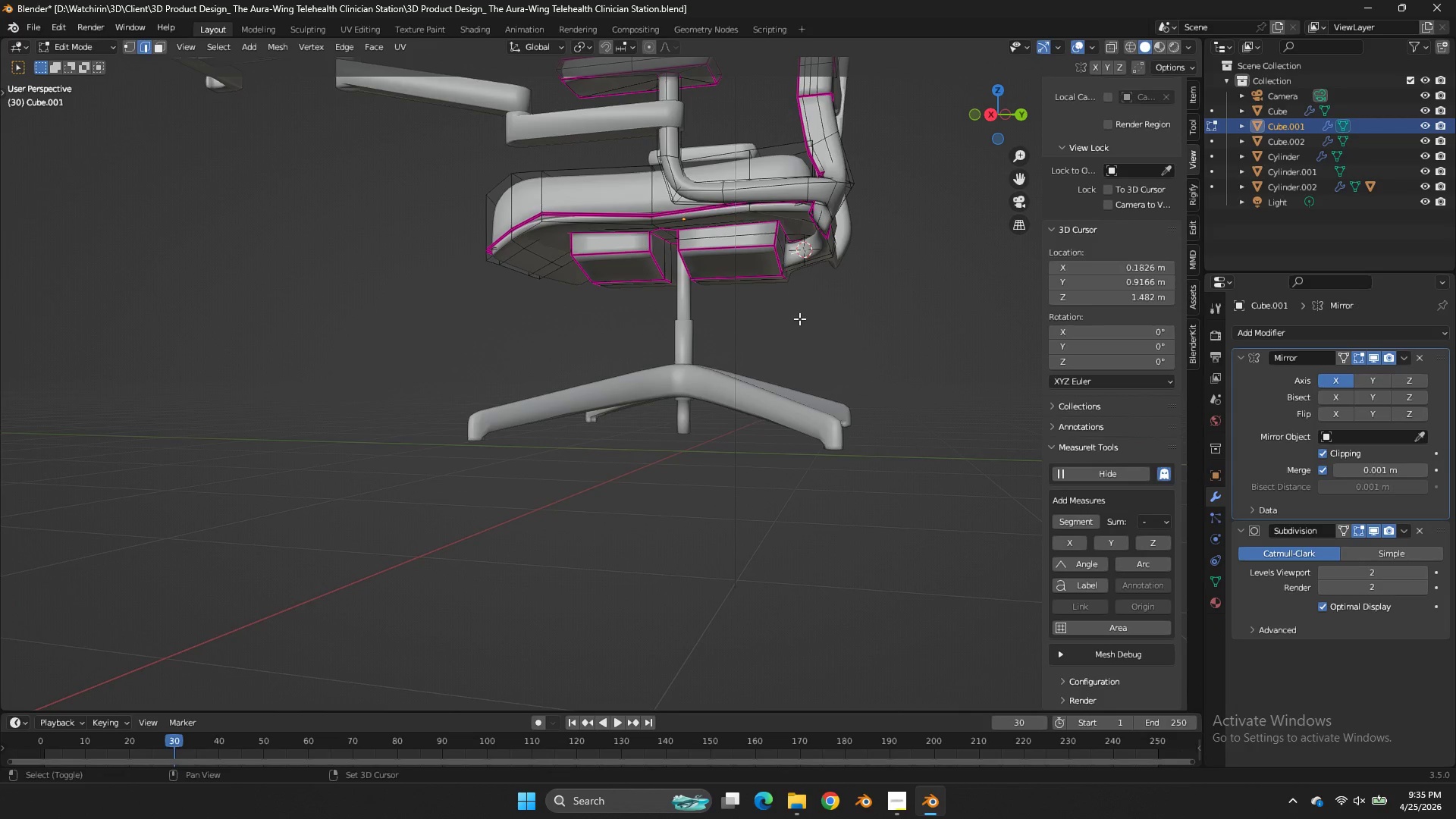 
key(Shift+S)
 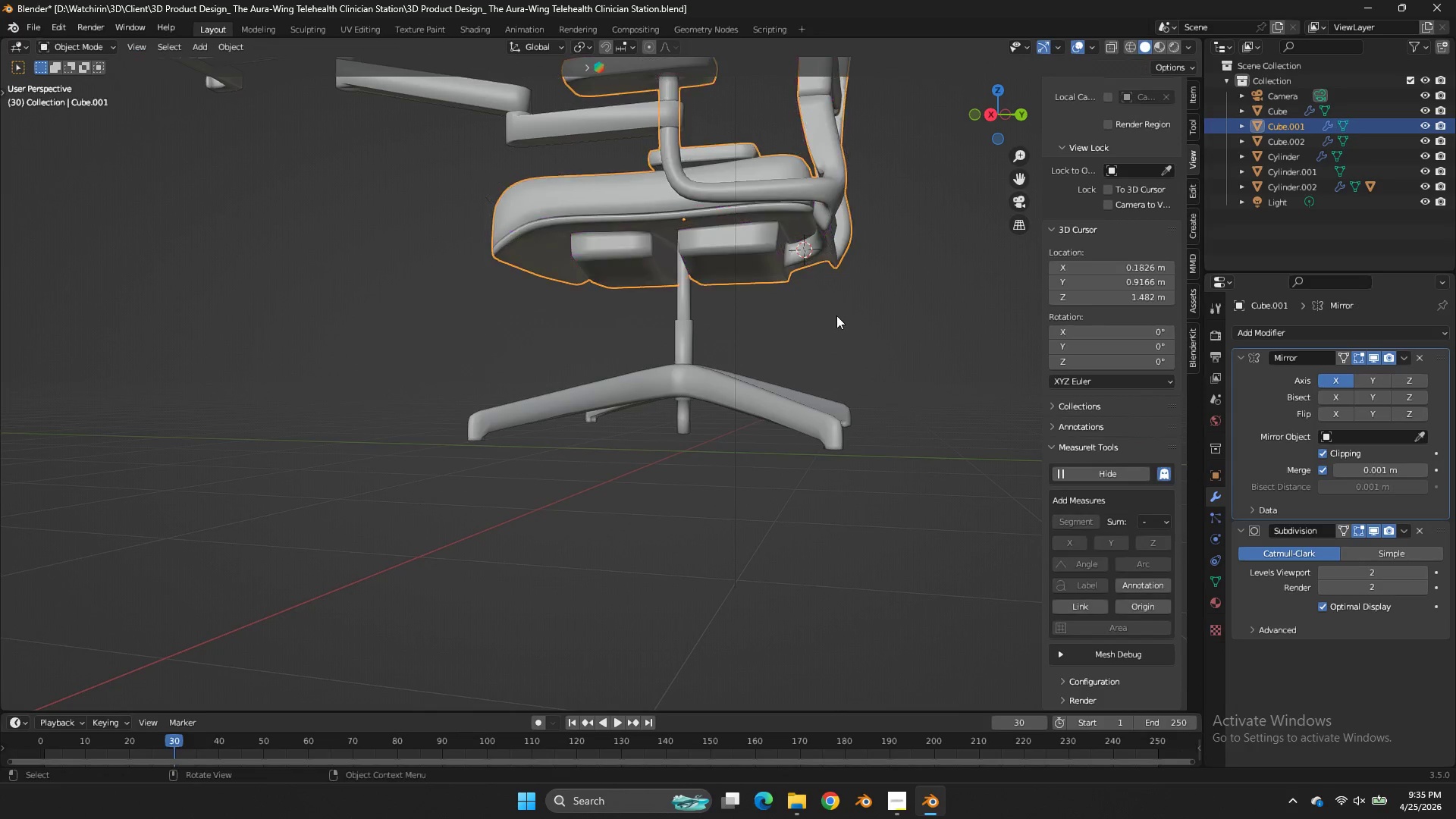 
key(Tab)
 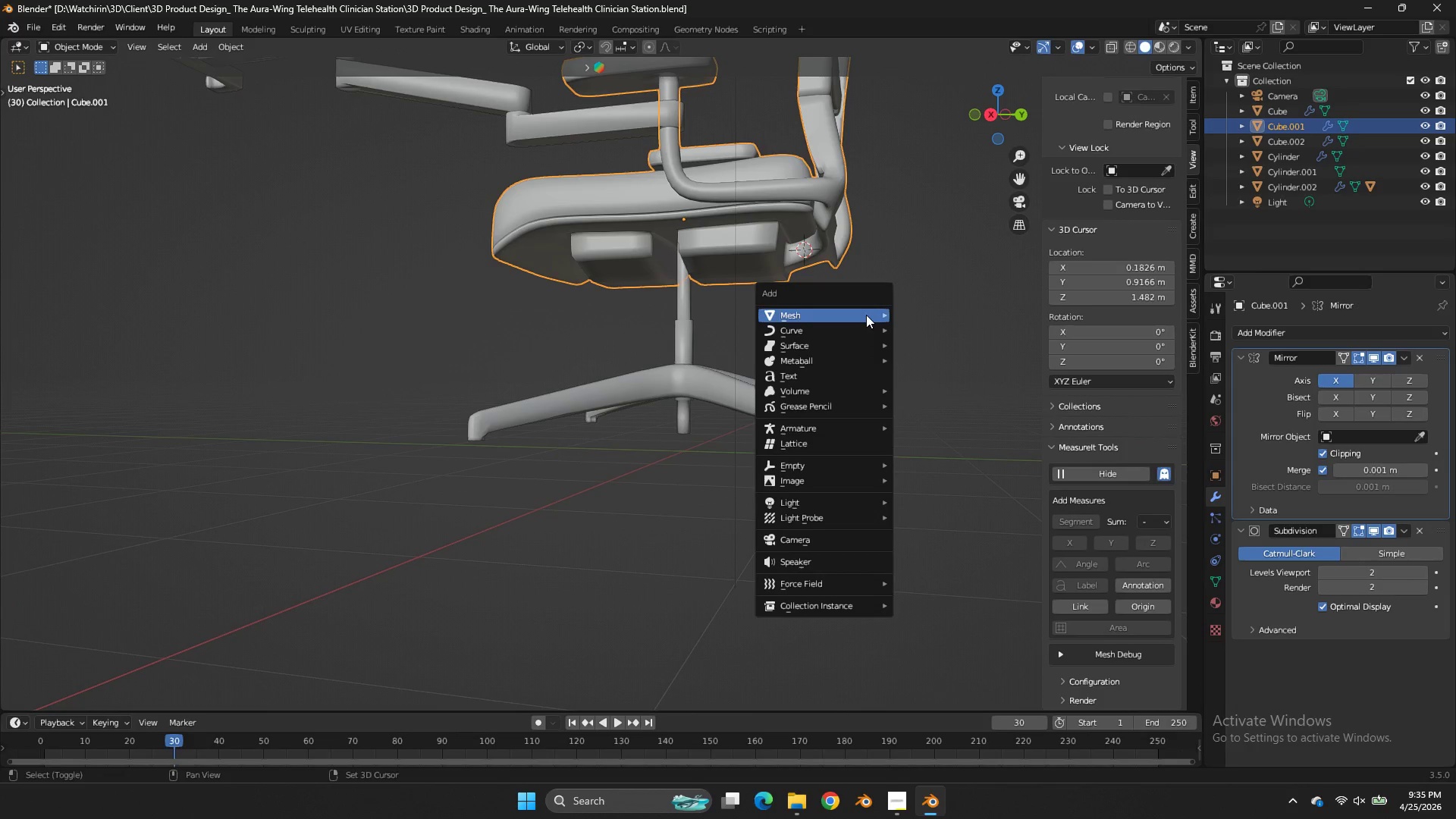 
key(Shift+ShiftLeft)
 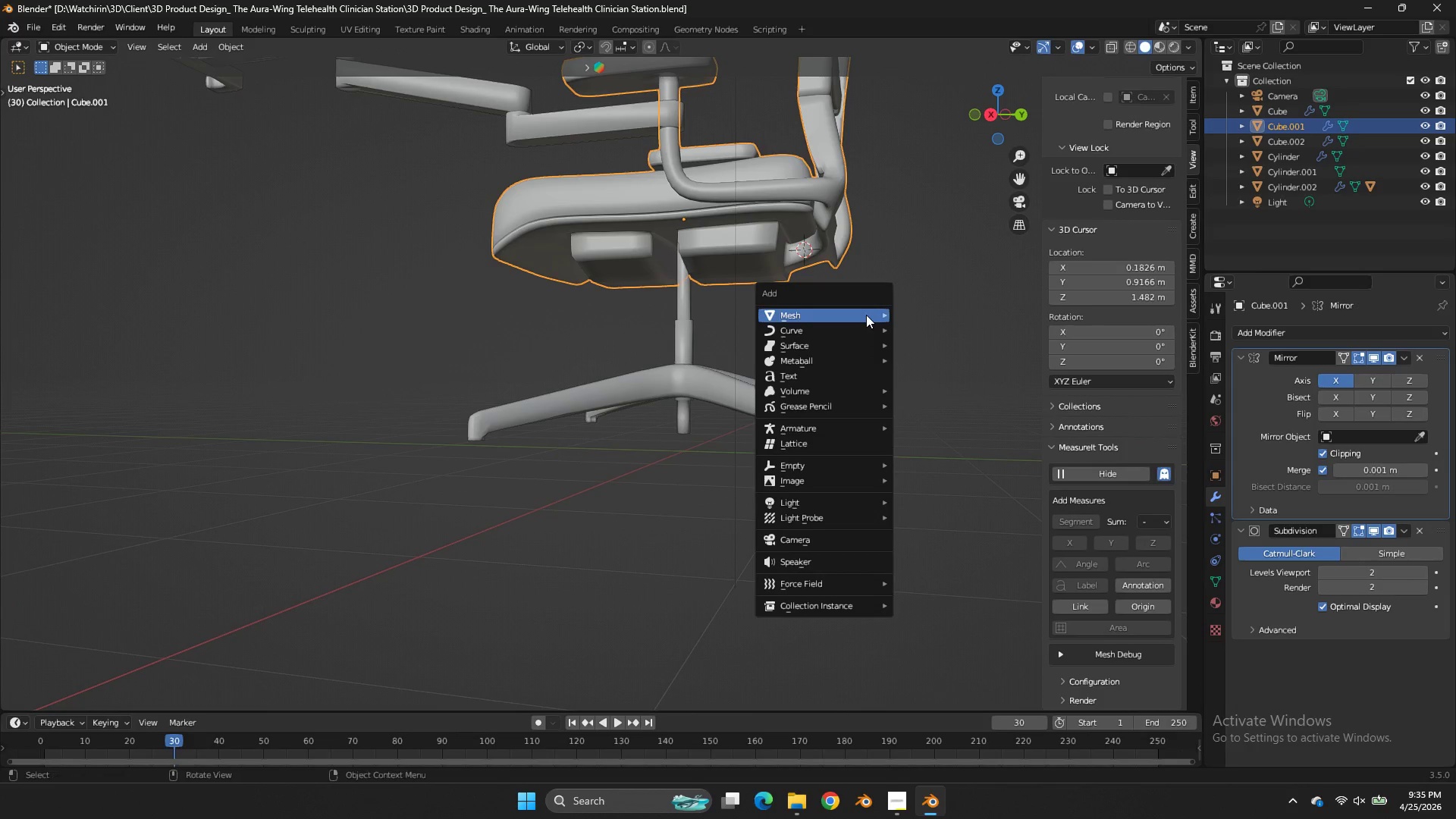 
key(Shift+A)
 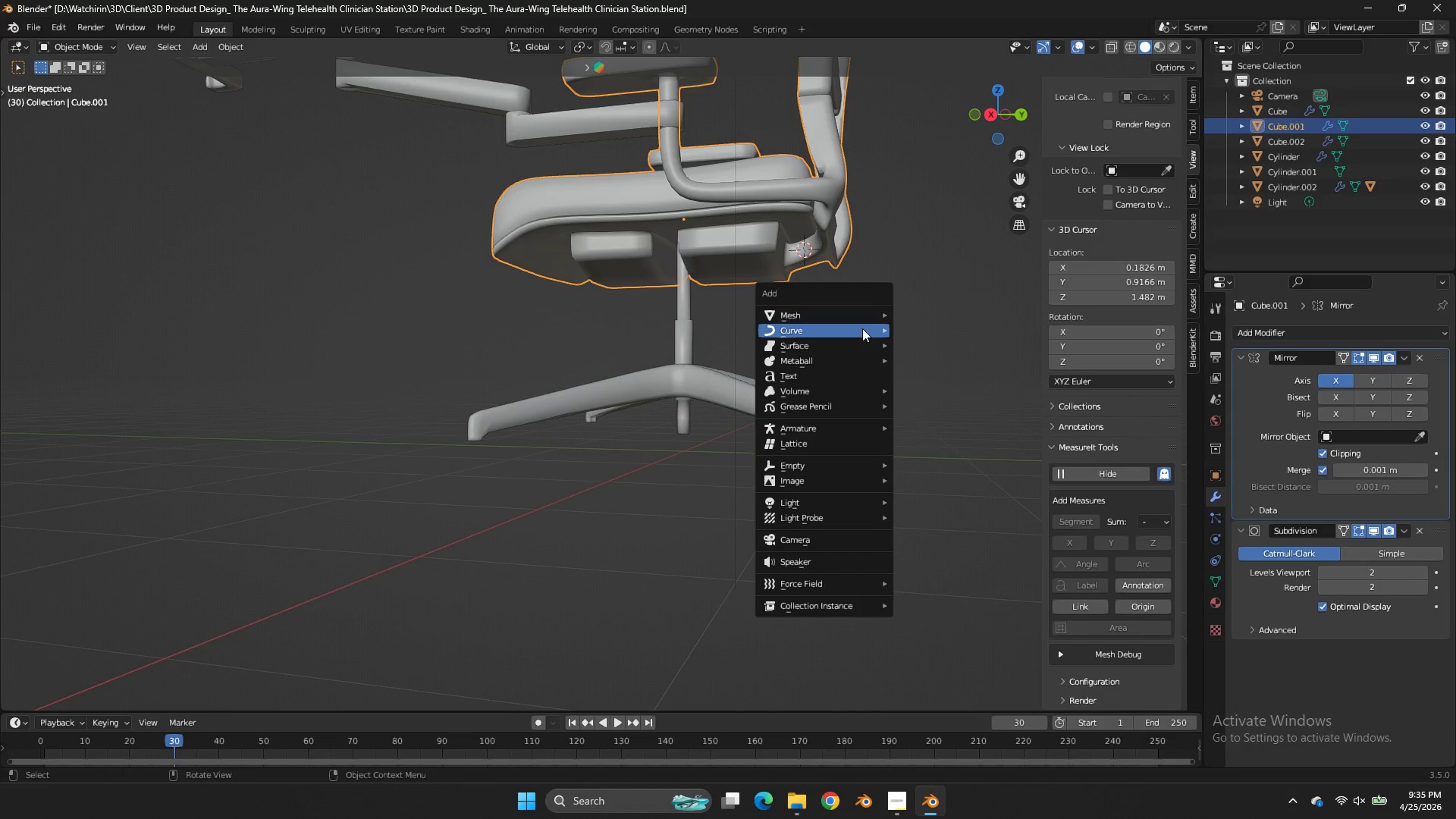 
left_click([862, 328])
 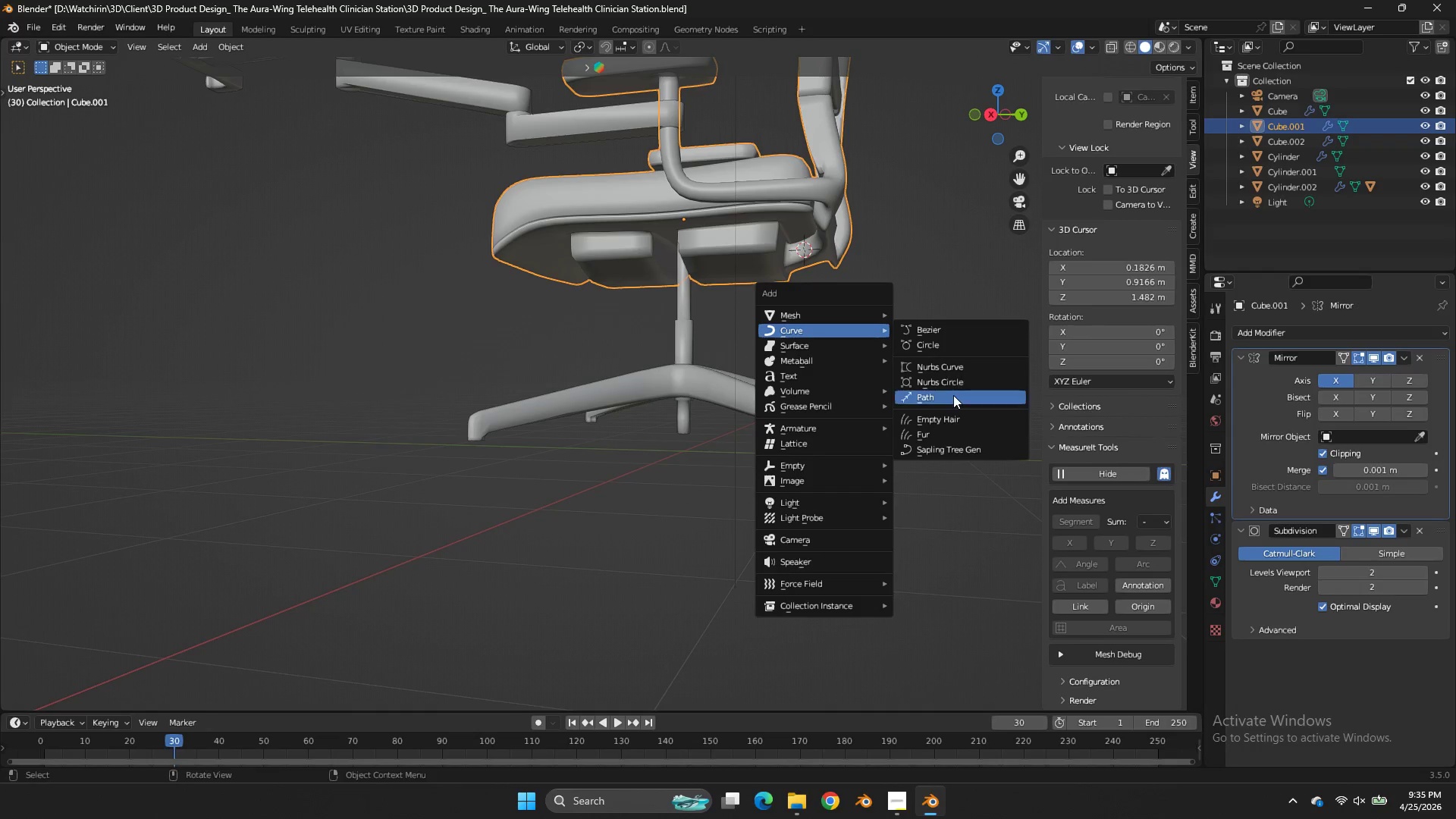 
left_click([953, 395])
 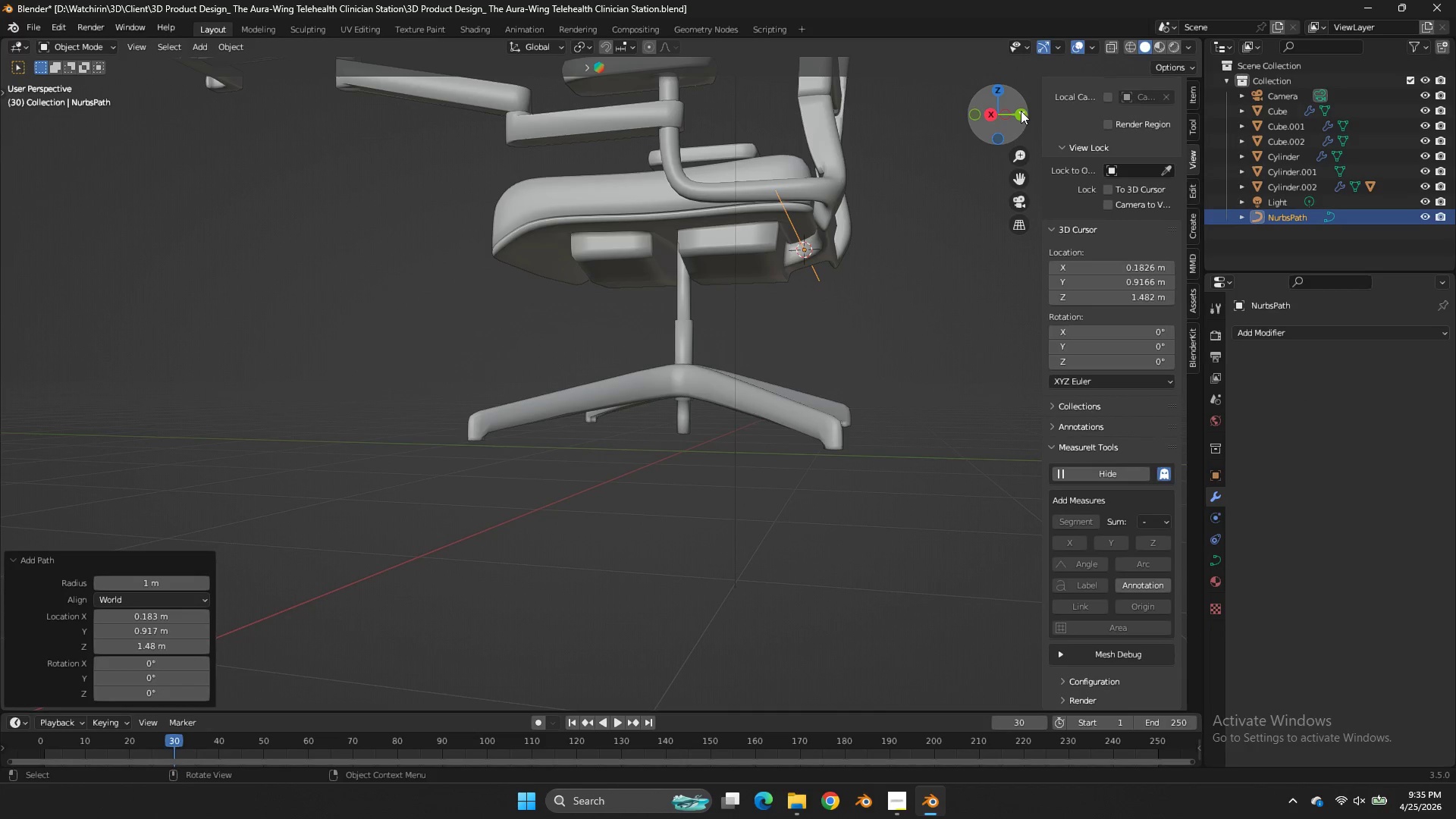 
left_click([1021, 112])
 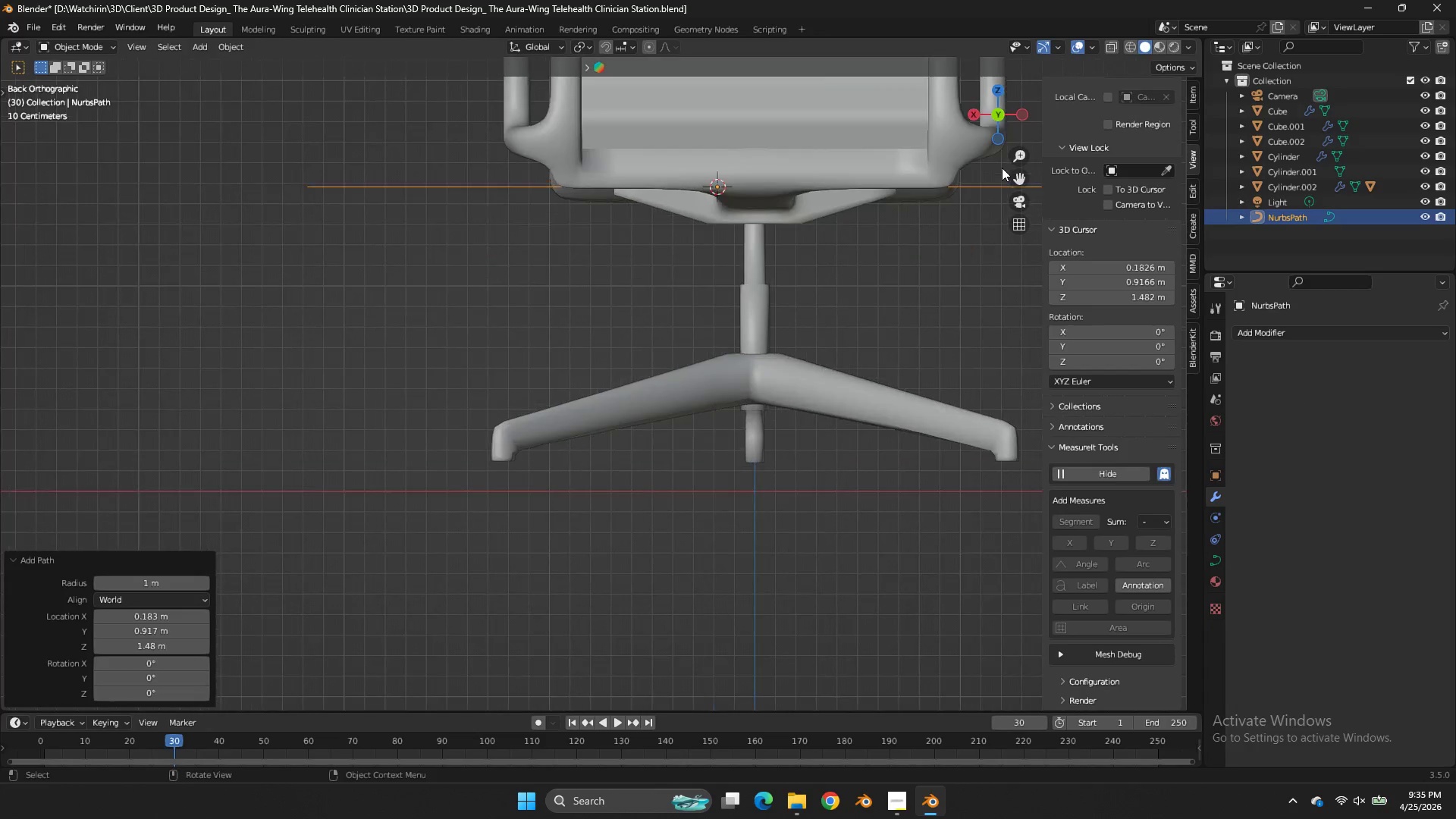 
key(Z)
 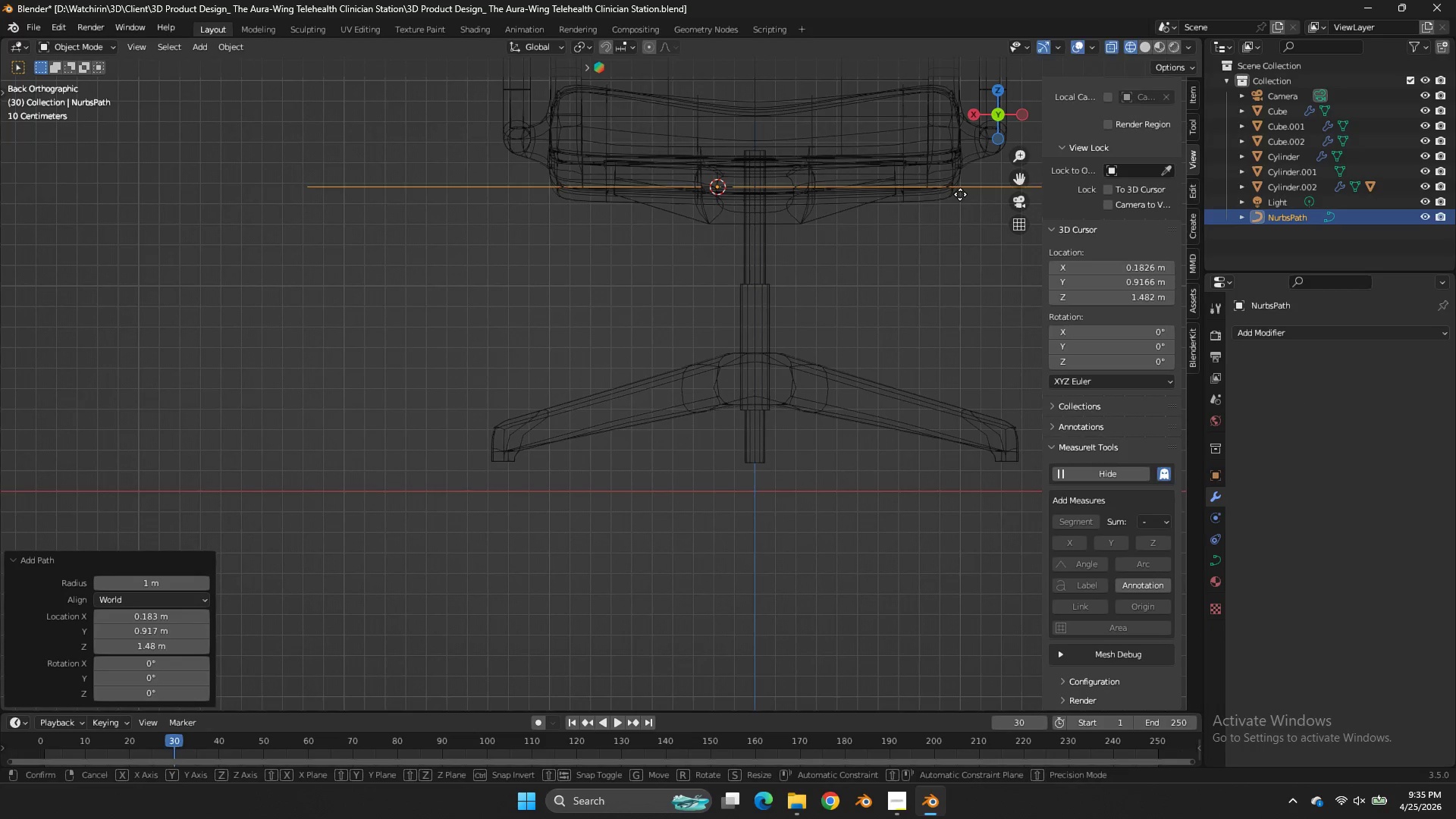 
scroll: coordinate [1001, 170], scroll_direction: up, amount: 2.0
 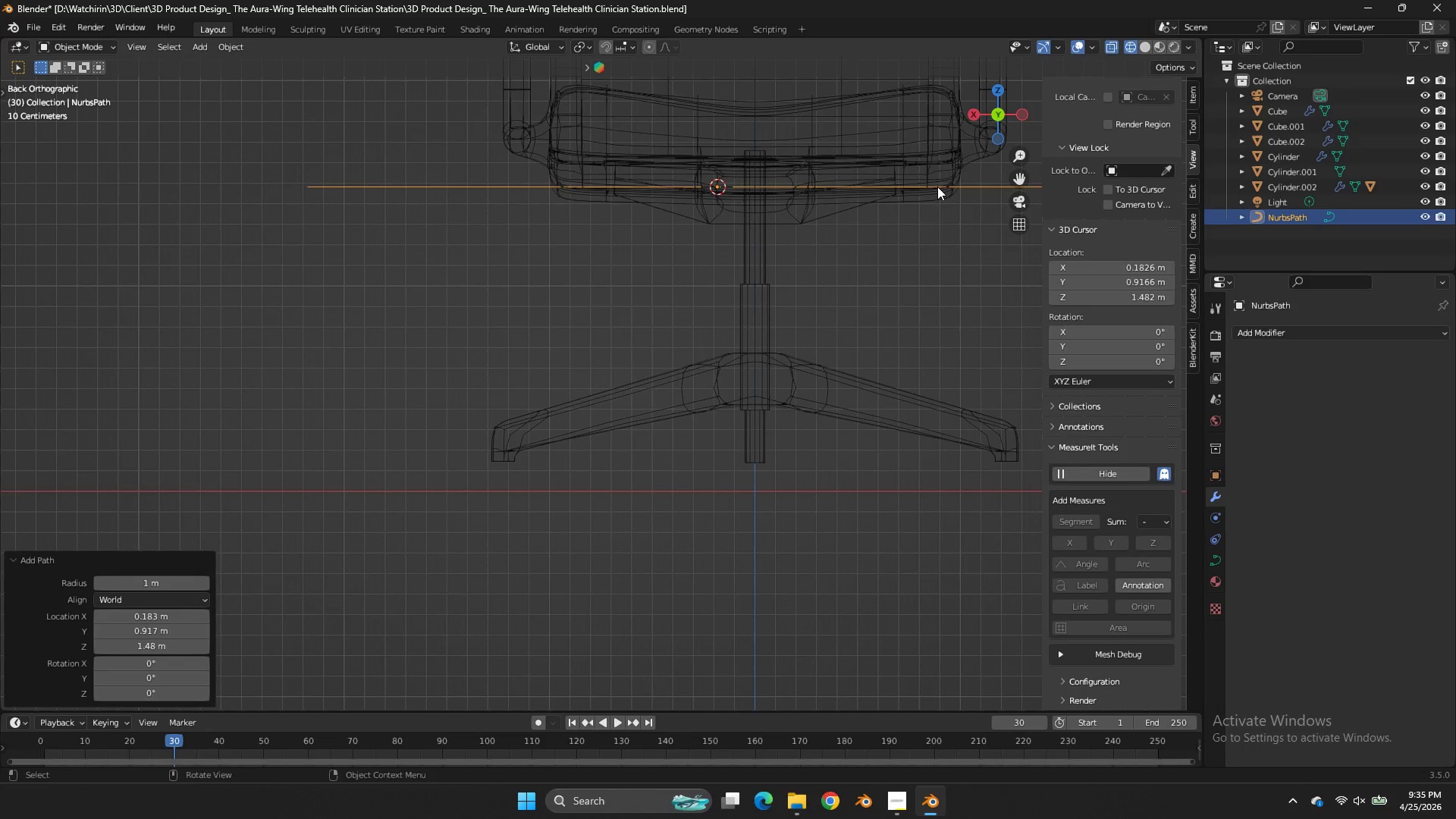 
type(GX)
key(Tab)
 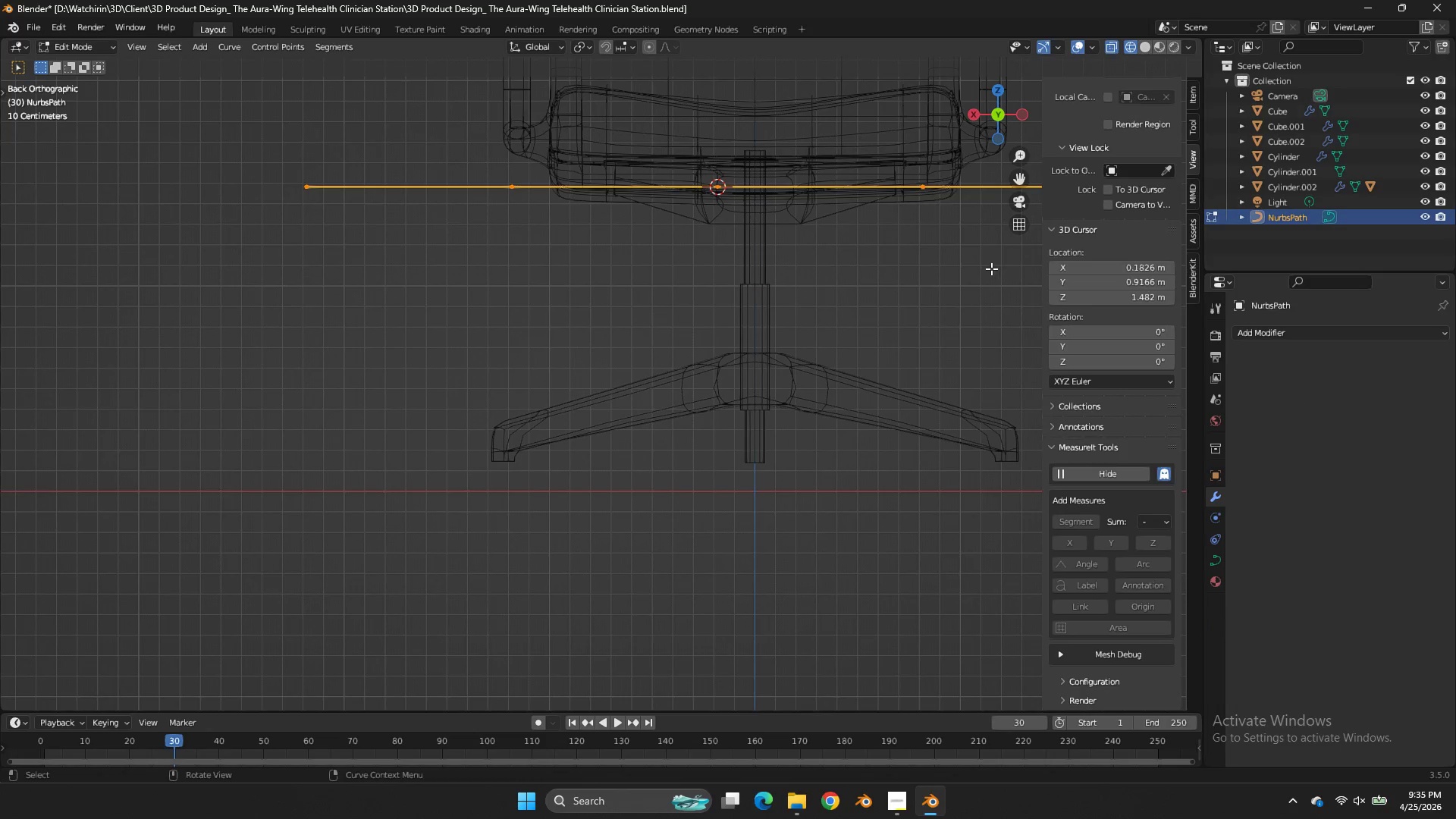 
scroll: coordinate [532, 206], scroll_direction: up, amount: 1.0
 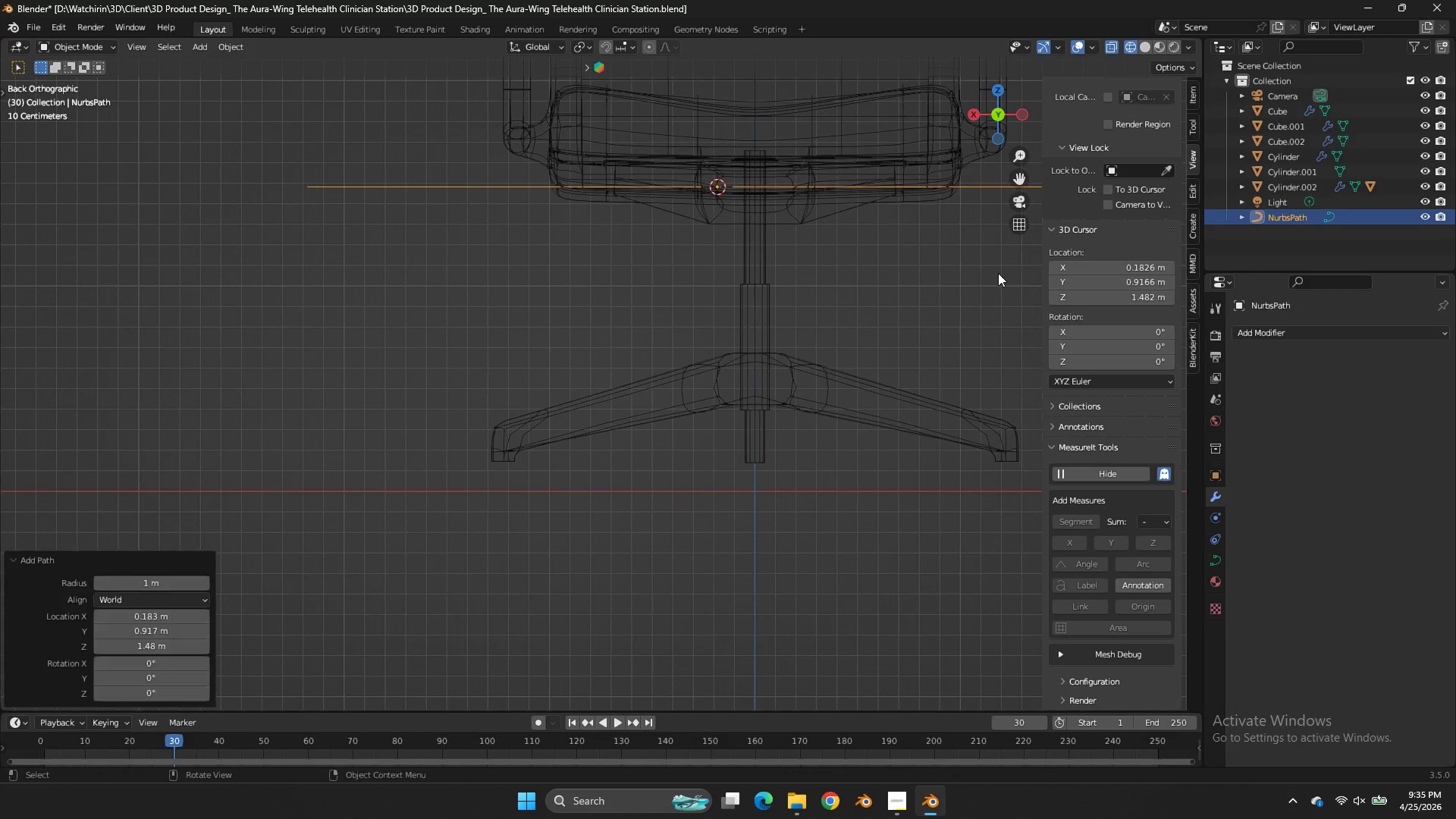 
type(AGX)
 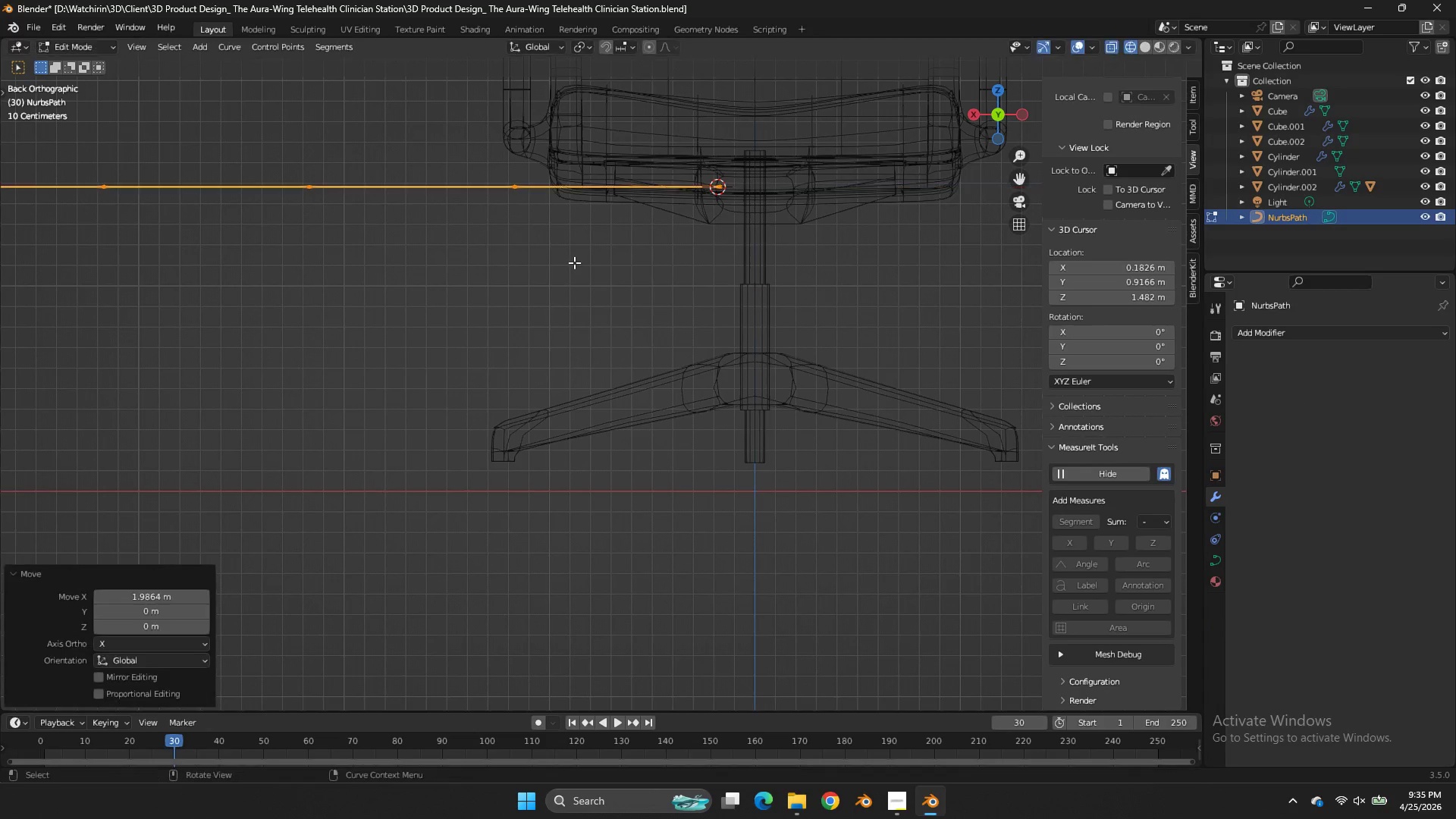 
left_click([574, 262])
 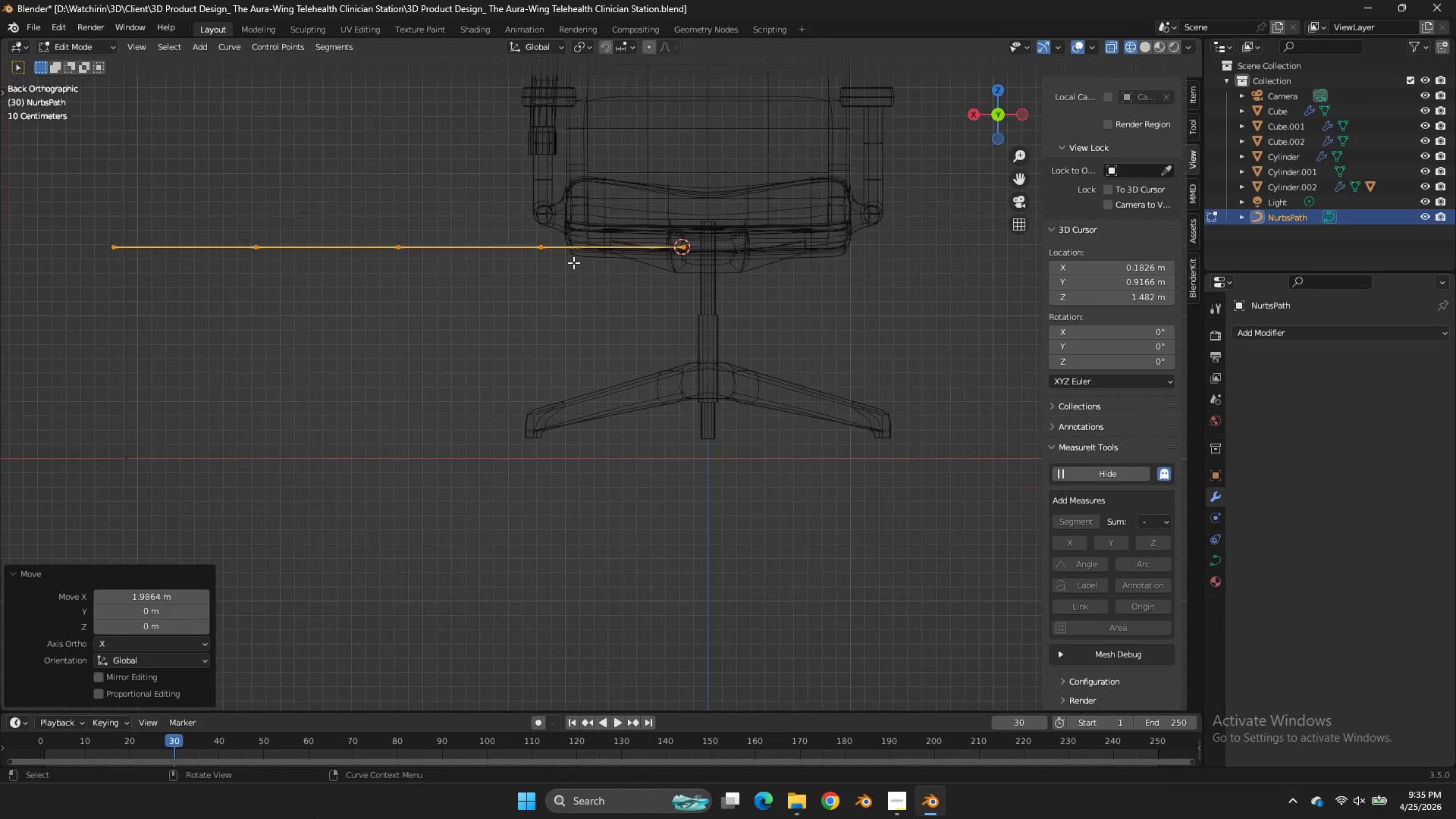 
key(G)
 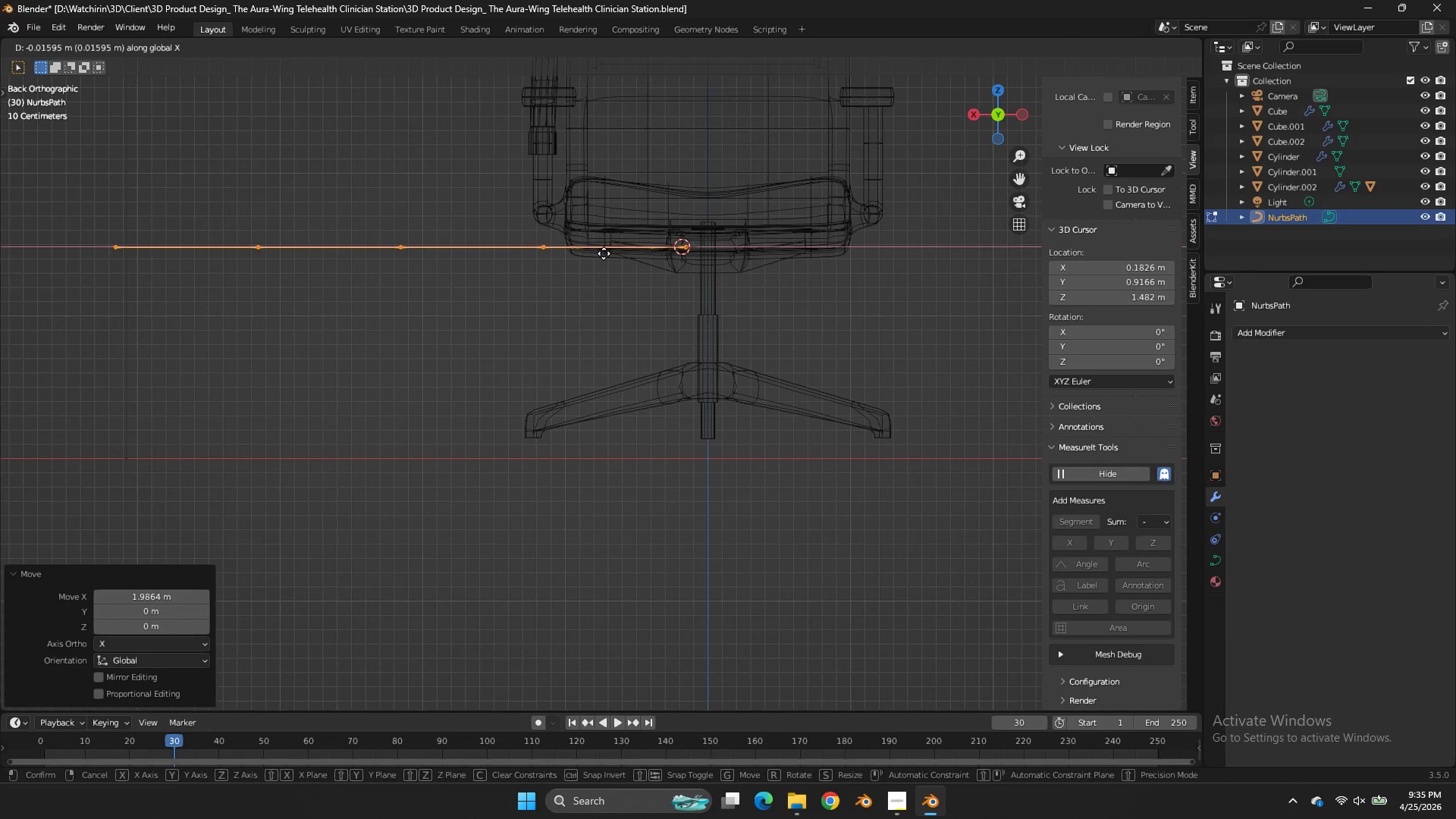 
scroll: coordinate [573, 262], scroll_direction: down, amount: 2.0
 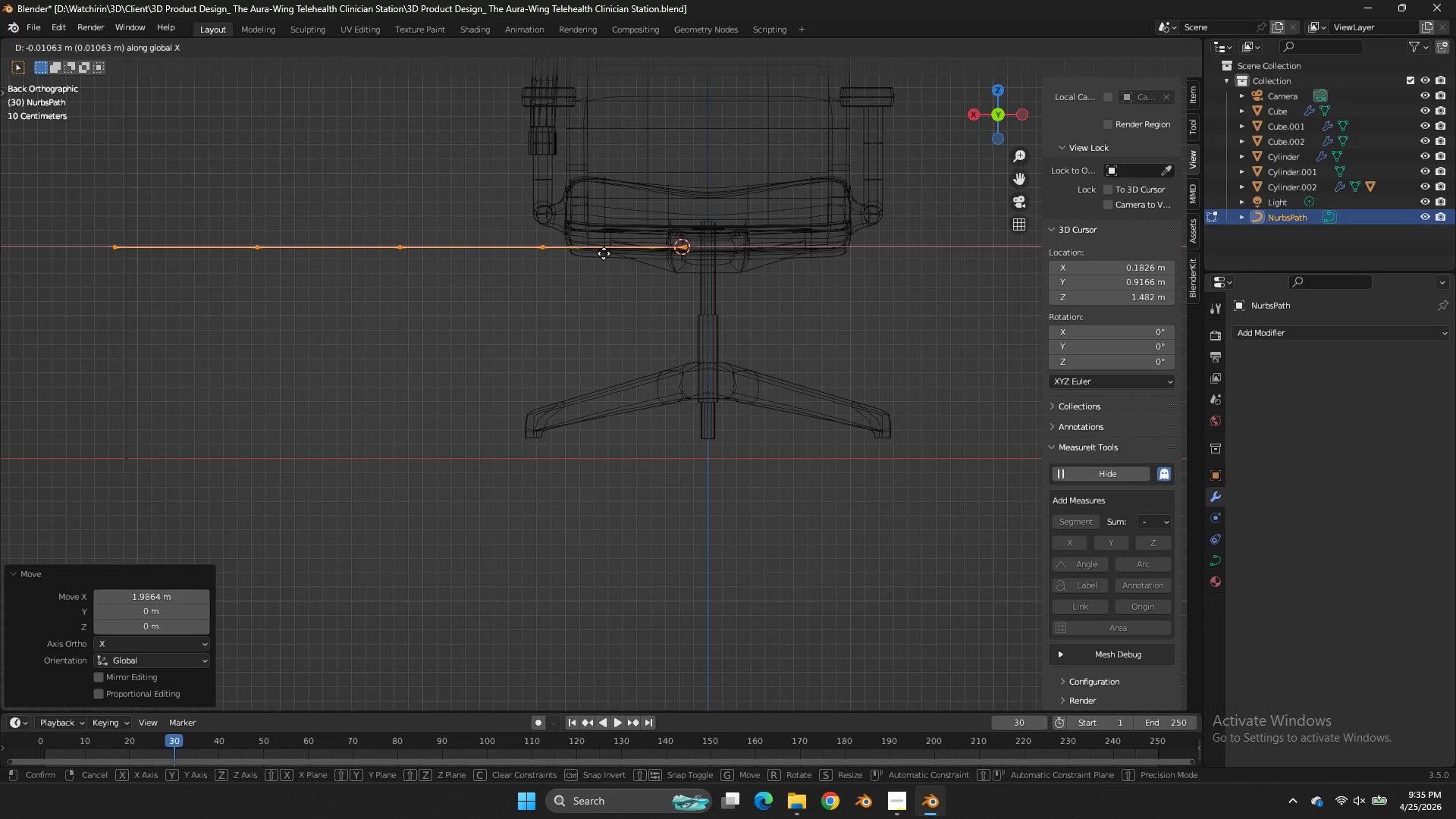 
type(XZ)
 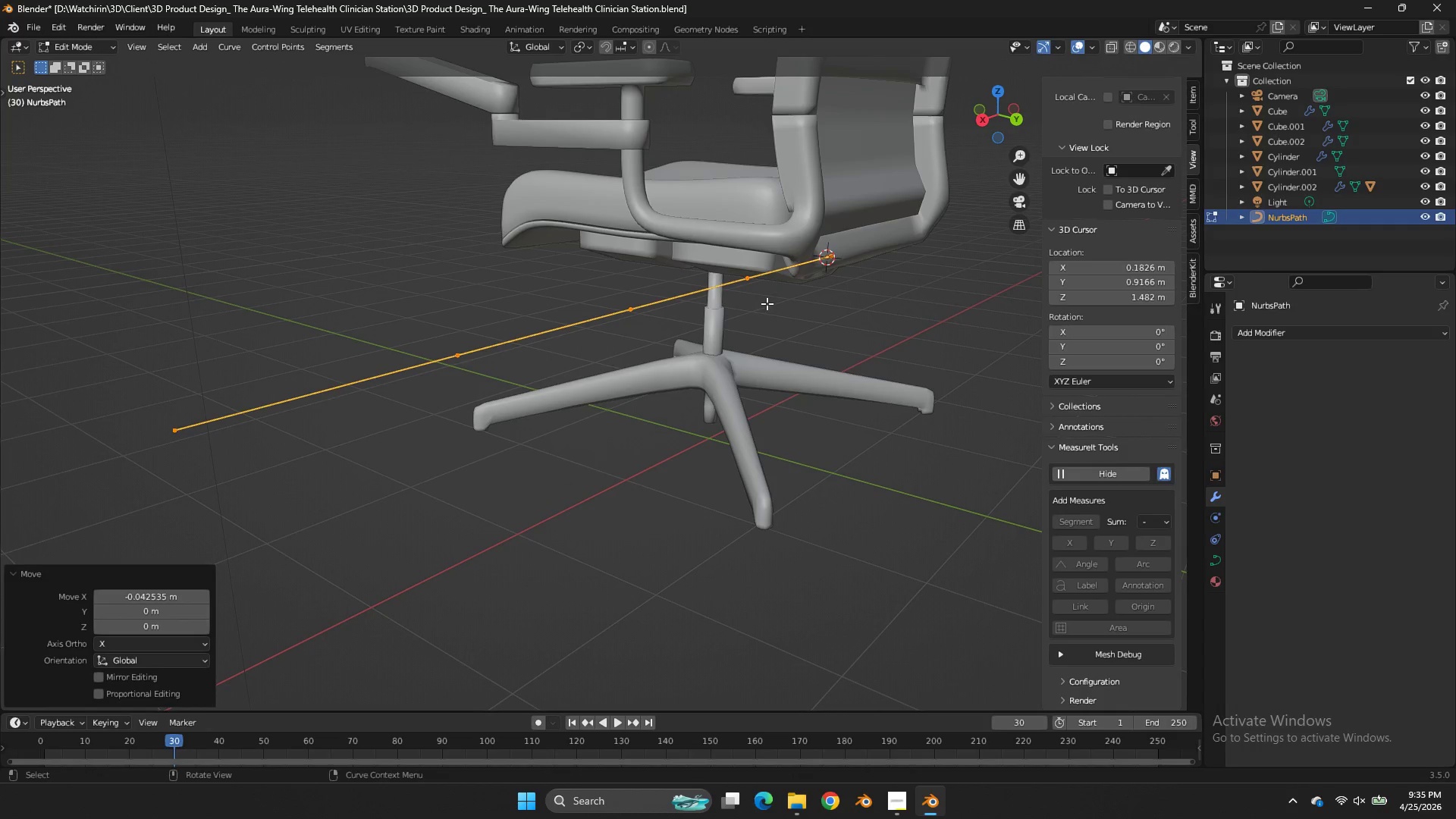 
left_click_drag(start_coordinate=[607, 252], to_coordinate=[675, 232])
 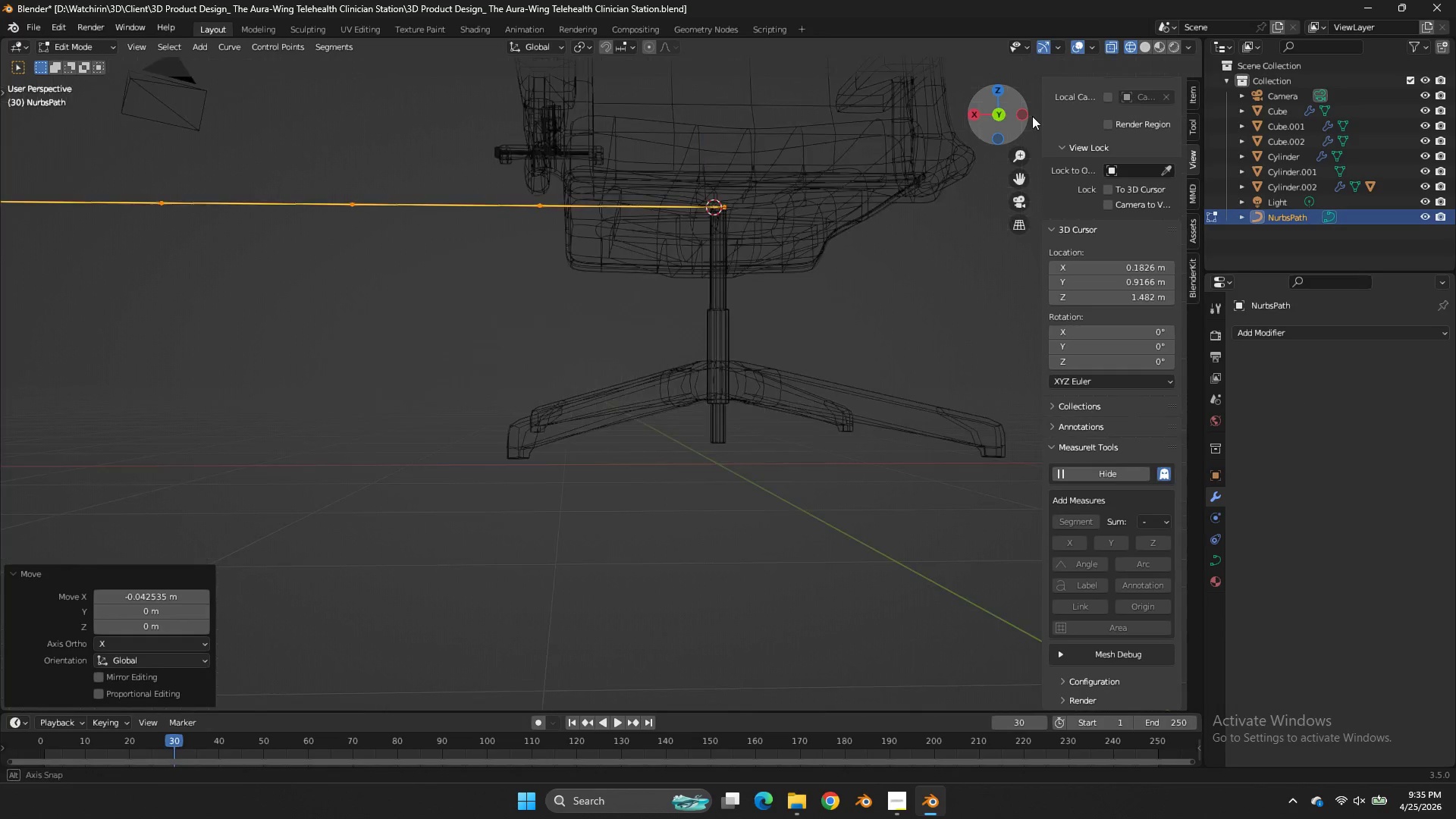 
left_click_drag(start_coordinate=[1009, 111], to_coordinate=[1109, 145])
 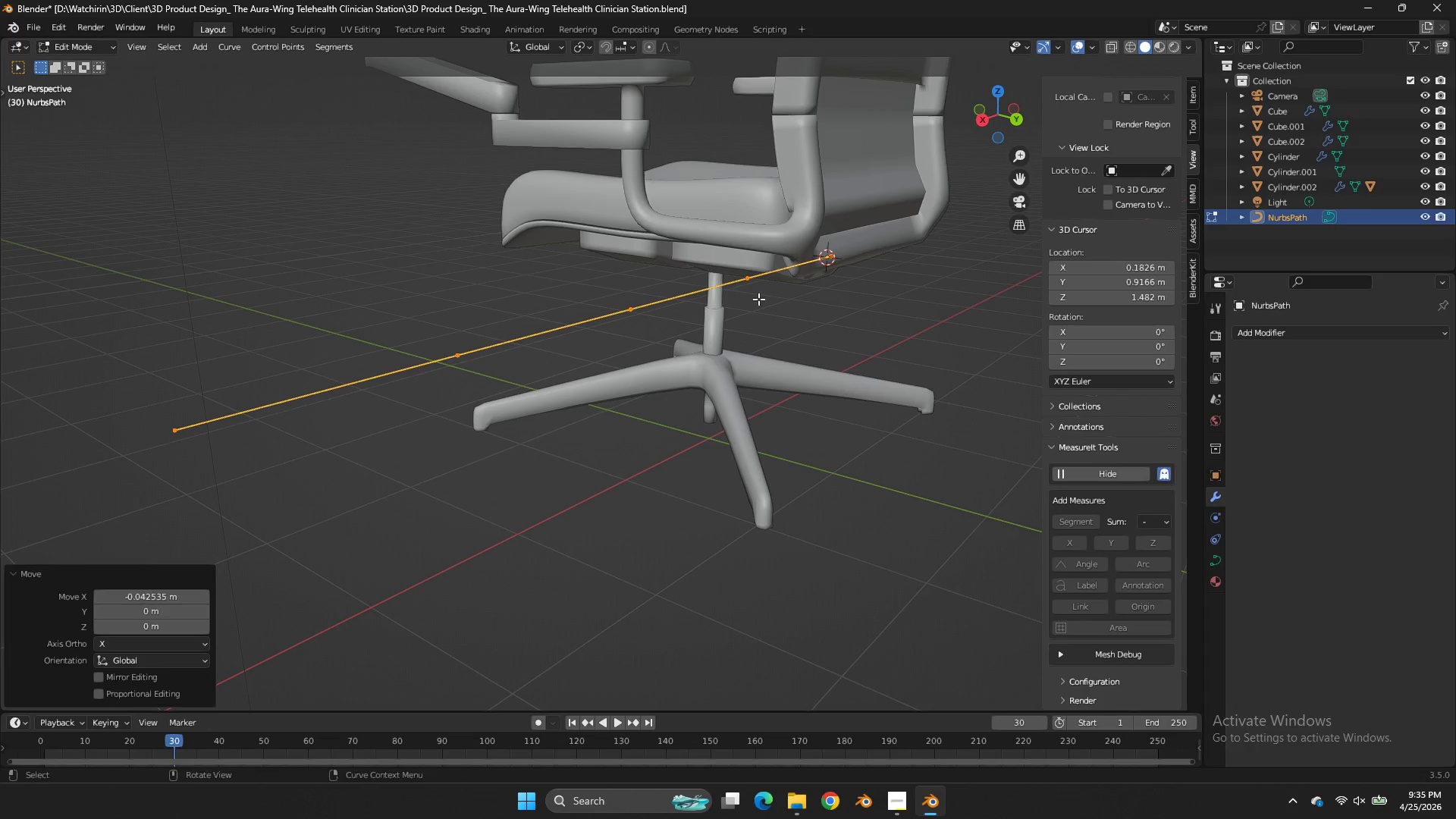 
left_click([758, 299])
 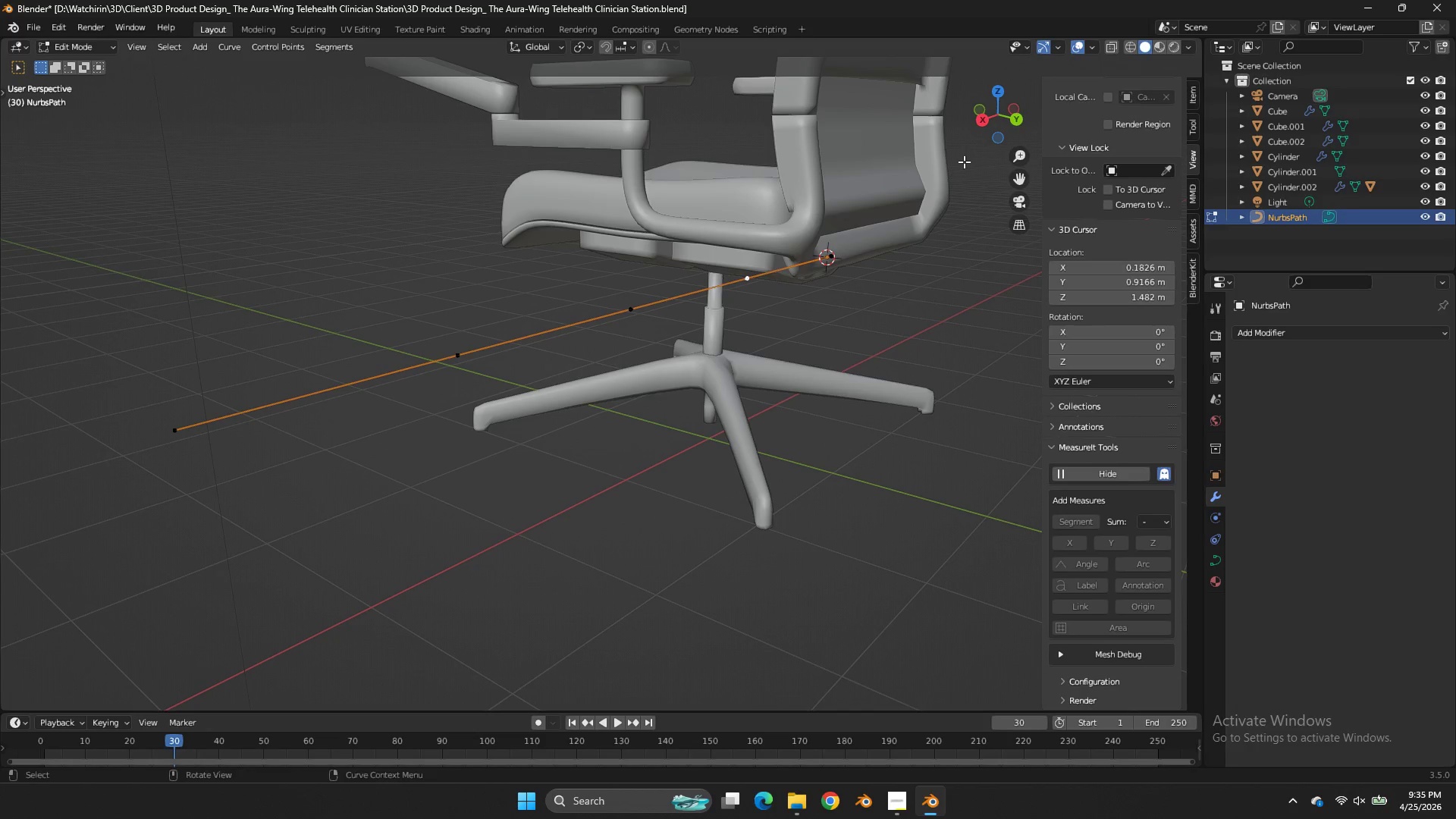 
left_click_drag(start_coordinate=[982, 148], to_coordinate=[1019, 136])
 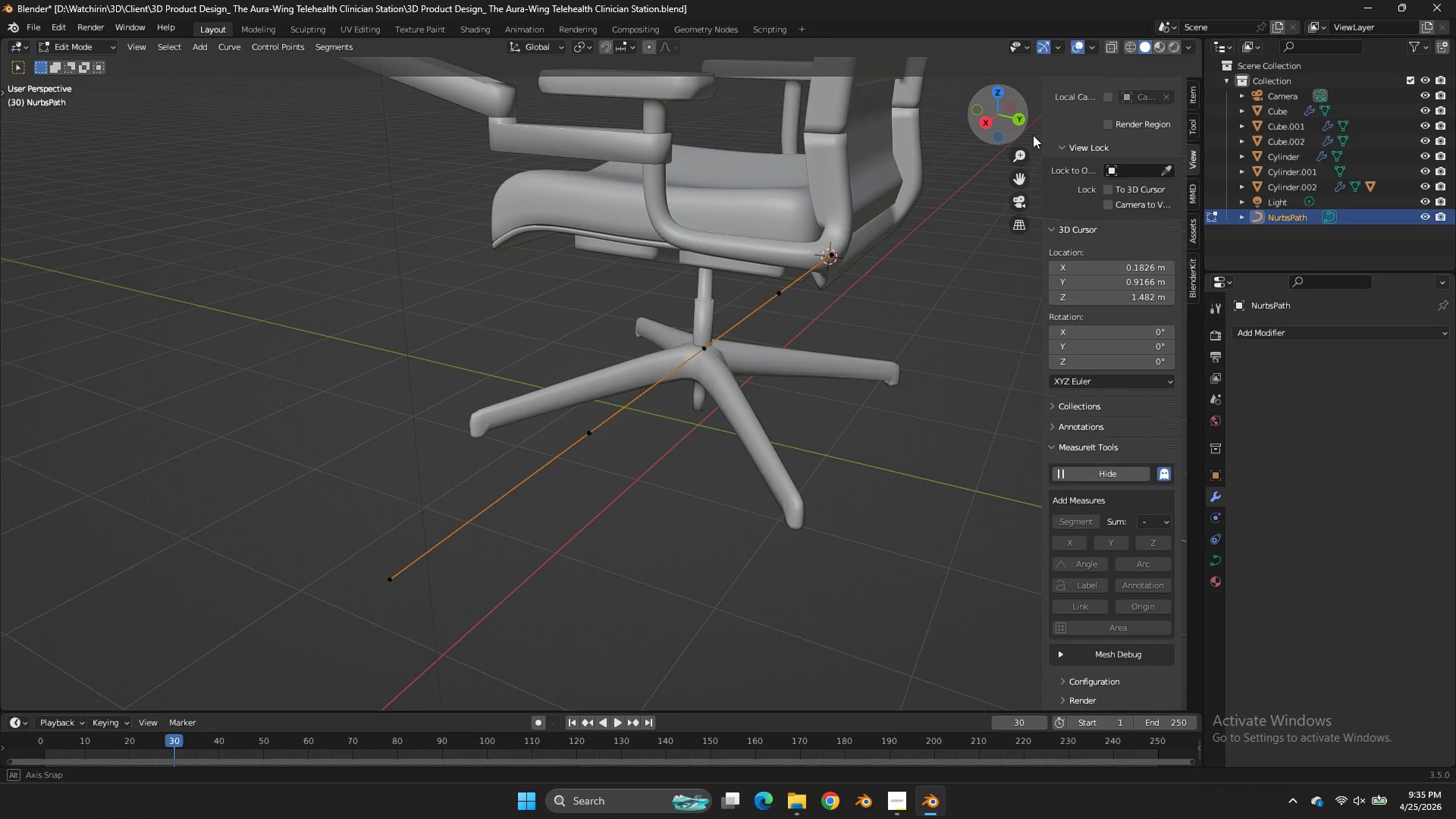 
left_click_drag(start_coordinate=[1007, 121], to_coordinate=[1051, 152])
 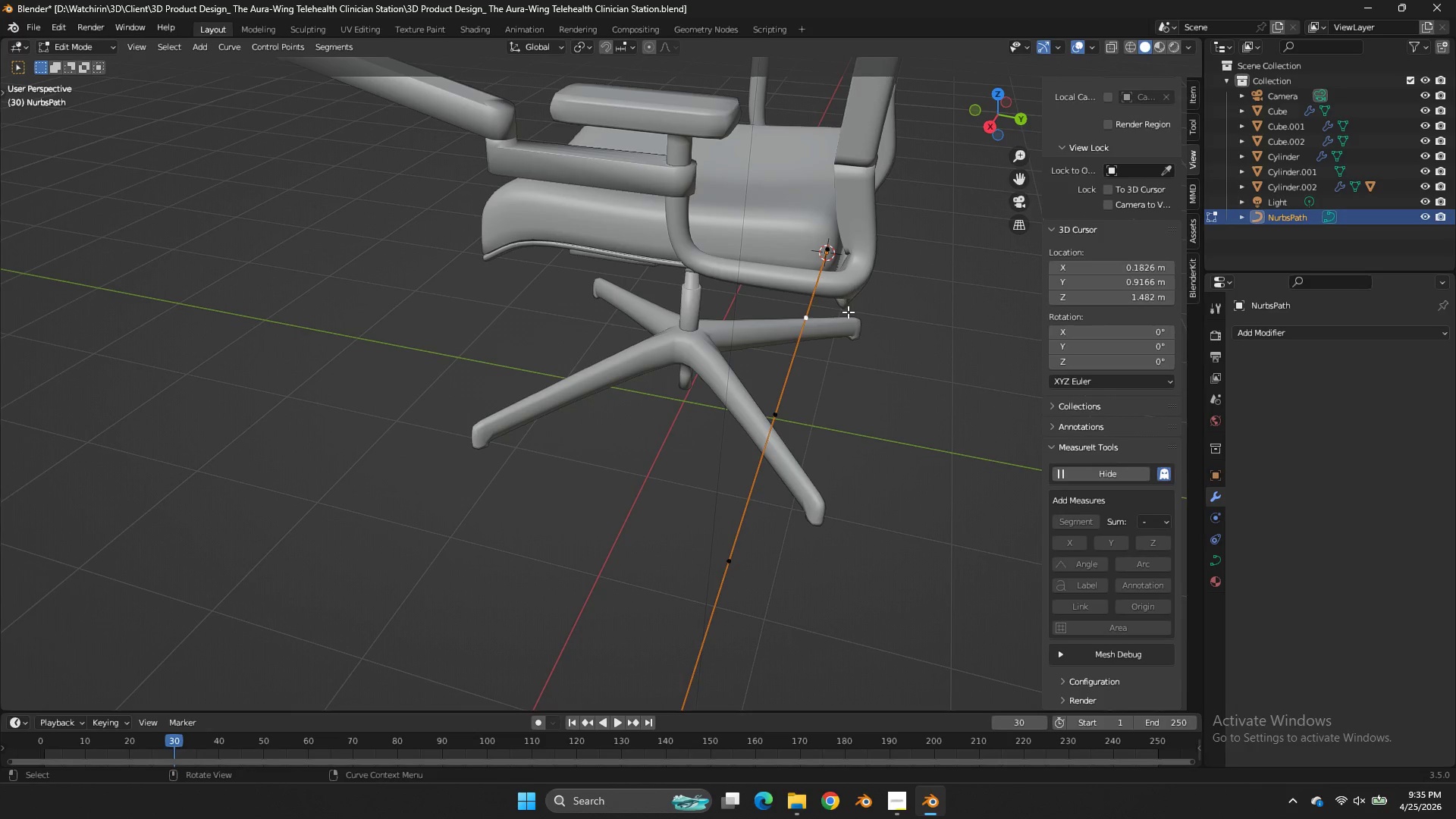 
key(Control+Z)
 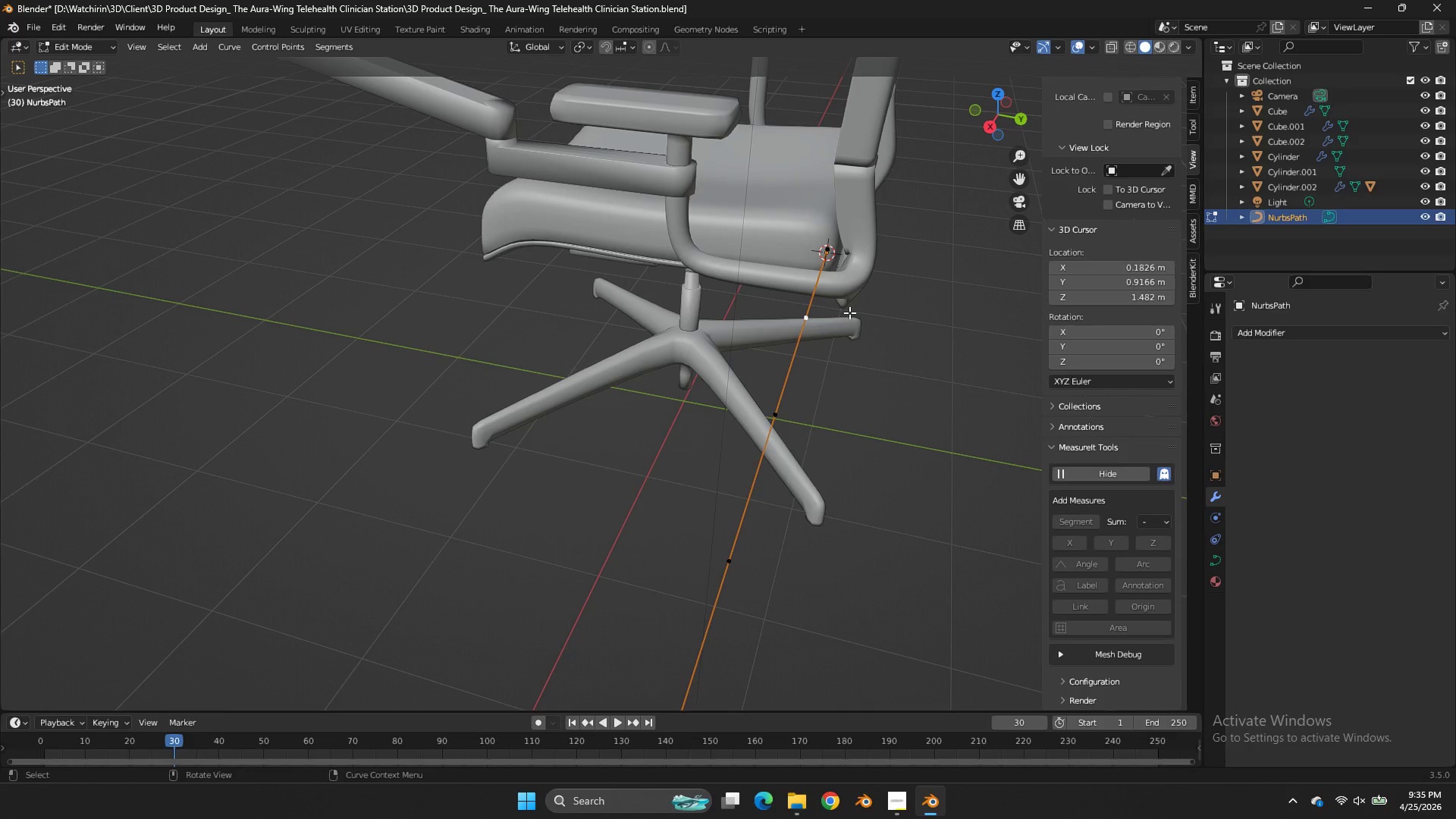 
type(GZGZ)
 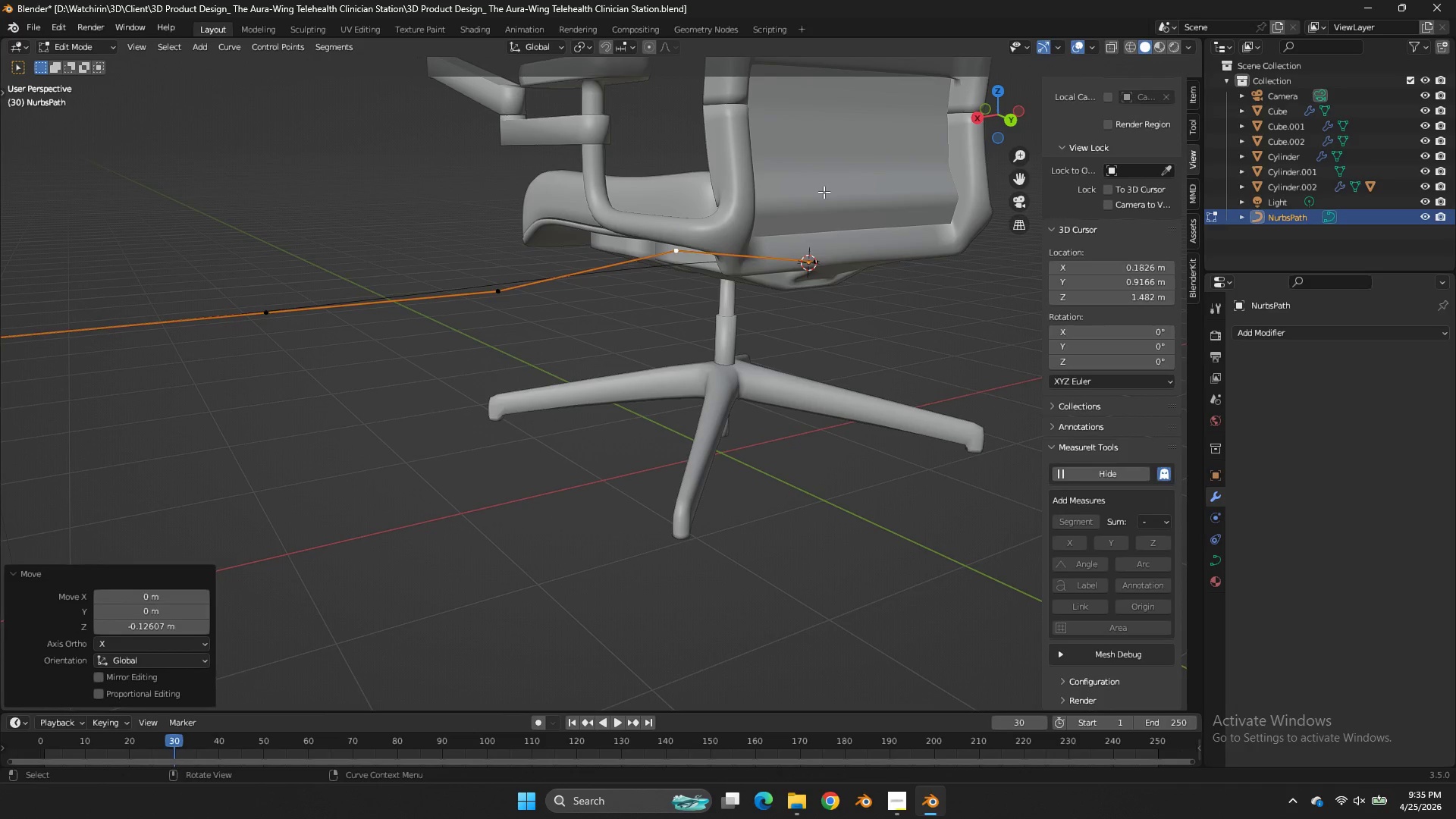 
left_click_drag(start_coordinate=[860, 272], to_coordinate=[866, 265])
 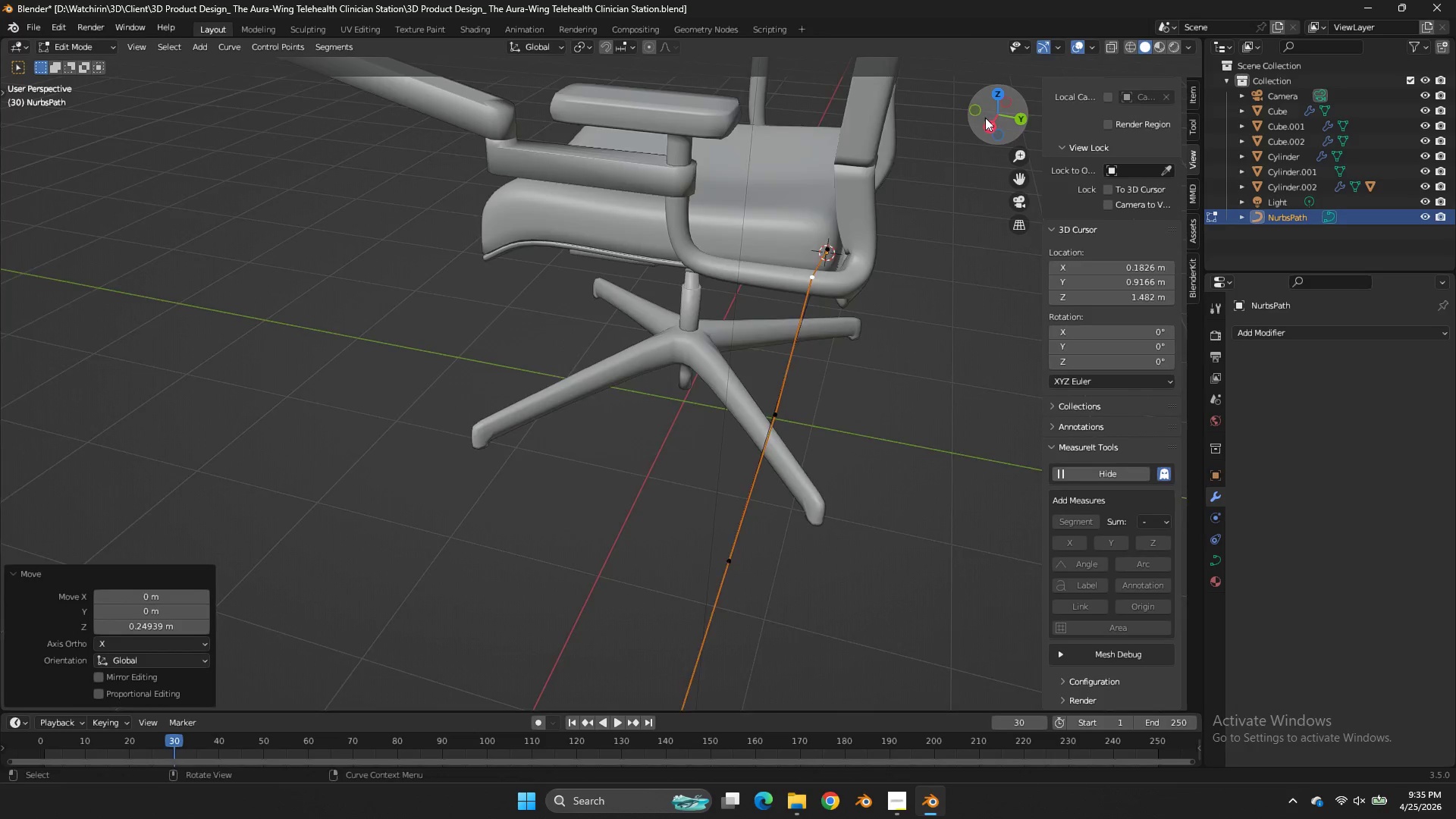 
left_click_drag(start_coordinate=[985, 118], to_coordinate=[906, 80])
 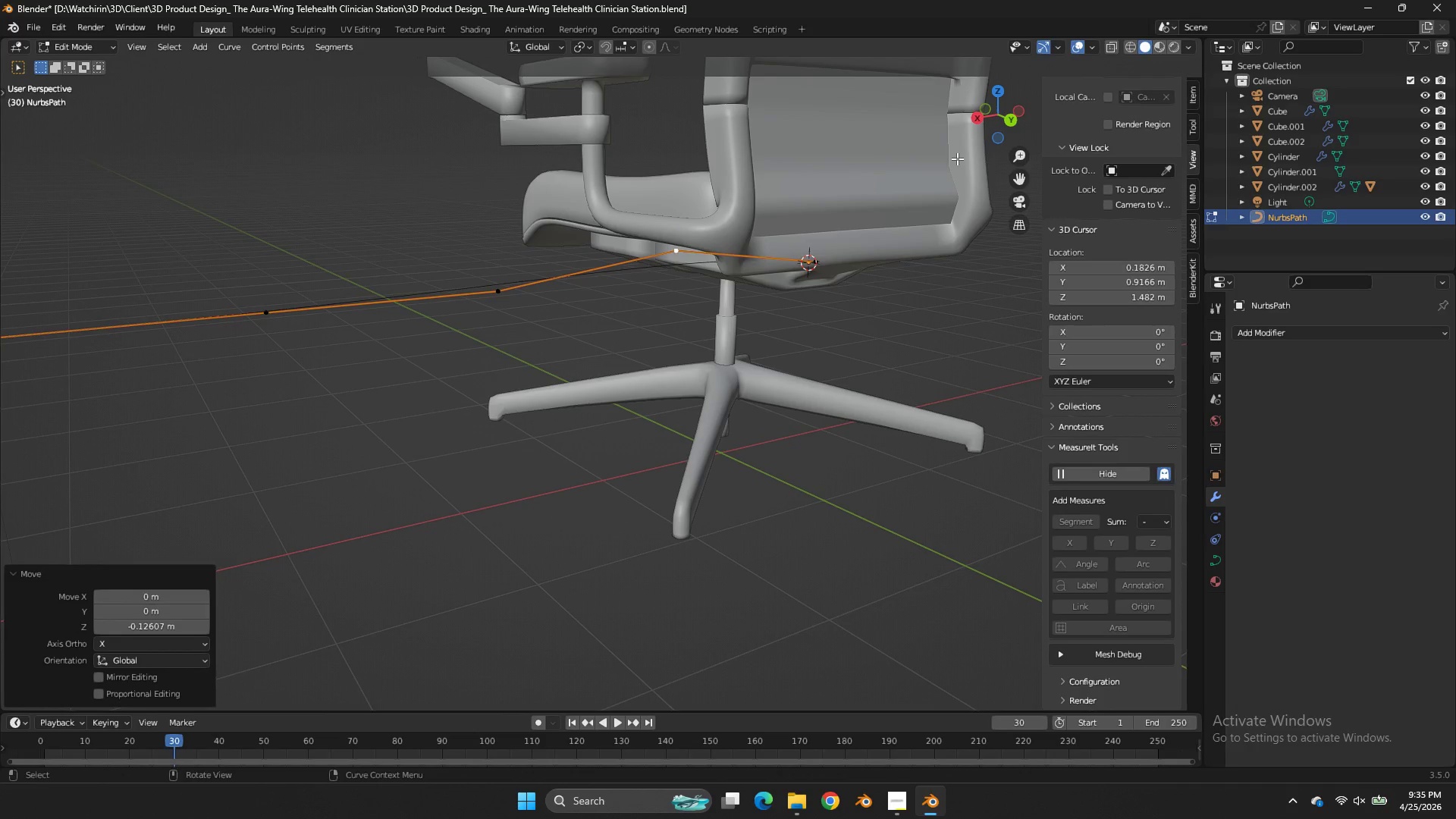 
left_click_drag(start_coordinate=[957, 158], to_coordinate=[935, 164])
 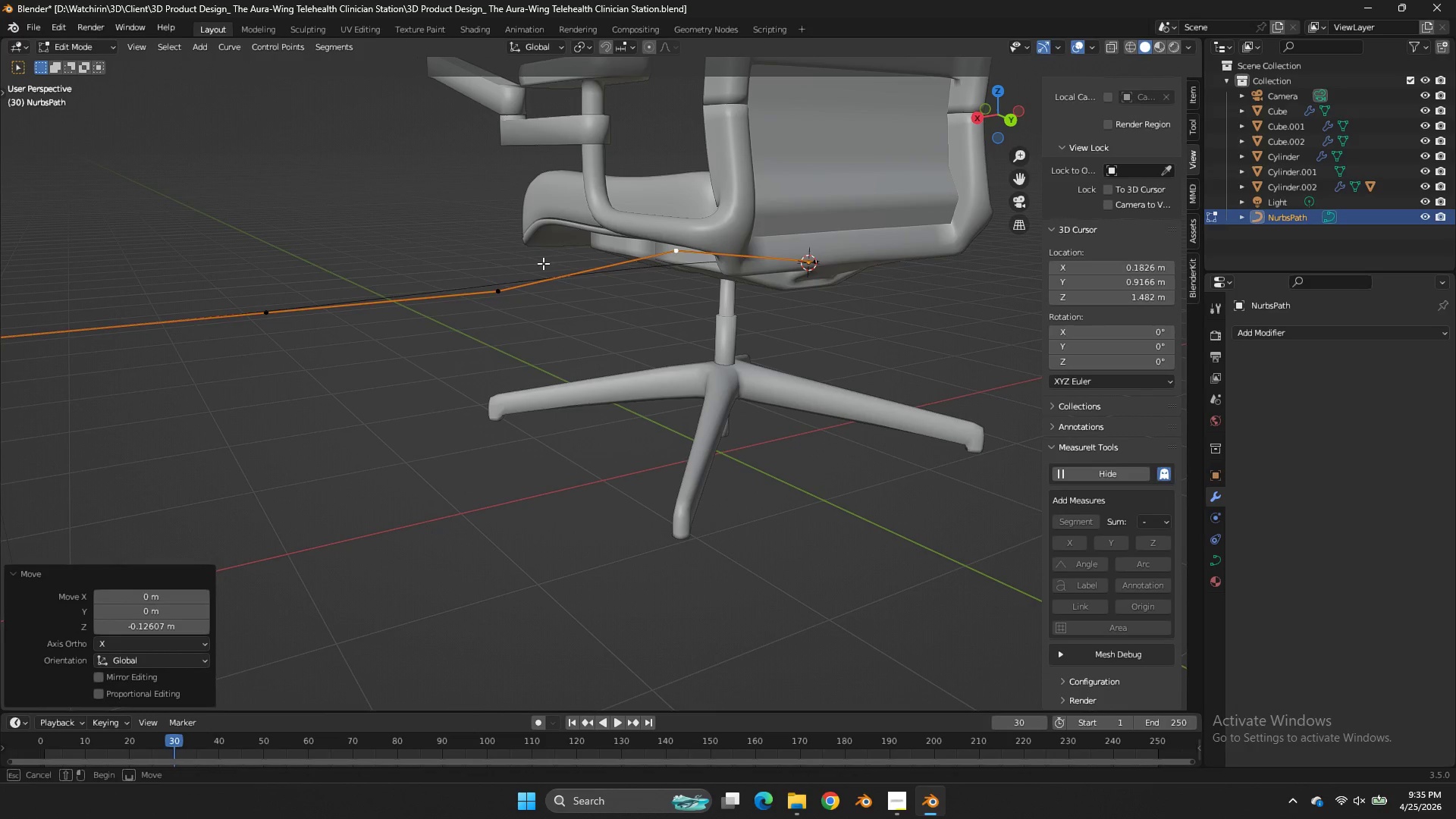 
left_click_drag(start_coordinate=[554, 248], to_coordinate=[0, 450])
 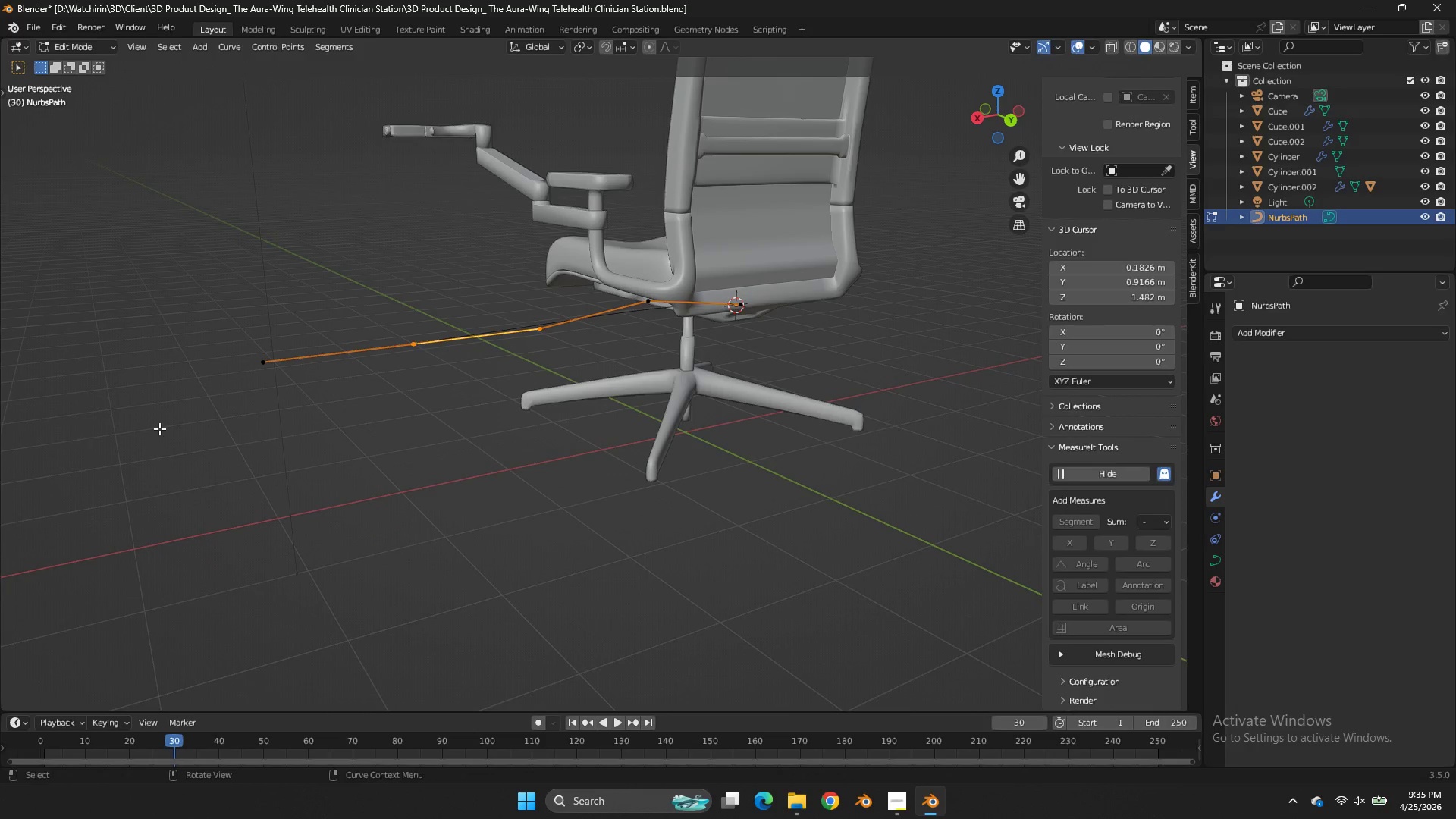 
hold_key(key=ShiftLeft, duration=0.31)
 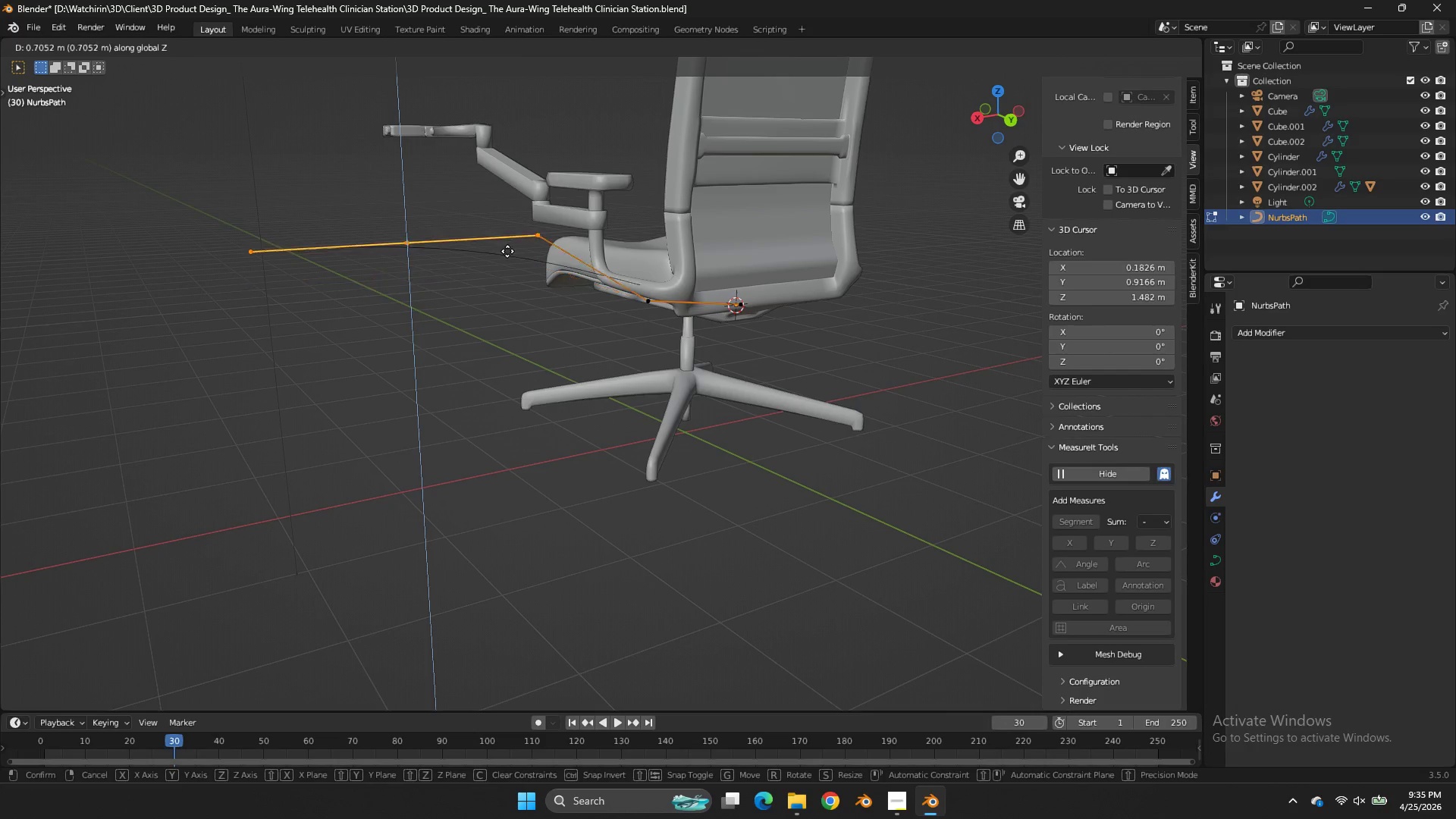 
scroll: coordinate [67, 438], scroll_direction: down, amount: 2.0
 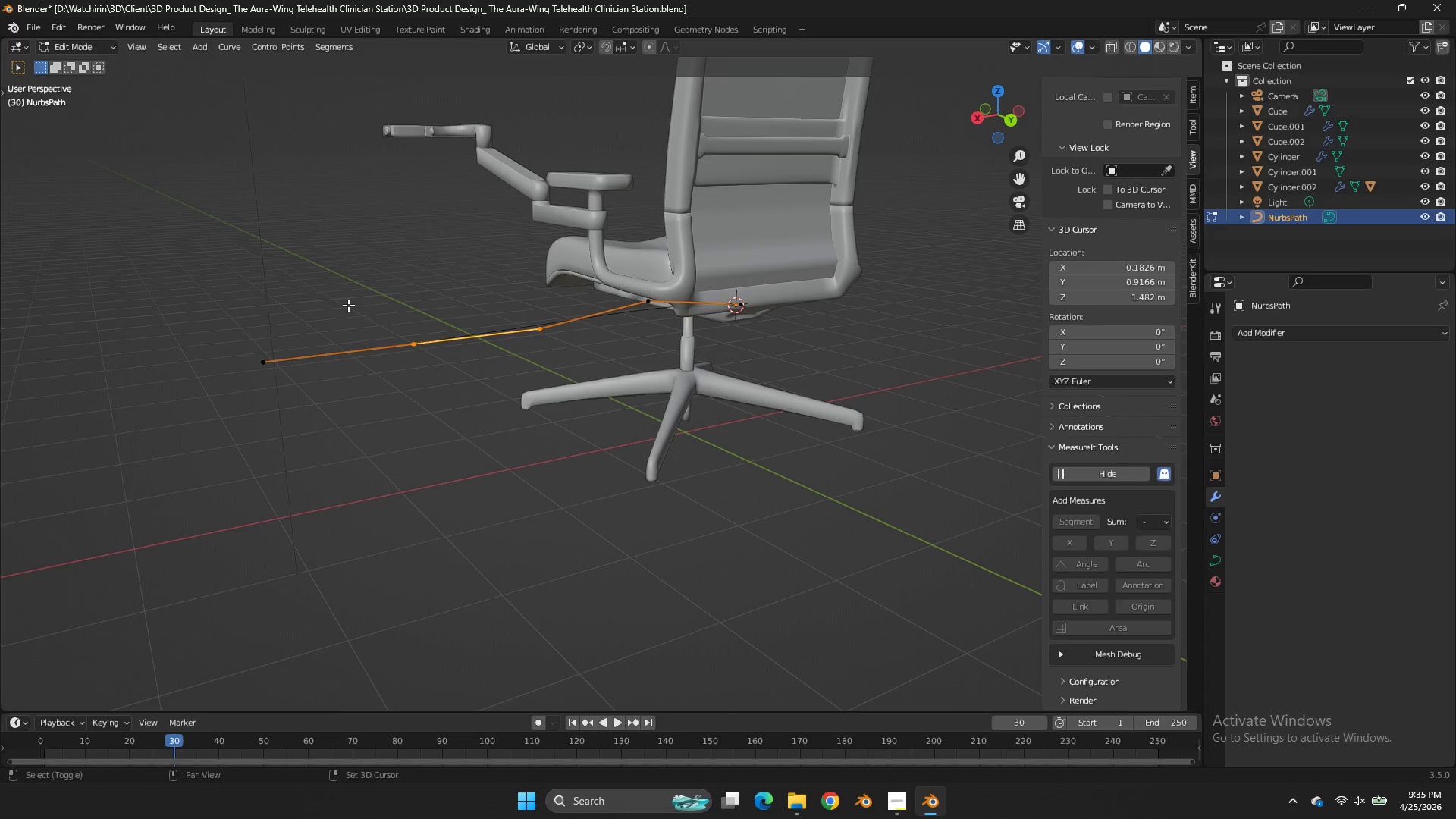 
left_click_drag(start_coordinate=[306, 347], to_coordinate=[177, 435])
 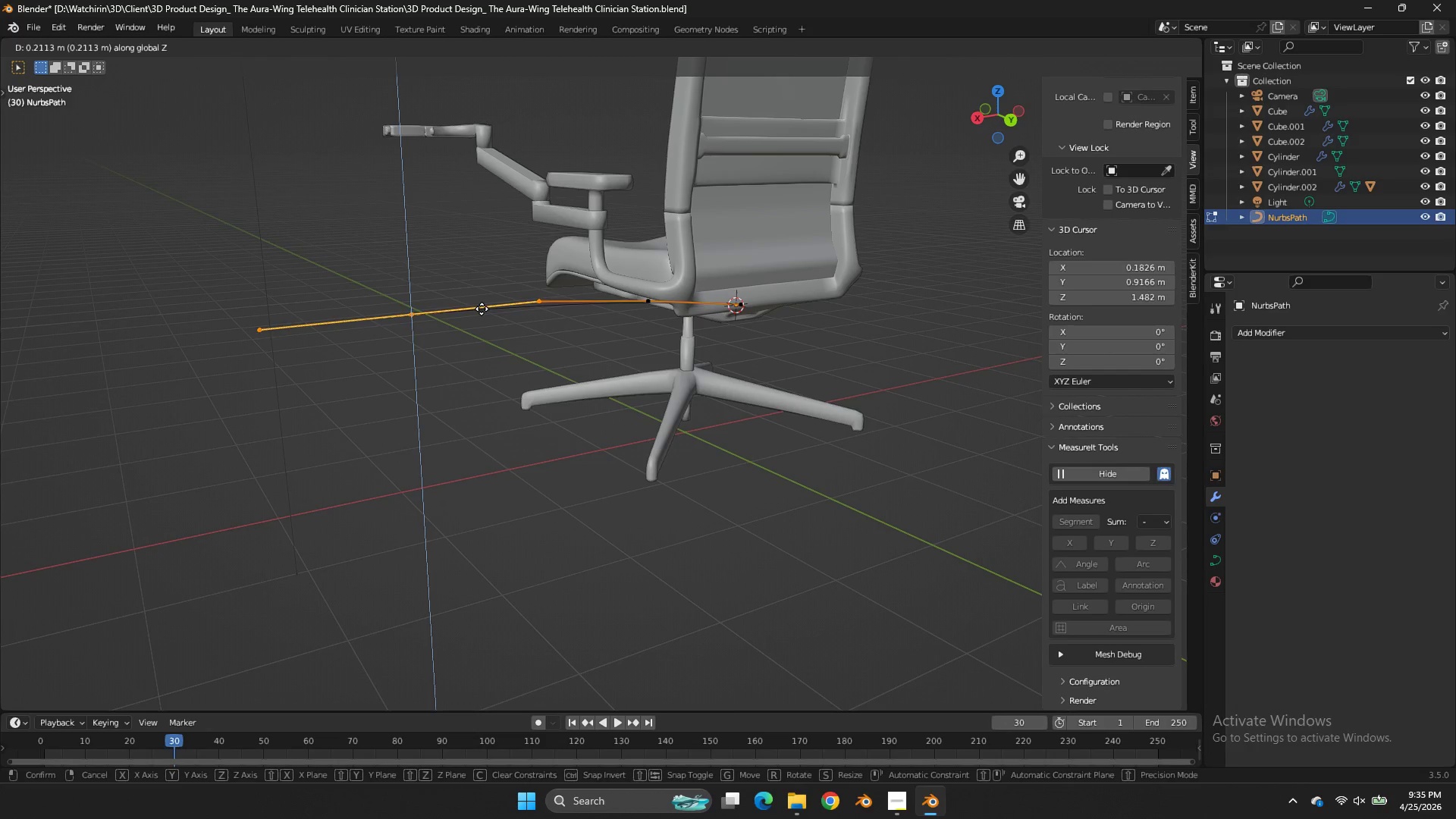 
type(GZ)
 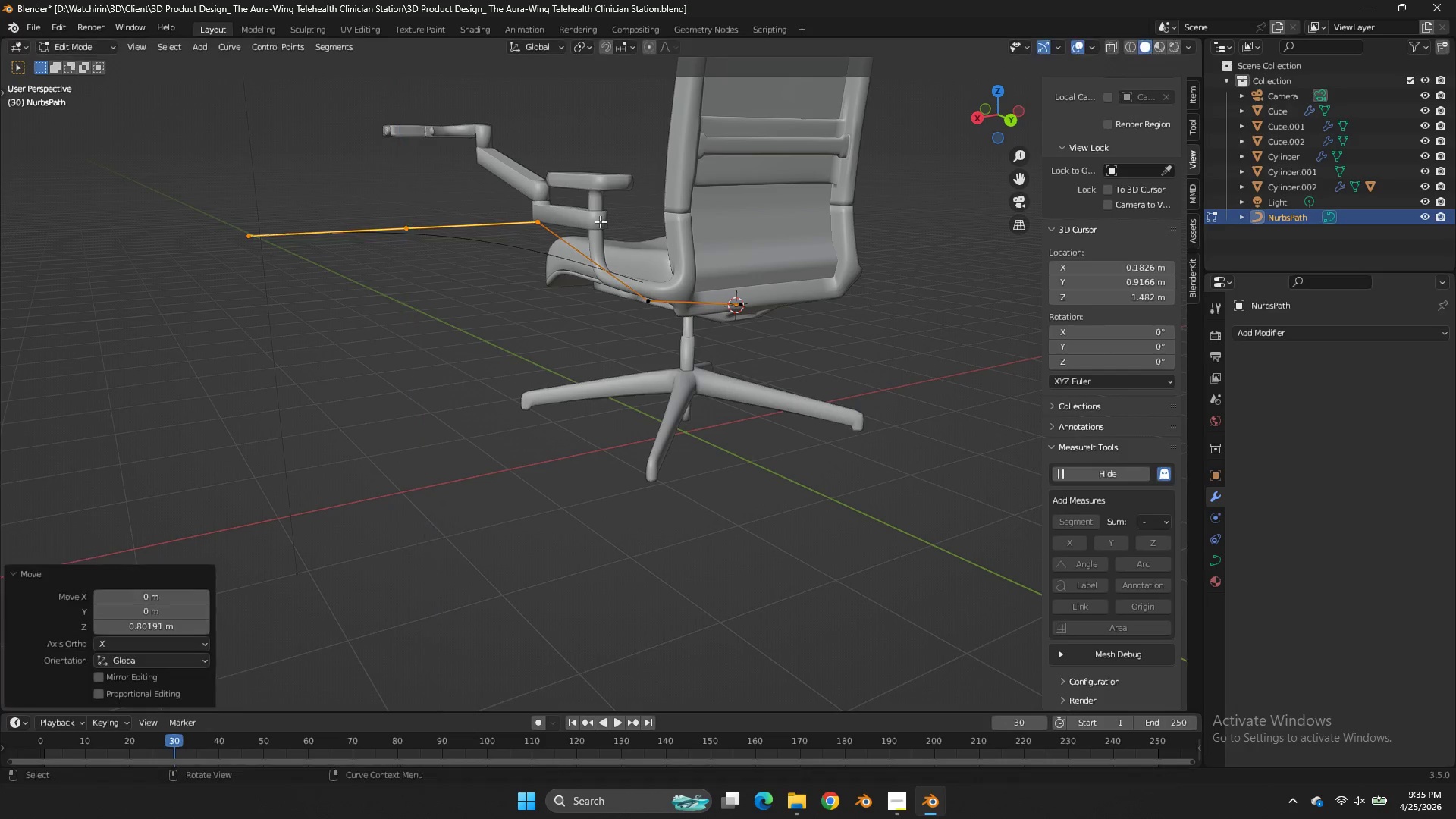 
left_click([512, 244])
 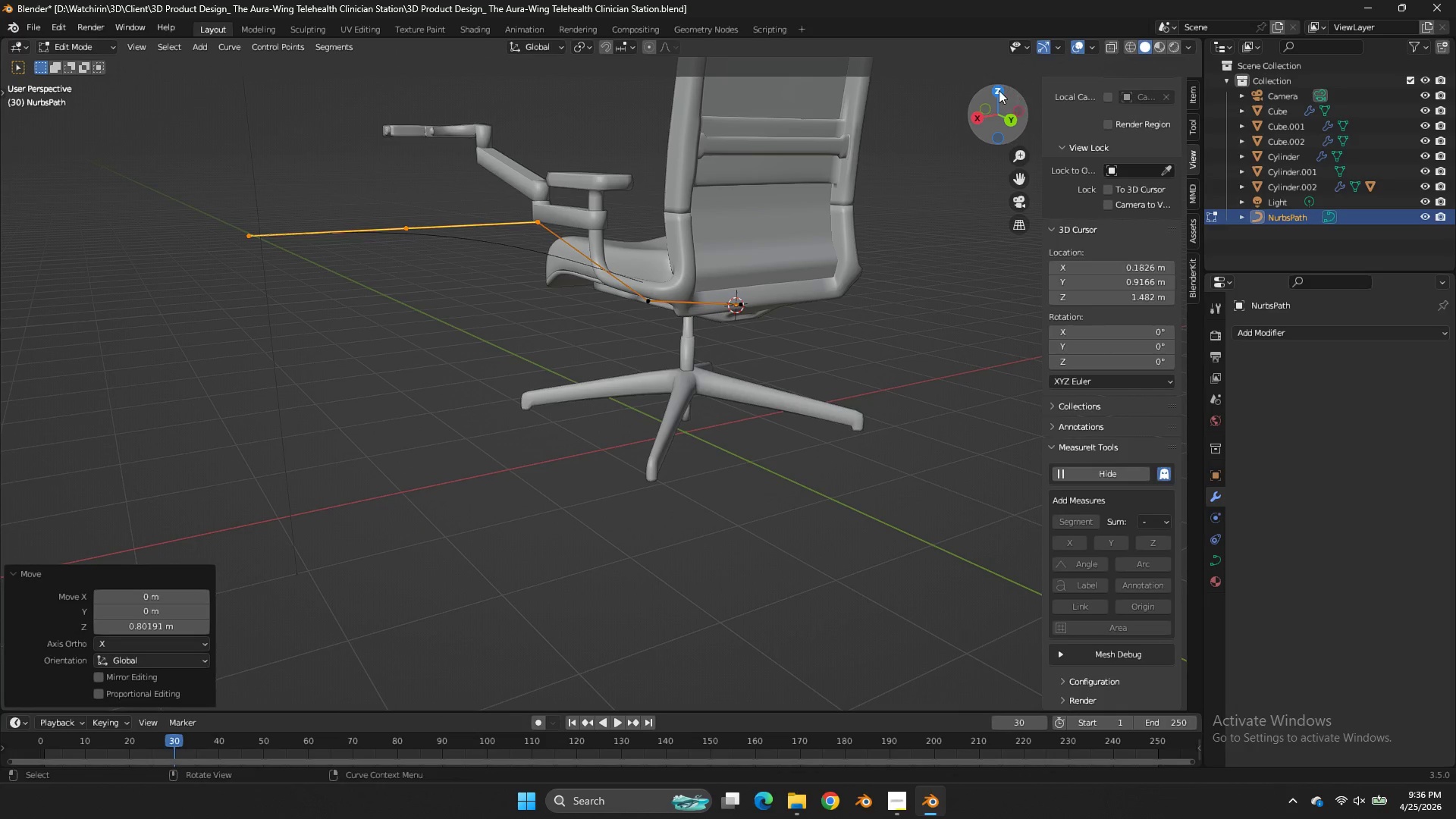 
left_click([999, 90])
 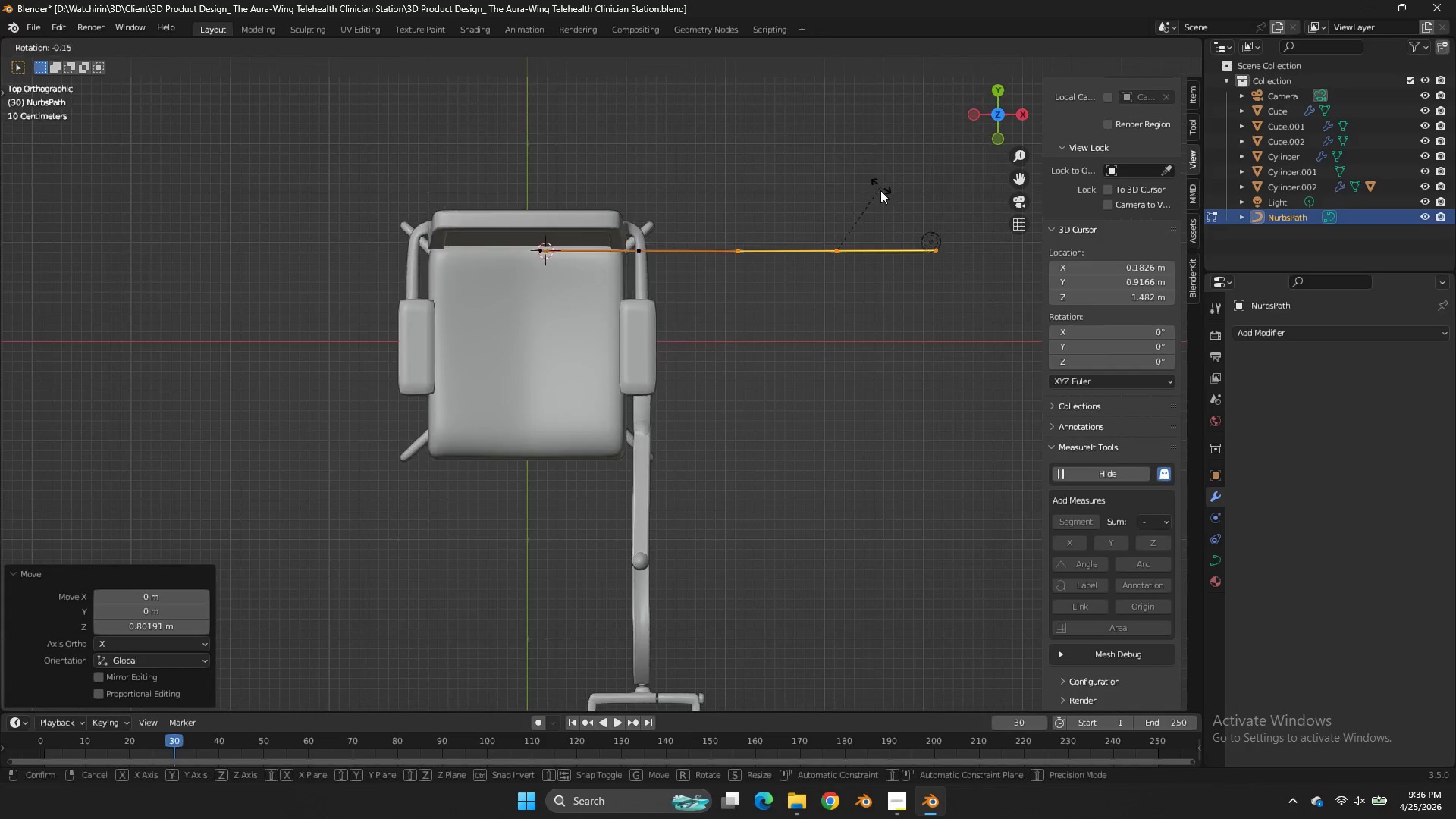 
key(R)
 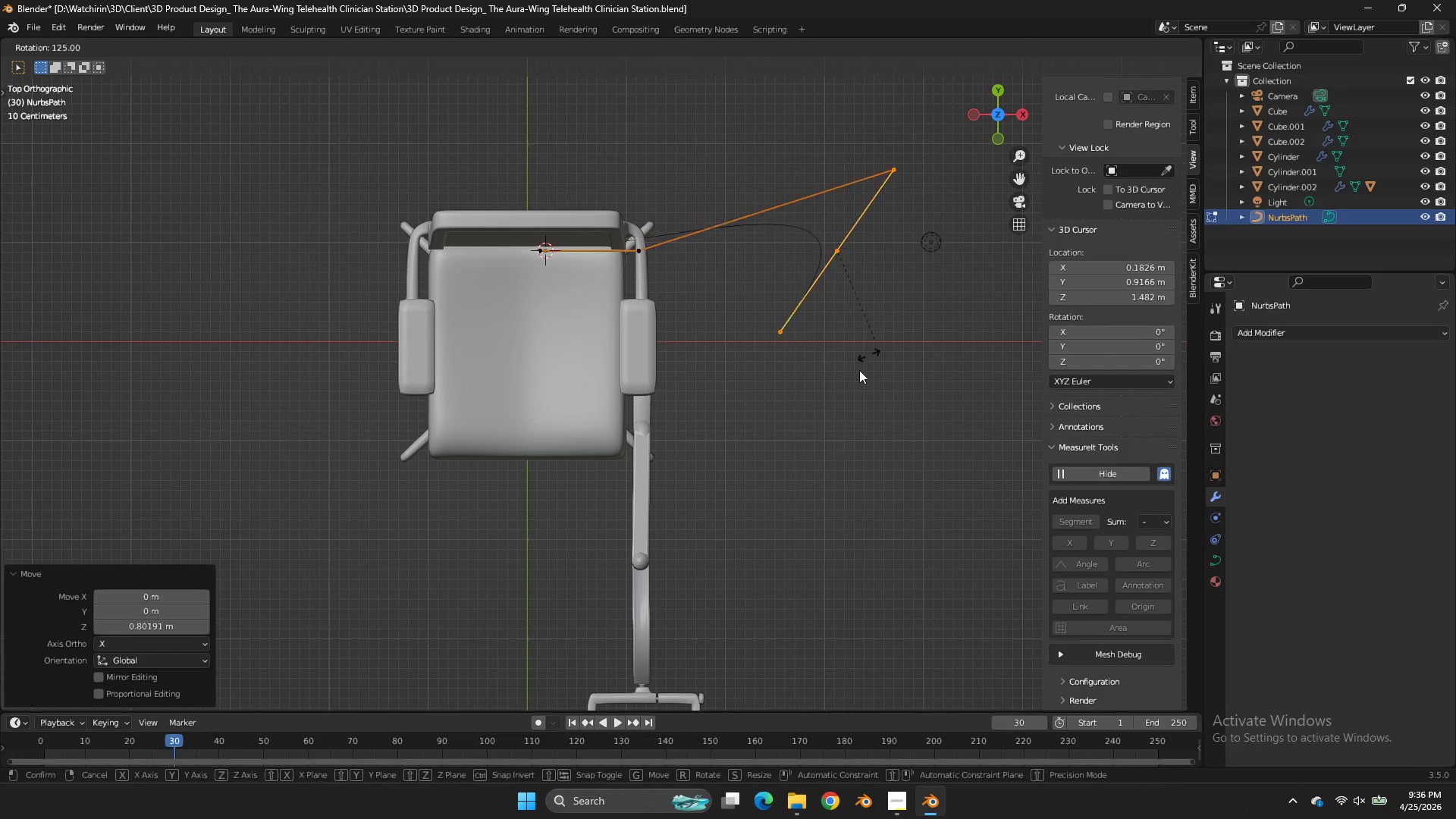 
hold_key(key=ControlLeft, duration=1.95)
left_click([950, 322])
 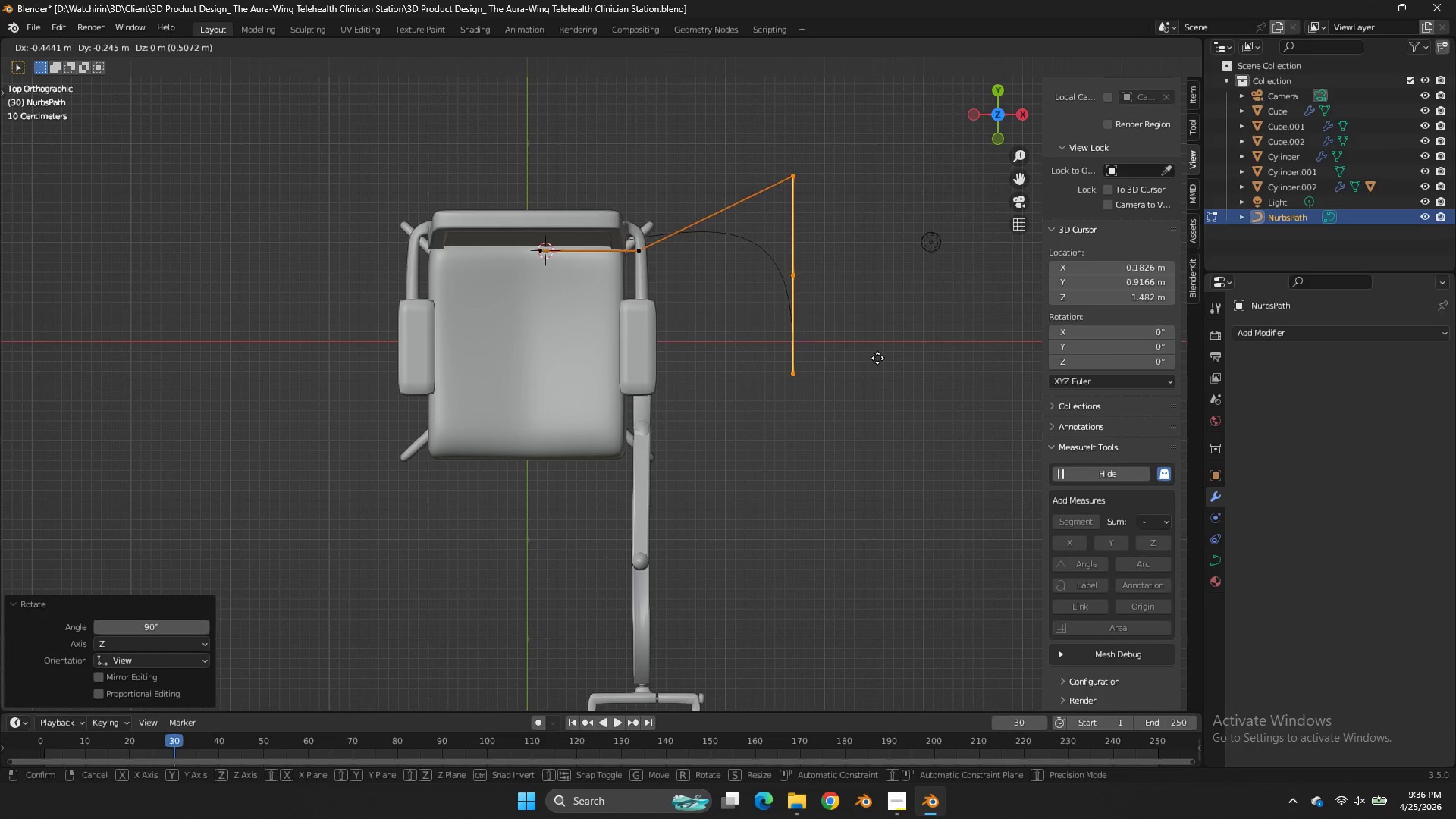 
key(G)
 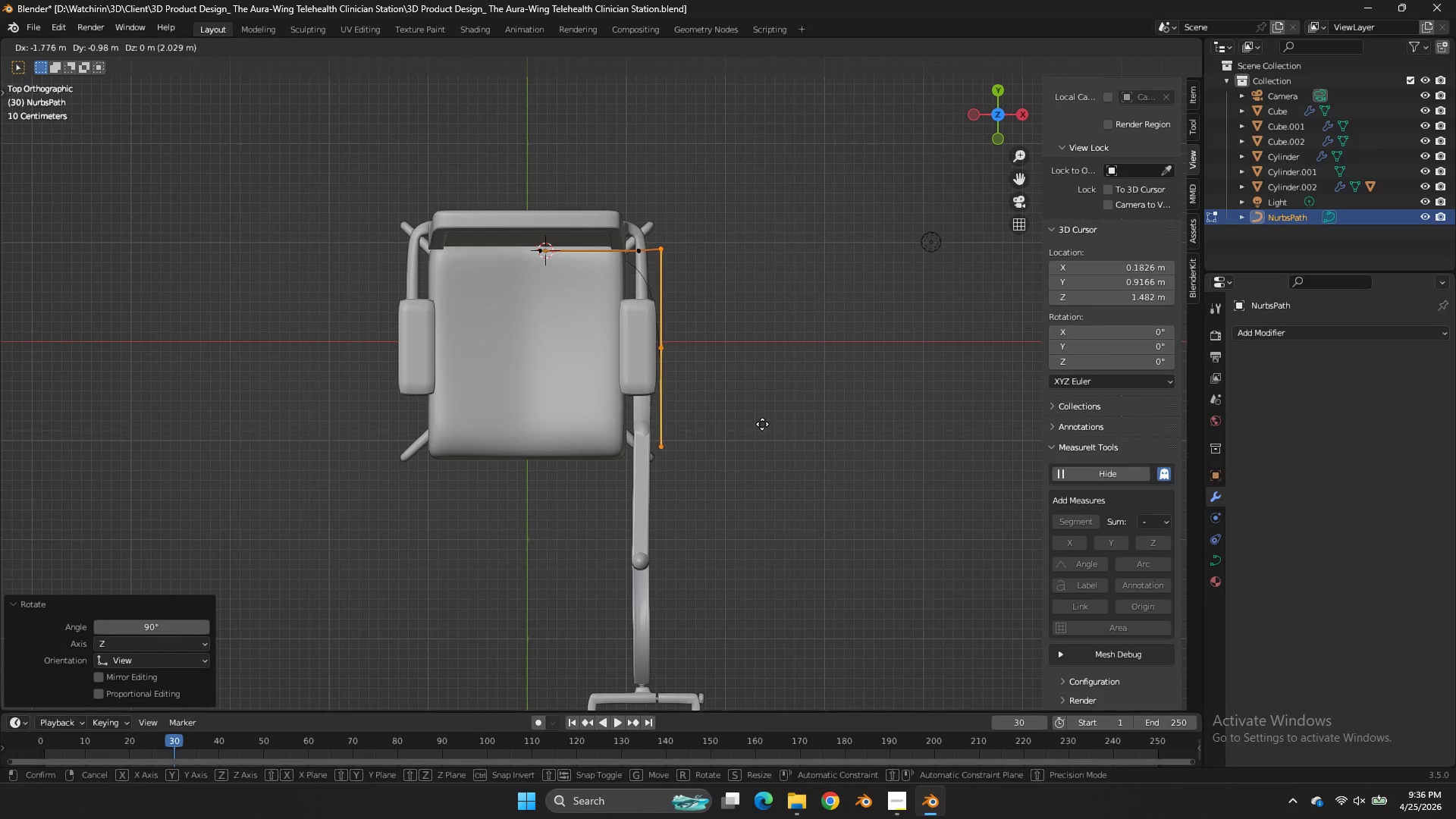 
left_click_drag(start_coordinate=[762, 424], to_coordinate=[816, 352])
 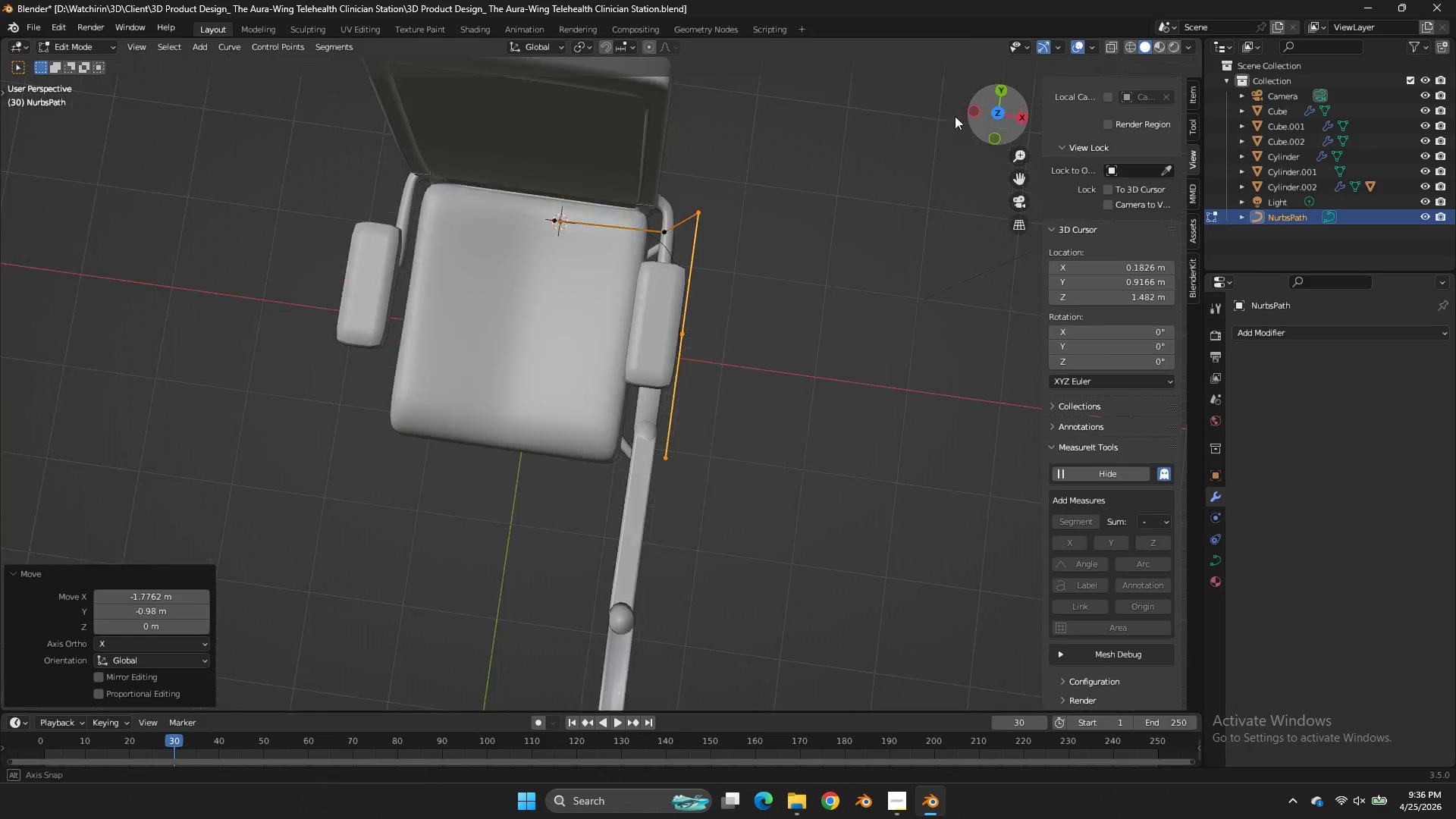 
left_click_drag(start_coordinate=[1004, 139], to_coordinate=[802, 690])
 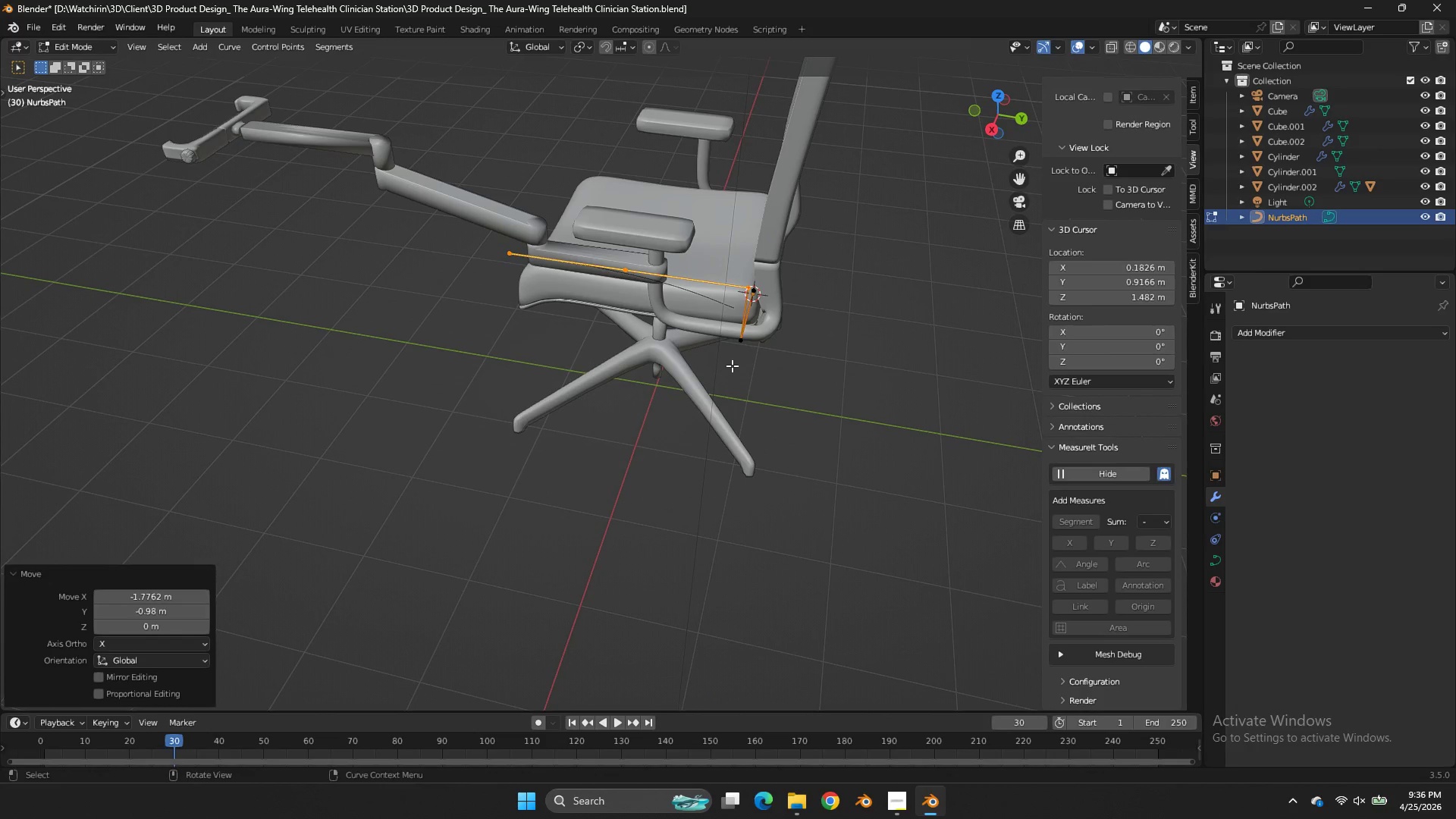 
left_click([732, 366])
 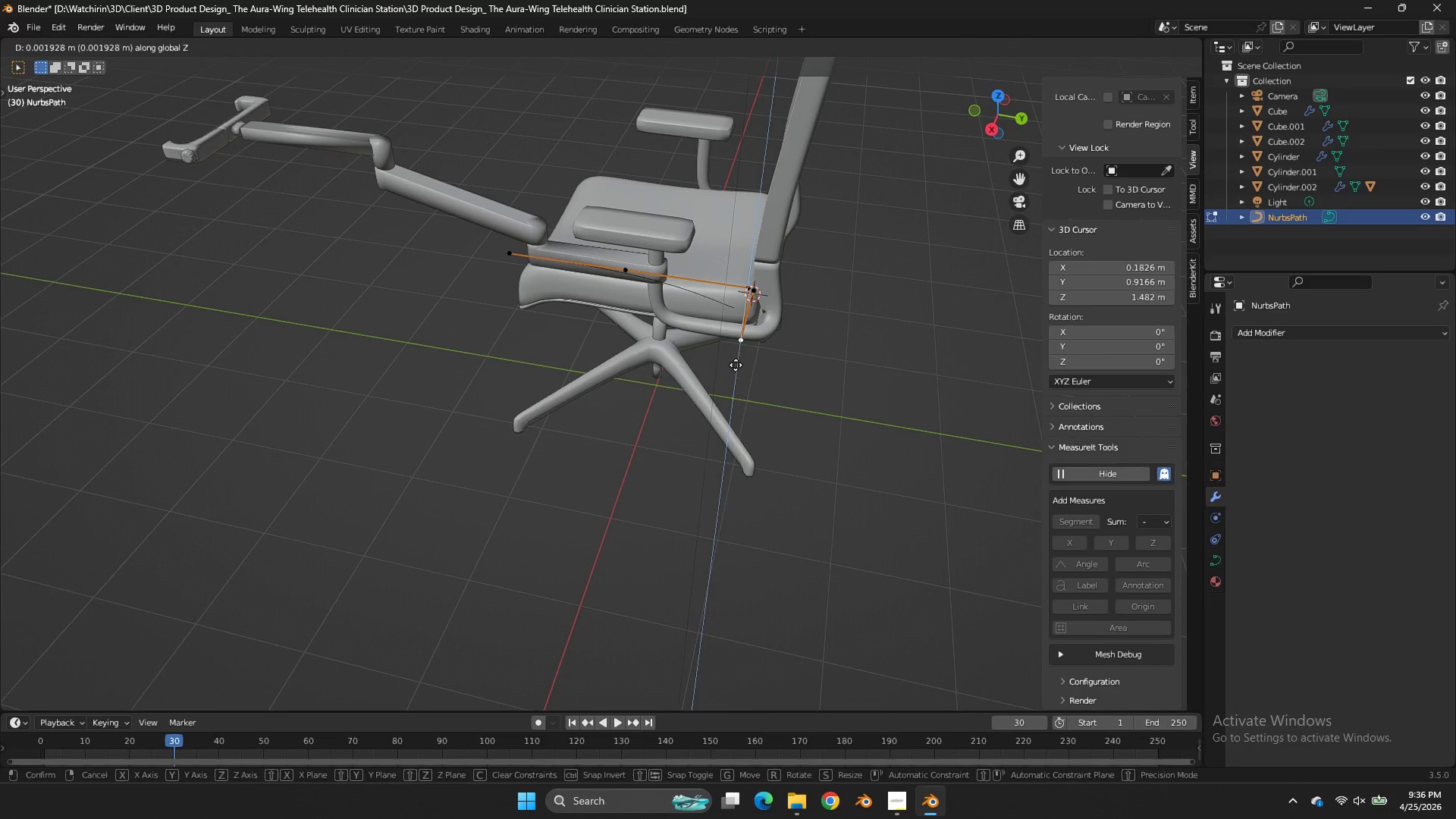 
type(GZ)
 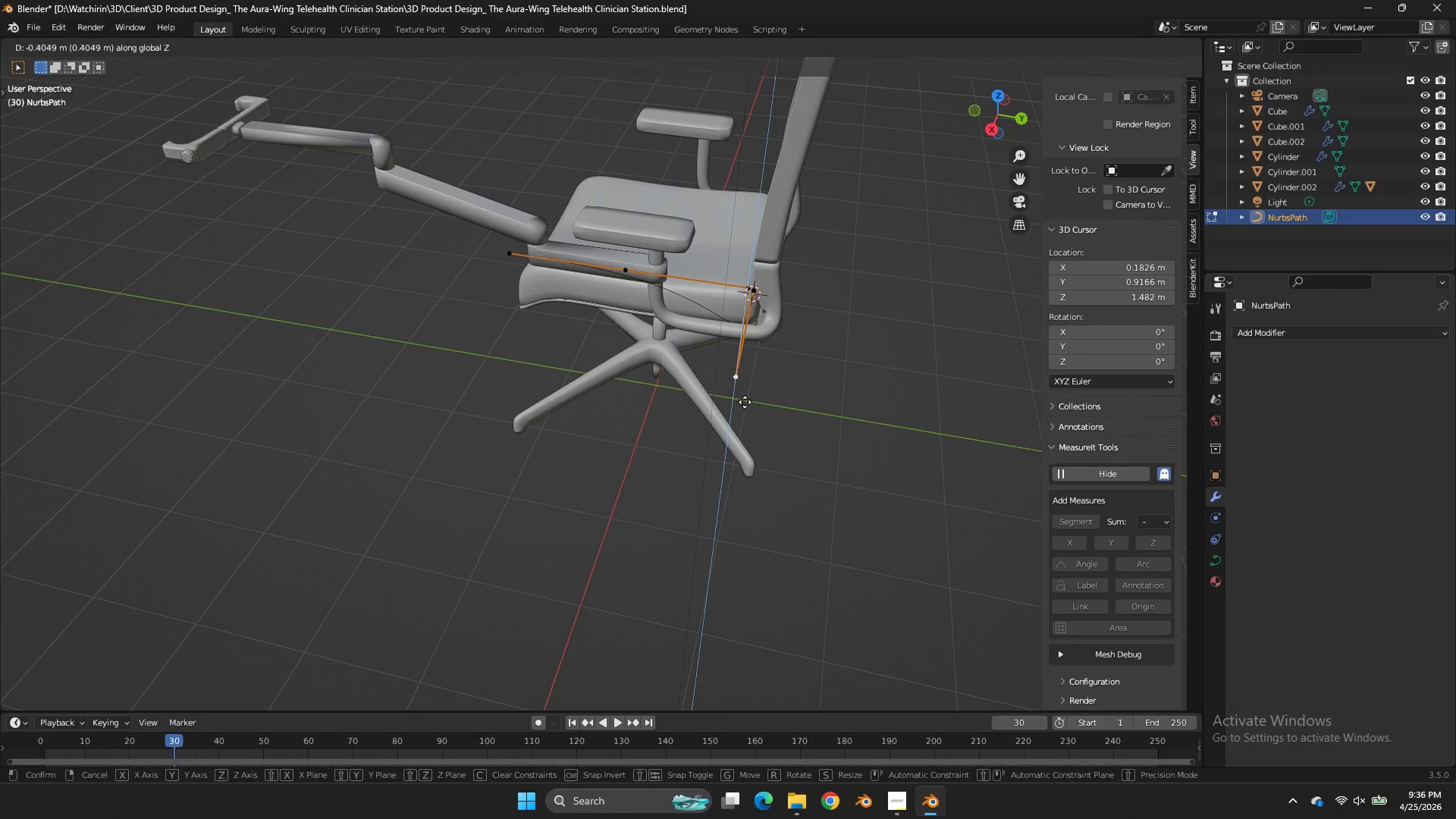 
left_click_drag(start_coordinate=[745, 402], to_coordinate=[766, 384])
 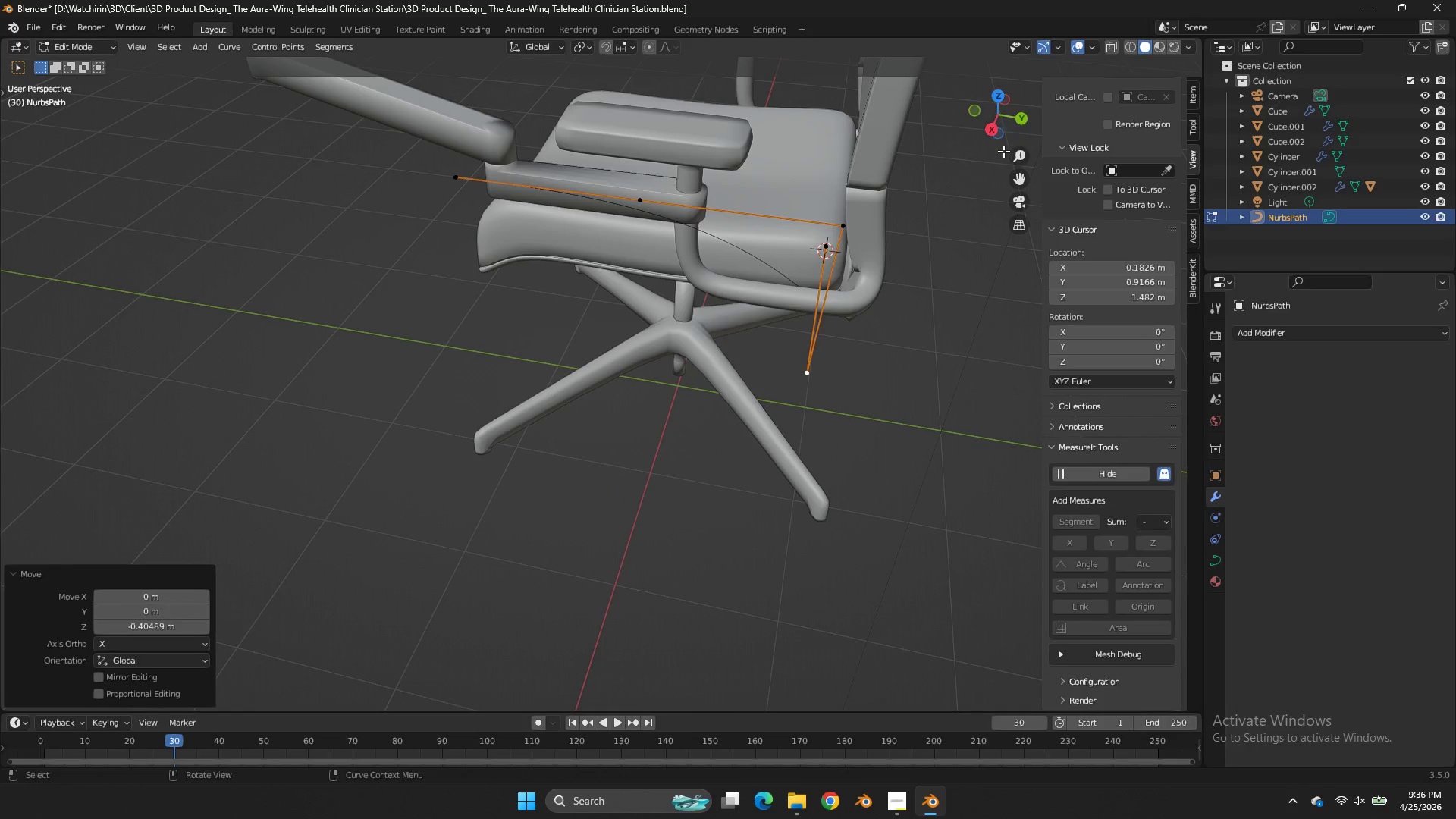 
scroll: coordinate [1003, 153], scroll_direction: up, amount: 2.0
 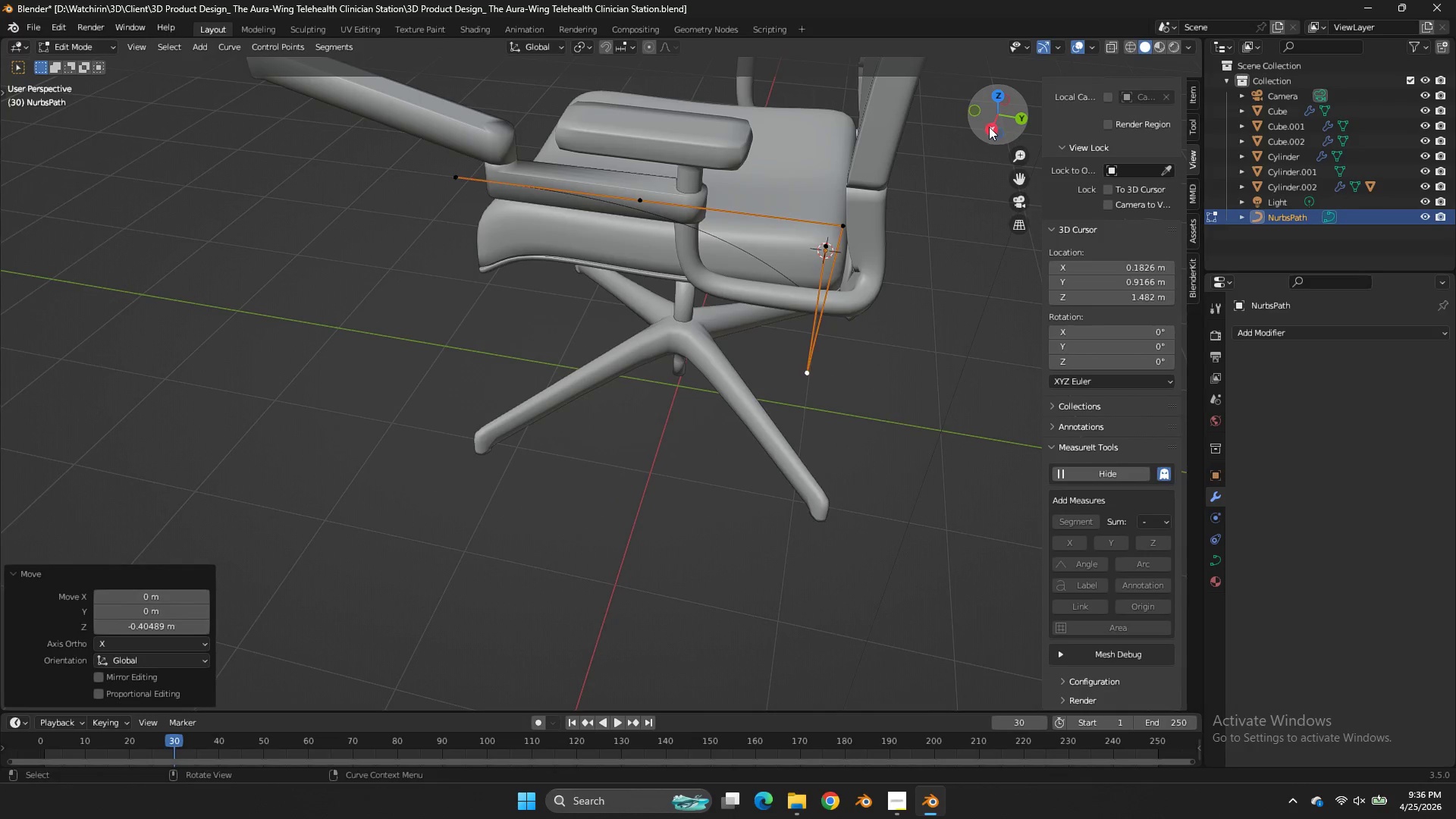 
left_click([989, 127])
 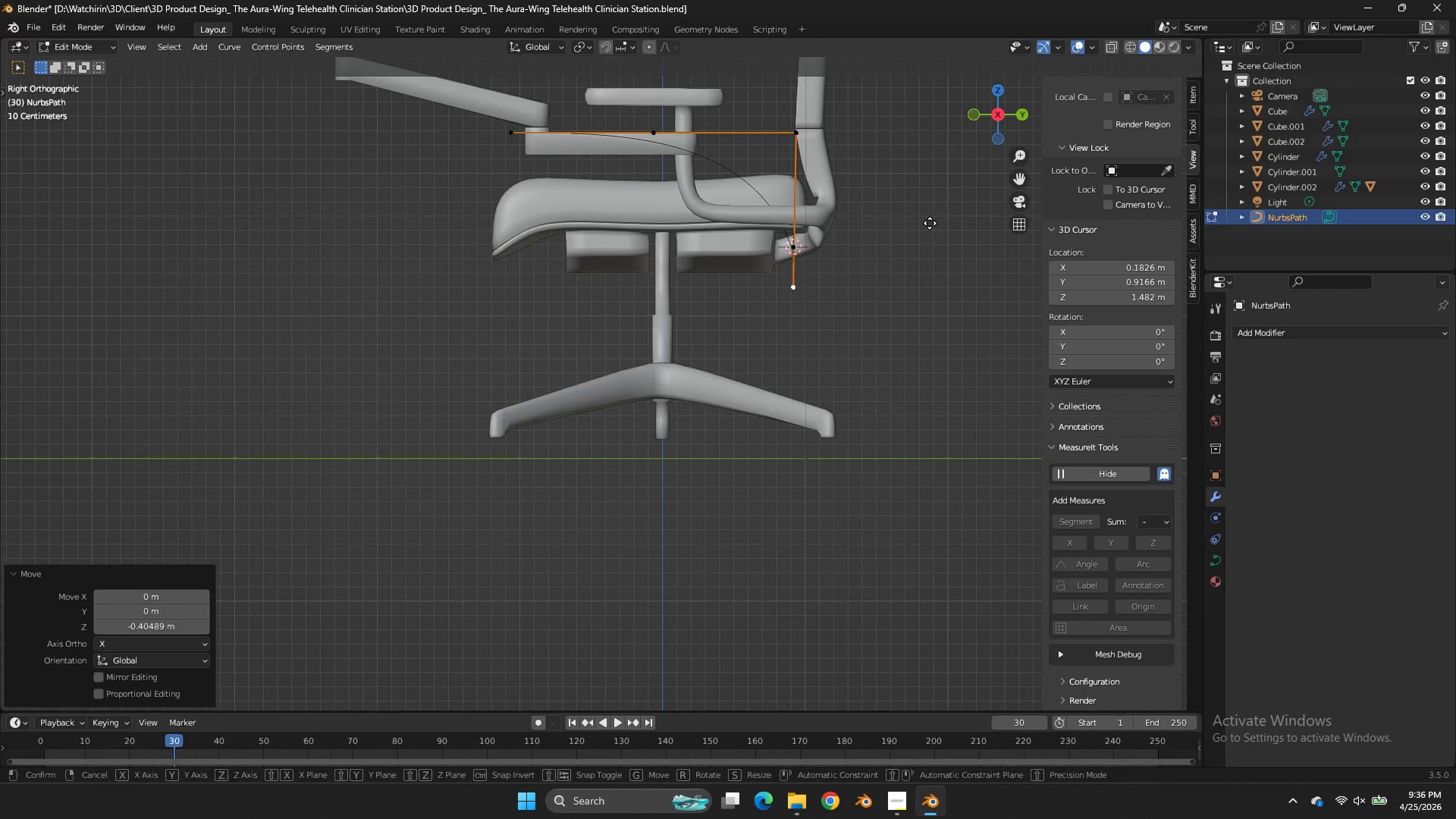 
key(G)
 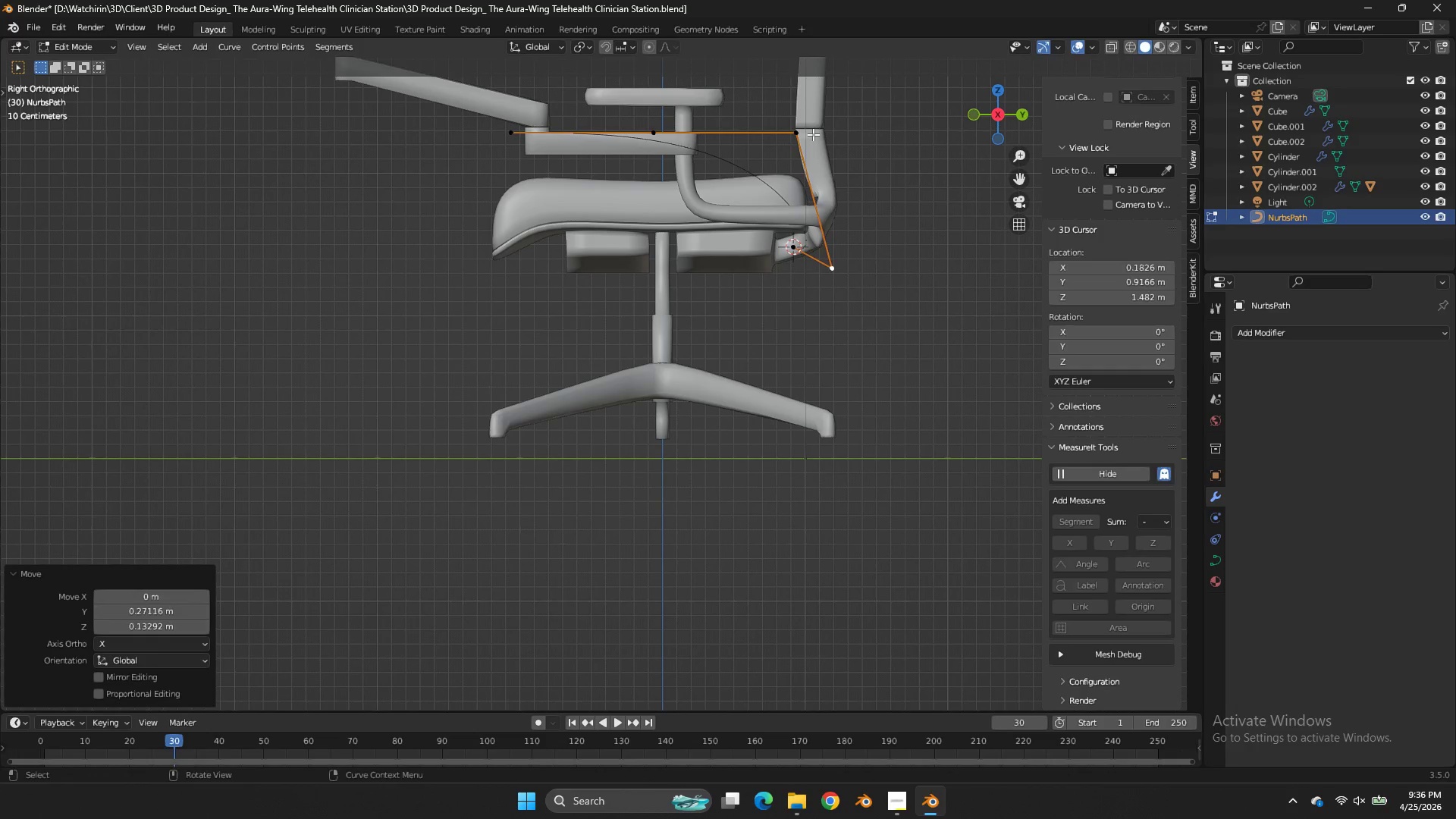 
double_click([812, 134])
 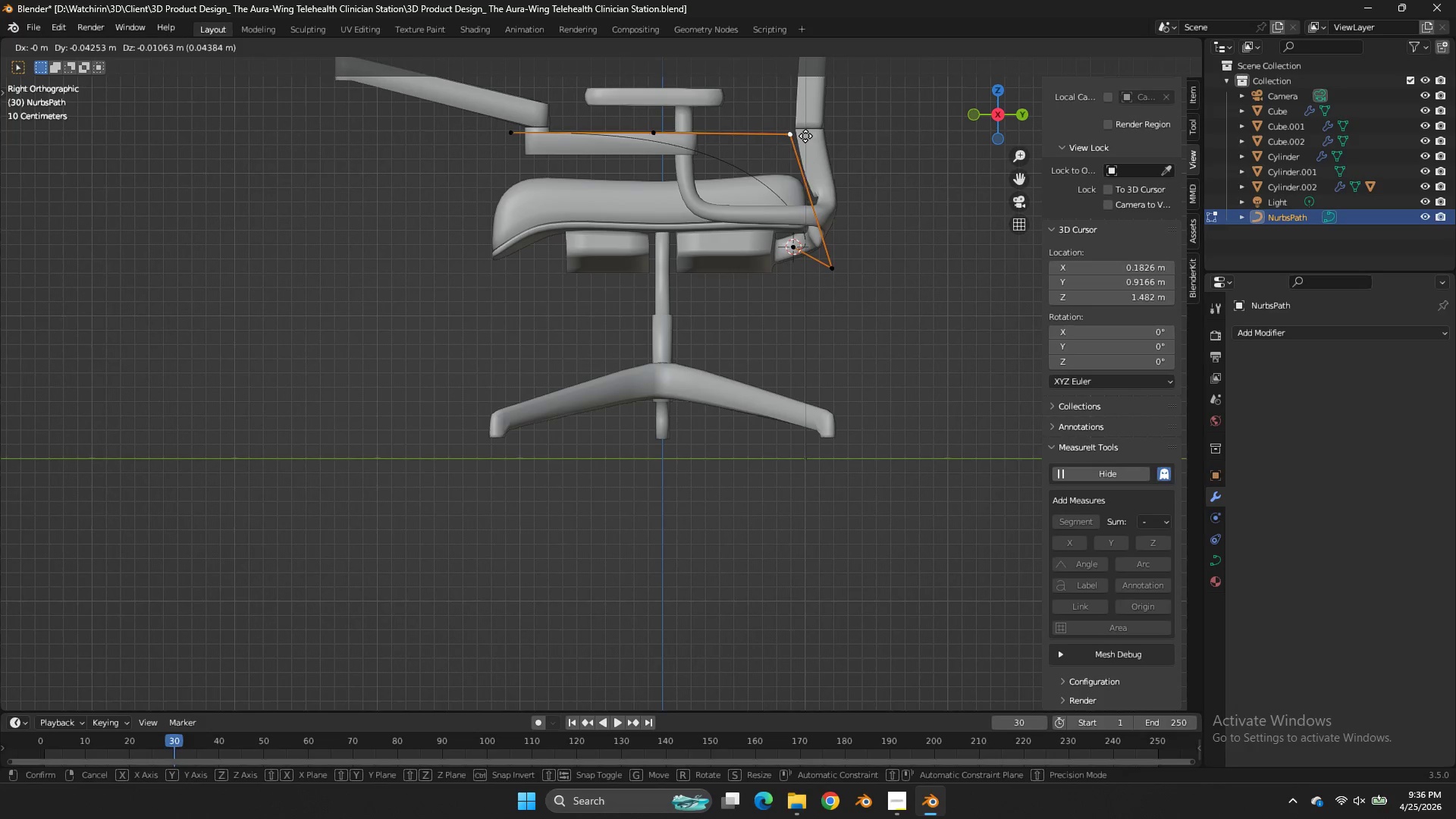 
key(G)
 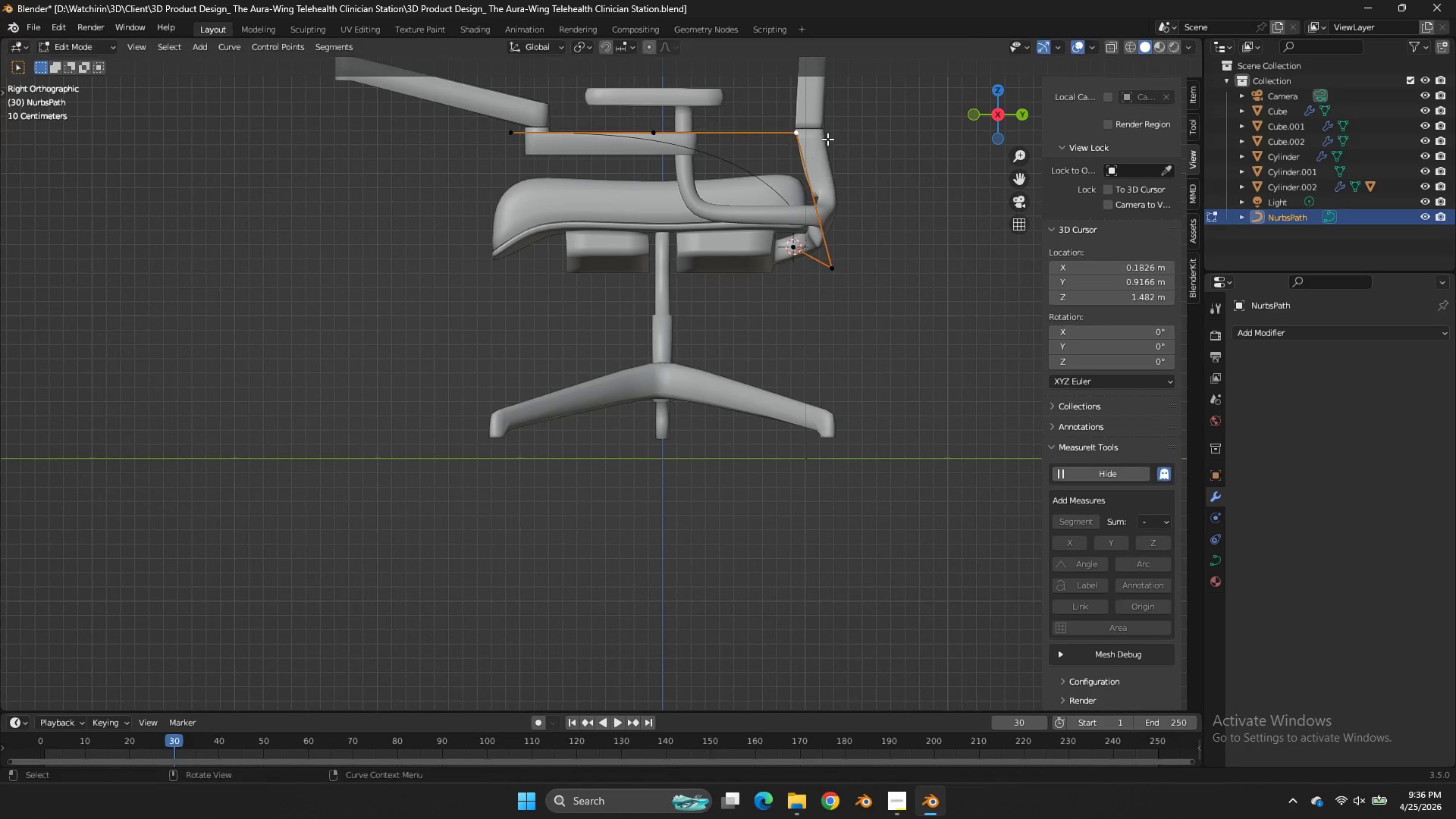 
right_click([827, 139])
 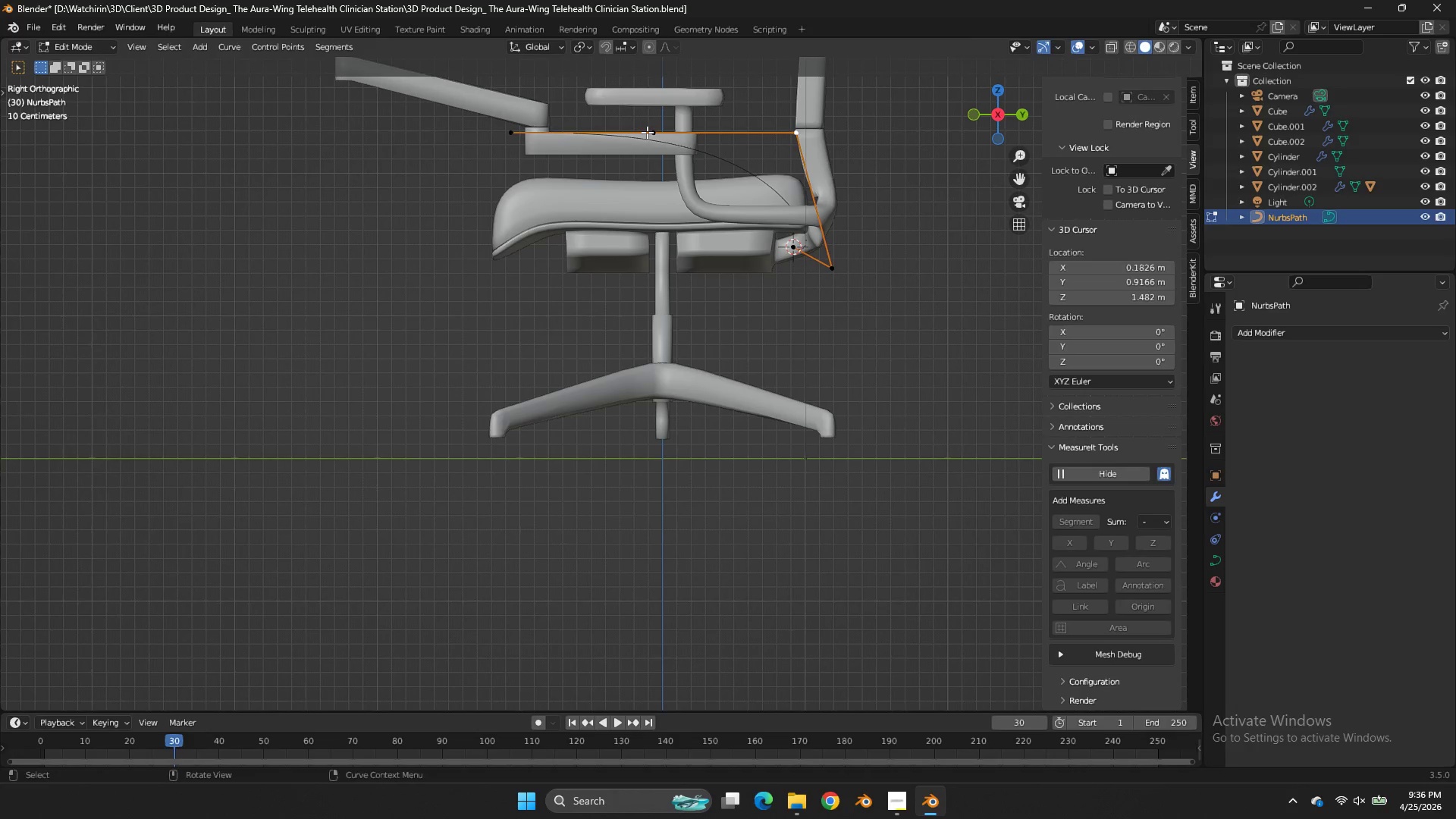 
left_click([647, 132])
 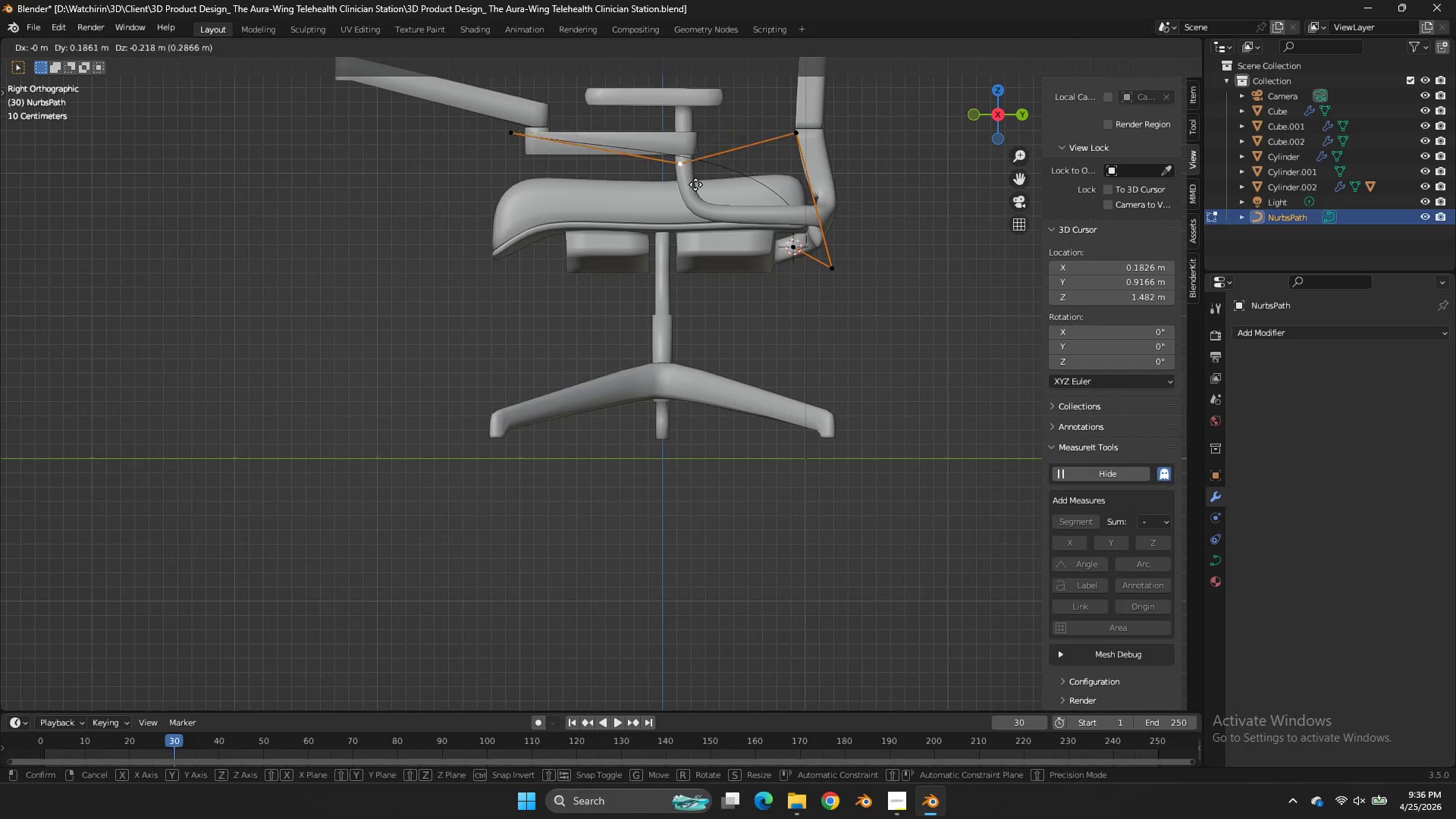 
key(G)
 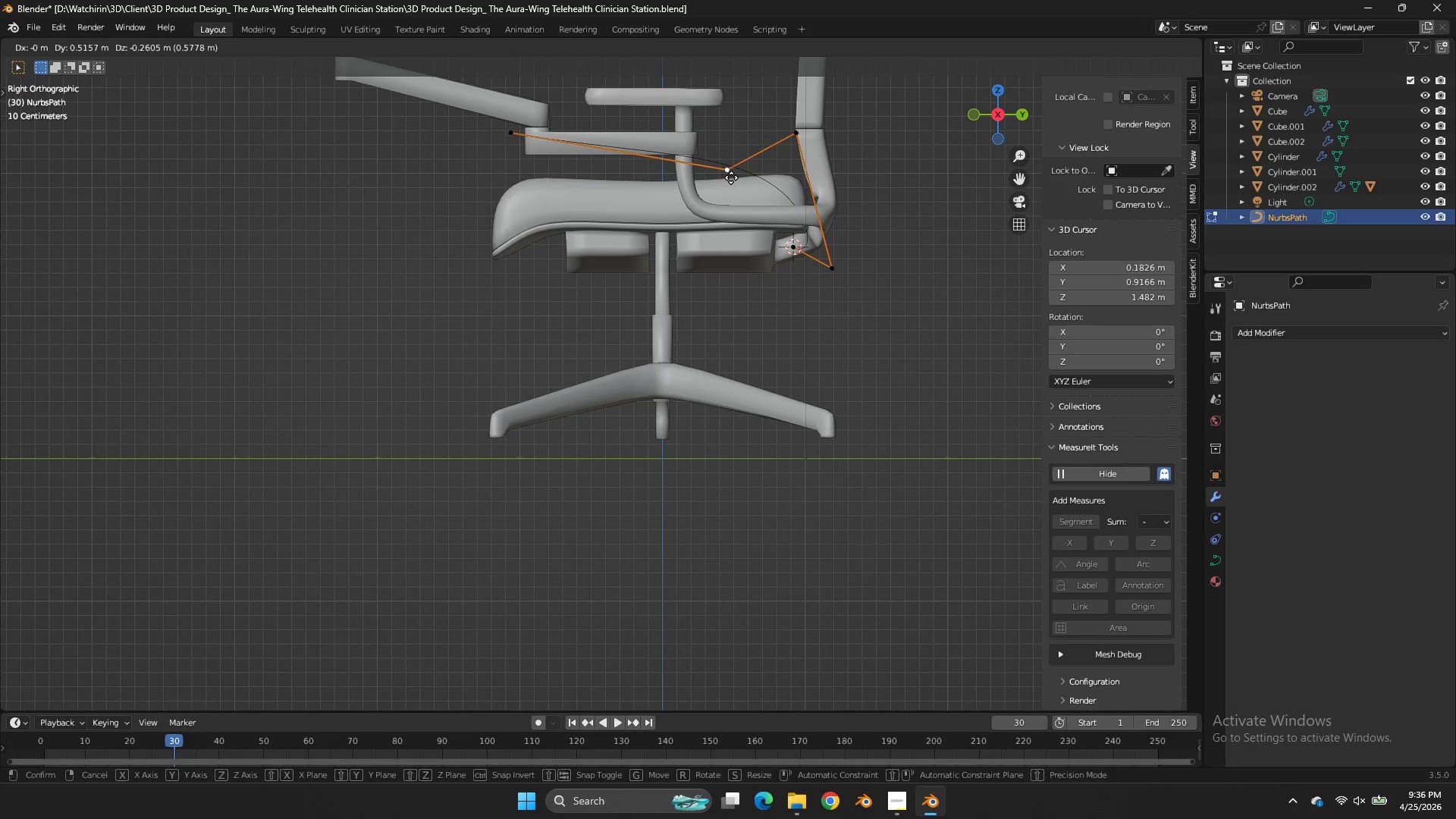 
right_click([731, 177])
 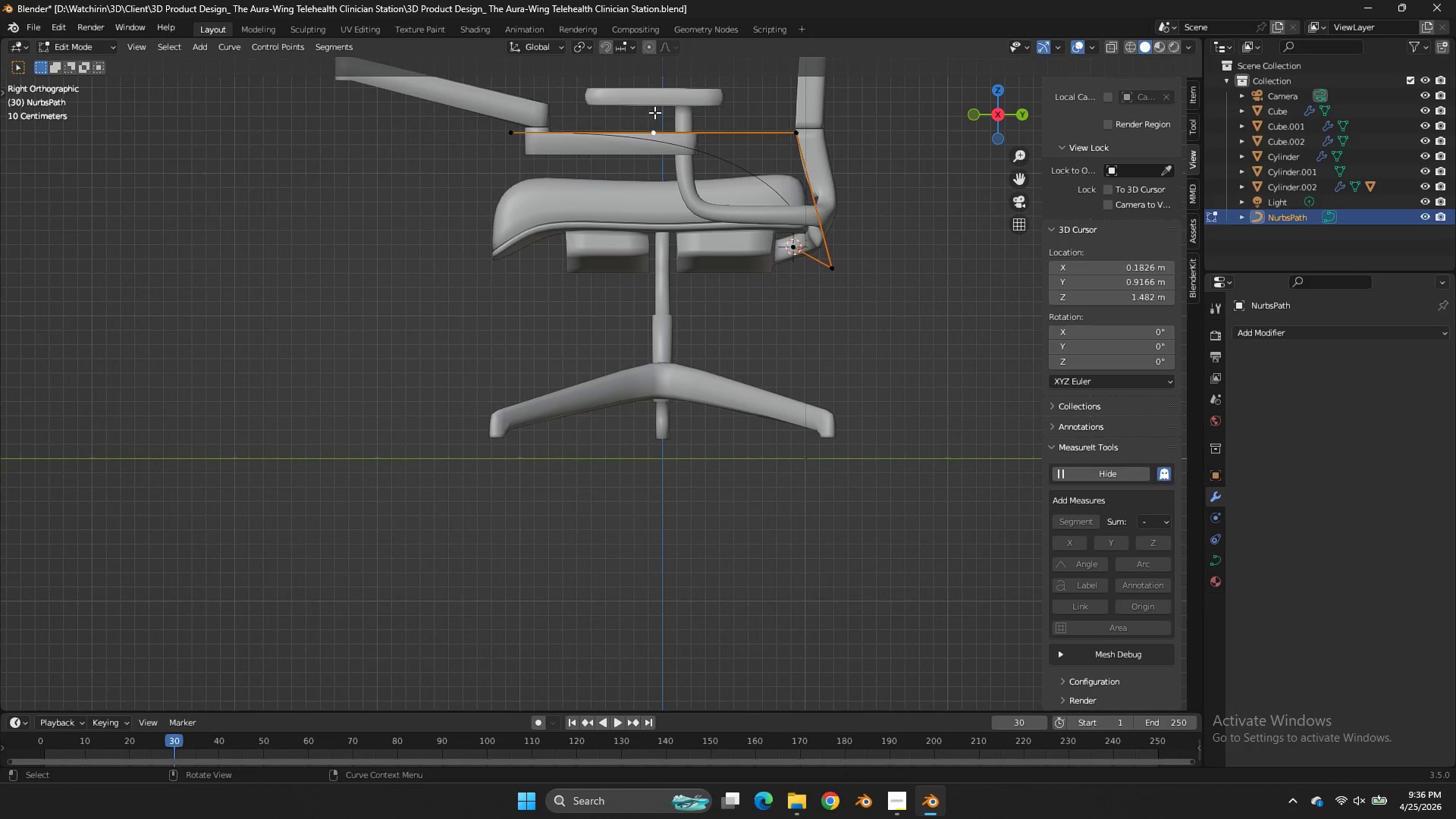 
left_click([799, 128])
 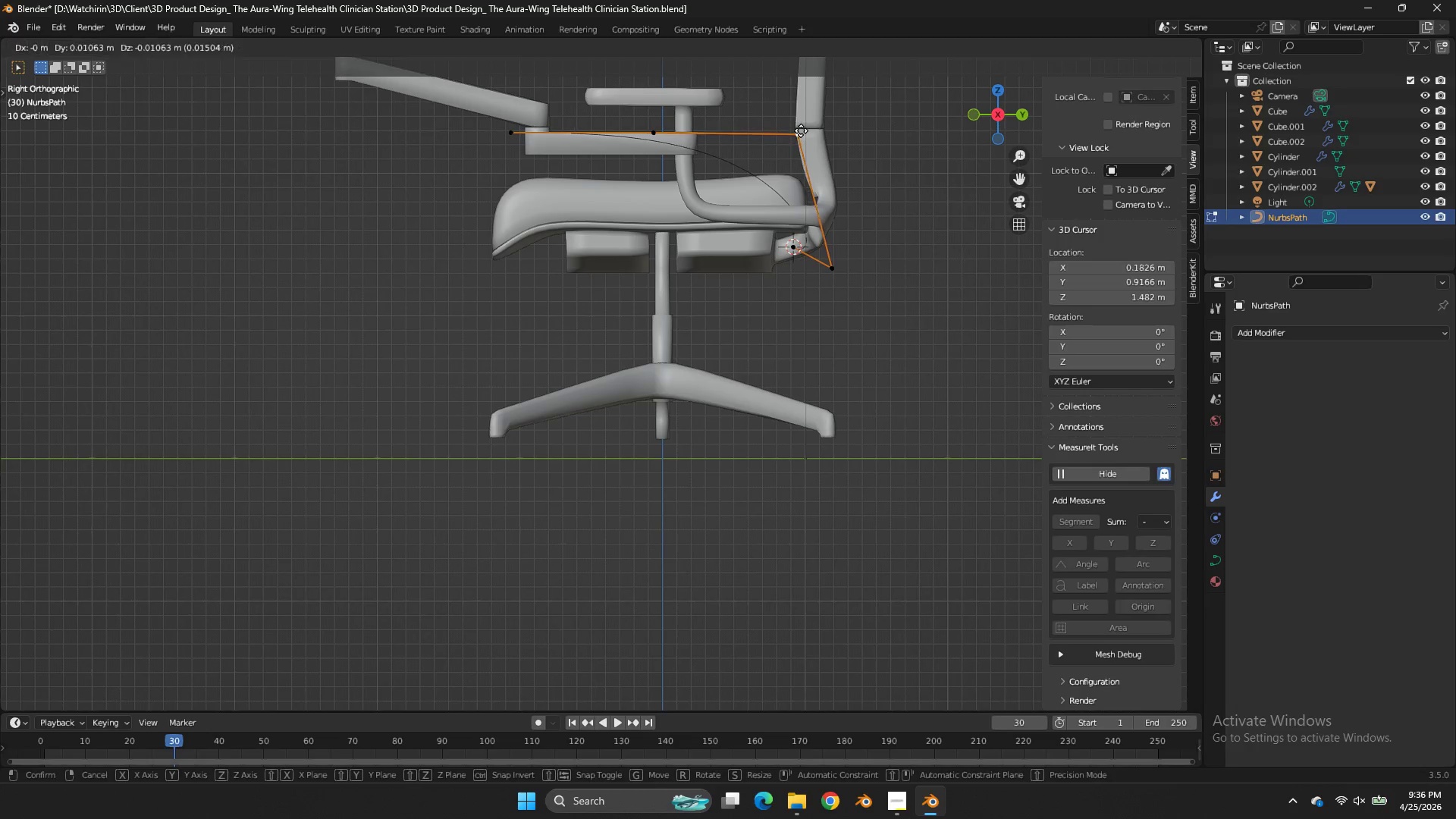 
key(G)
 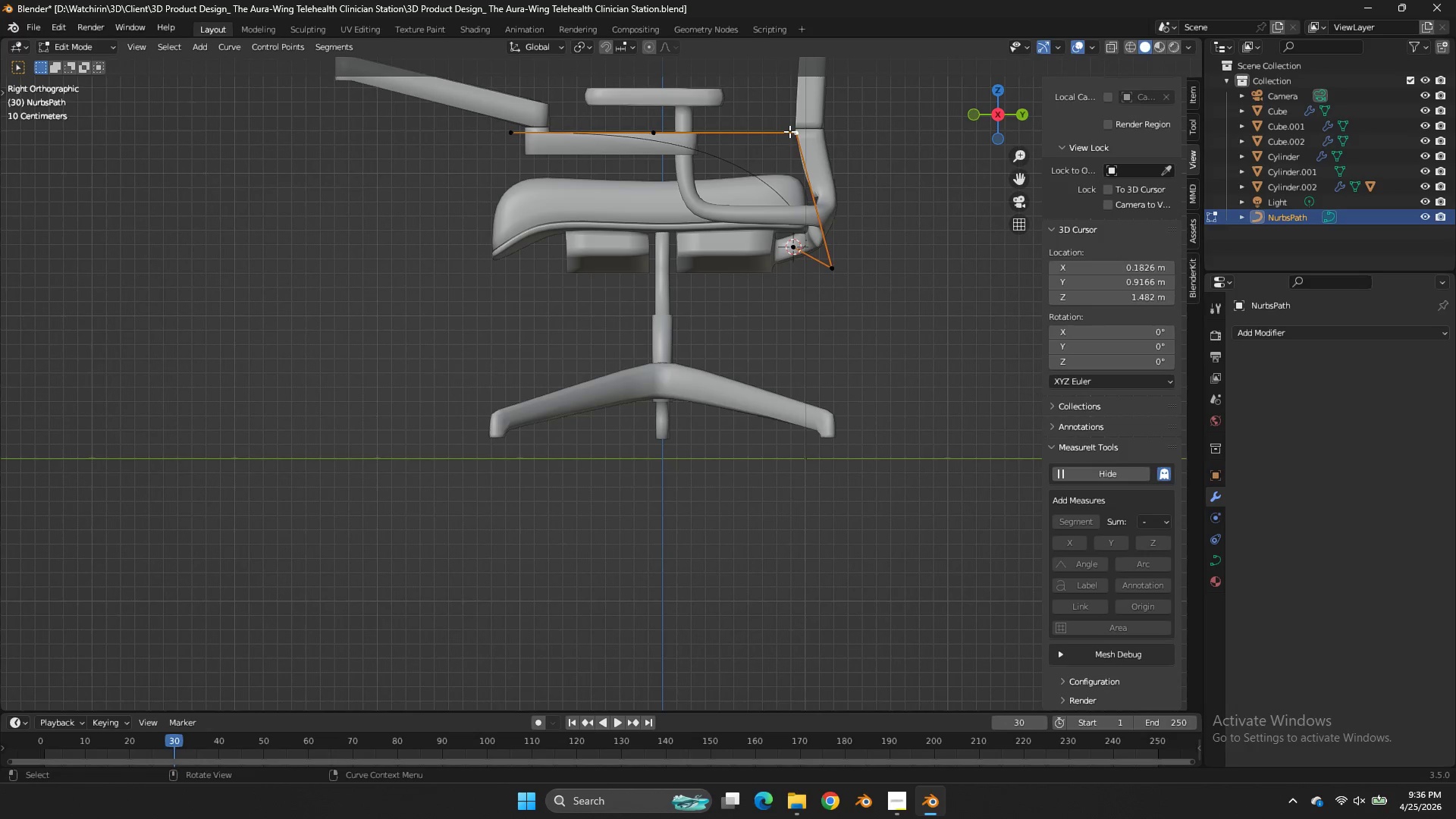 
right_click([801, 131])
 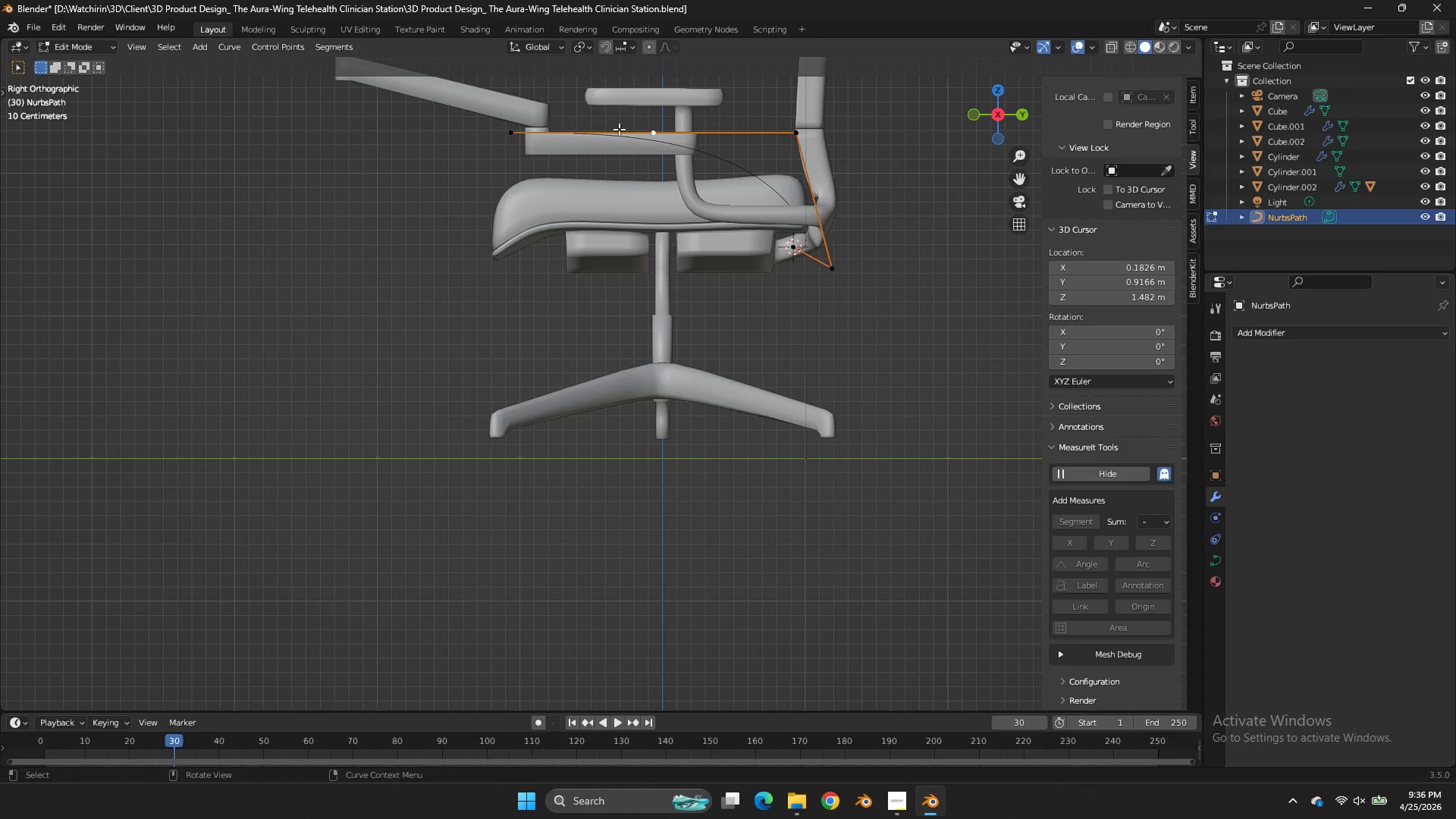 
left_click([619, 129])
 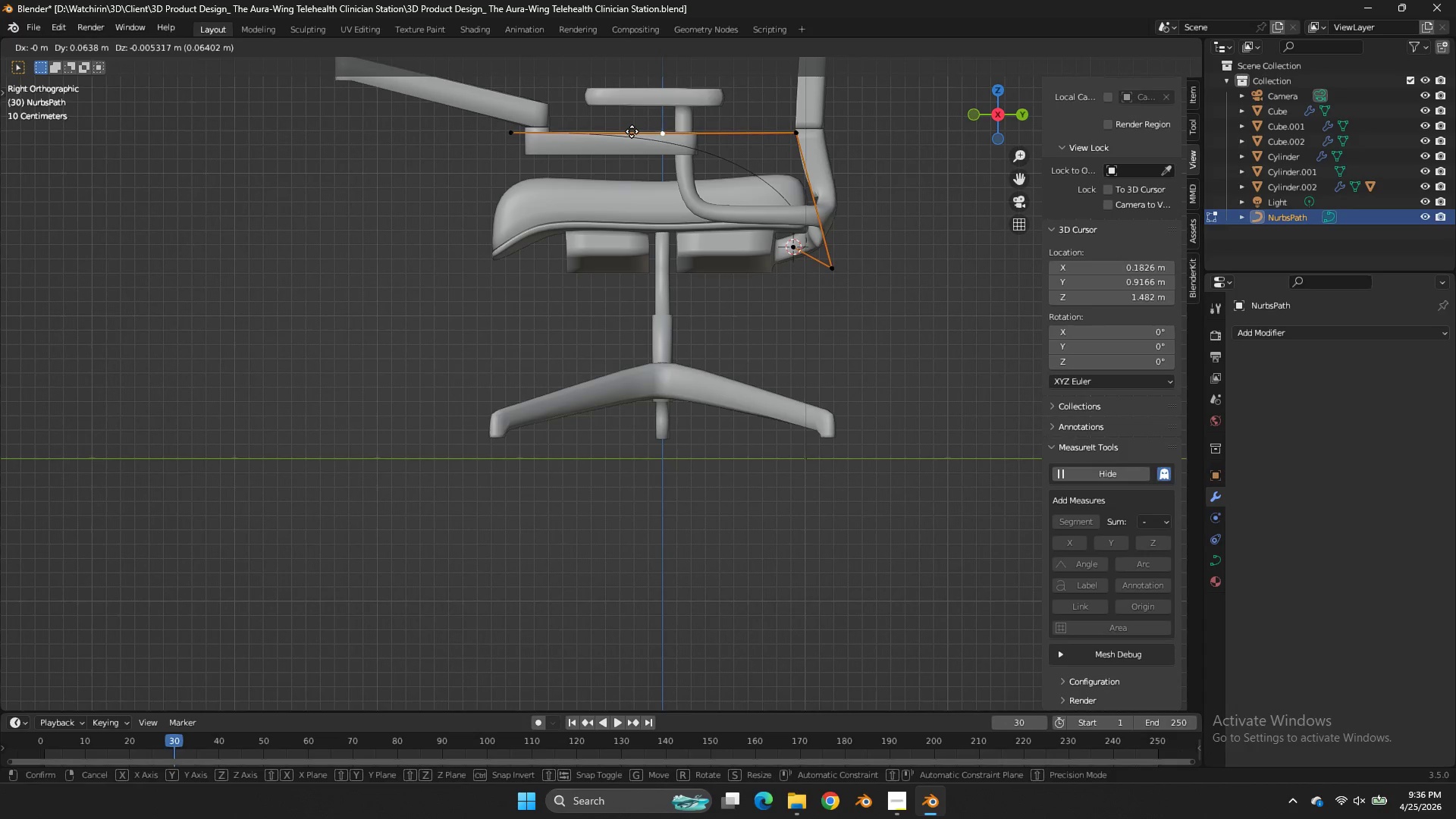 
key(G)
 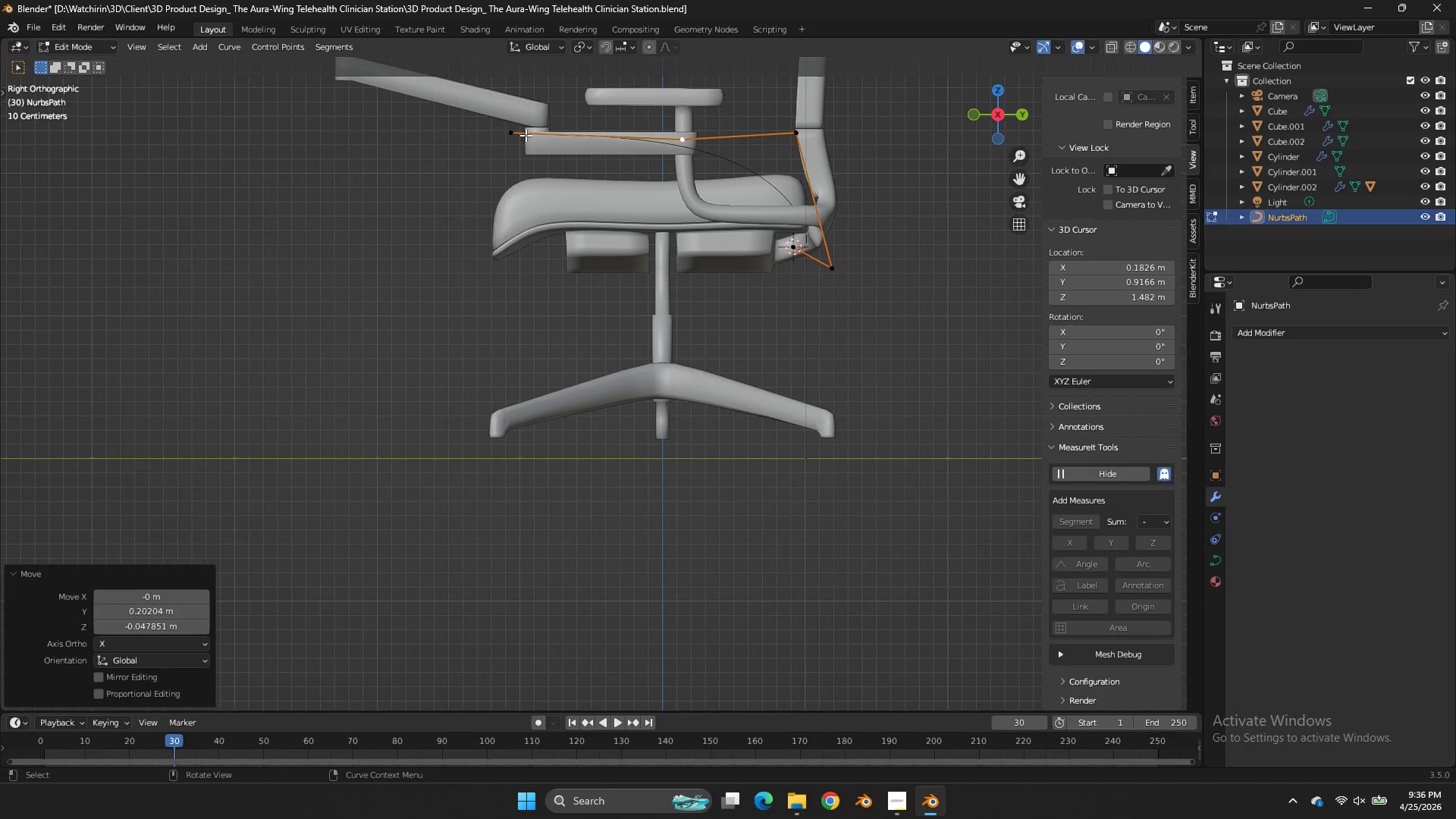 
double_click([526, 135])
 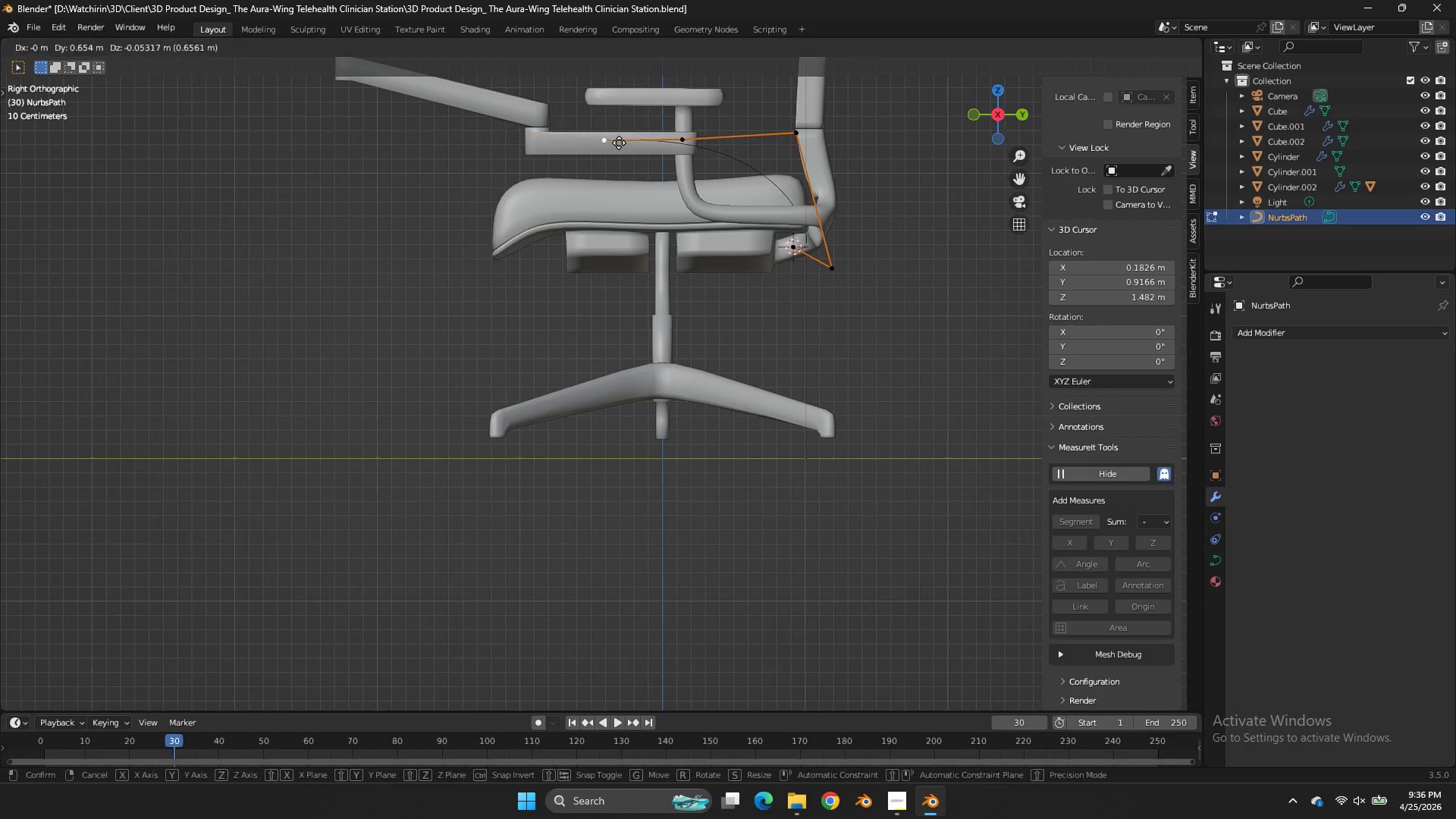 
key(G)
 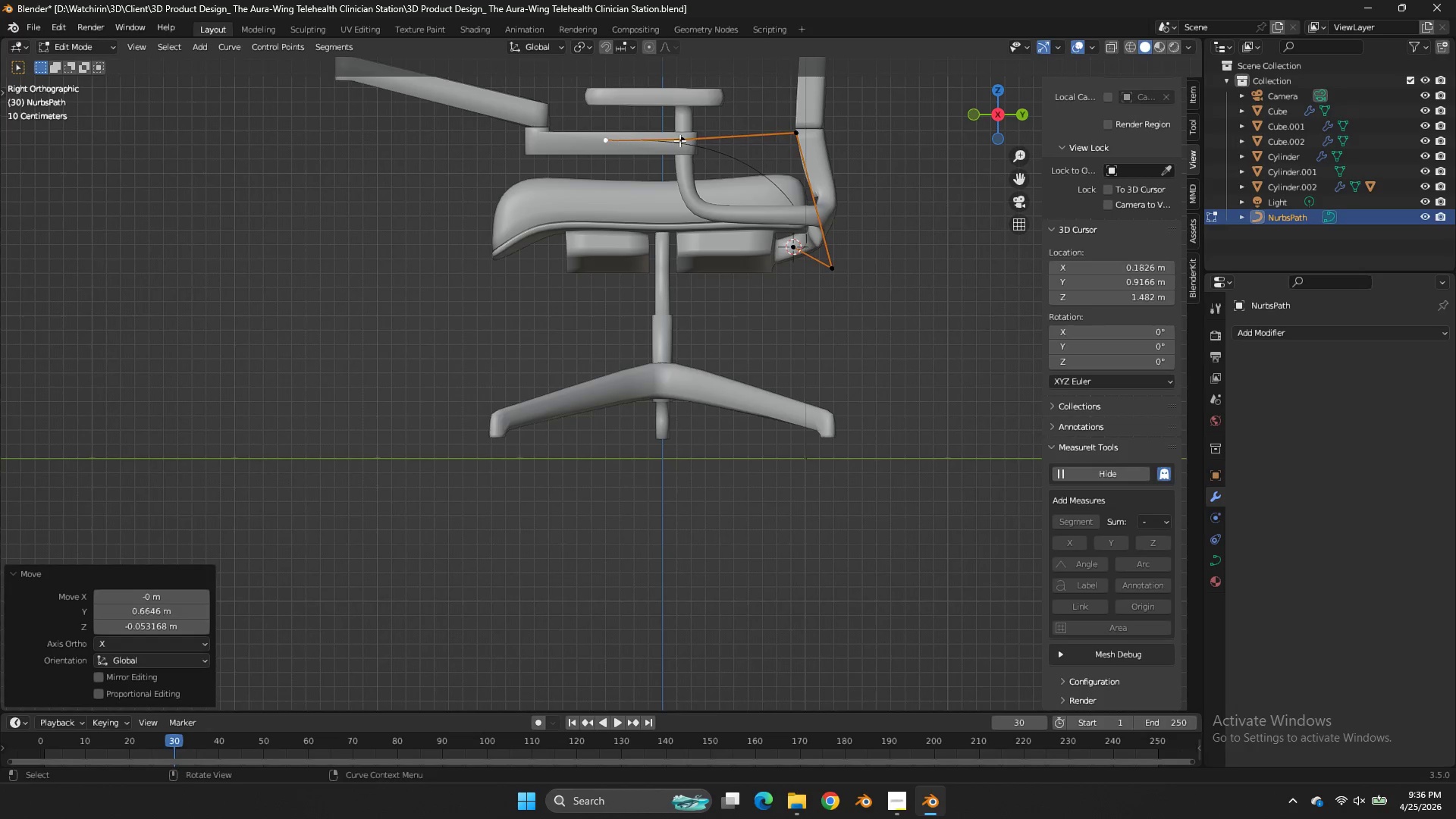 
left_click_drag(start_coordinate=[620, 143], to_coordinate=[627, 143])
 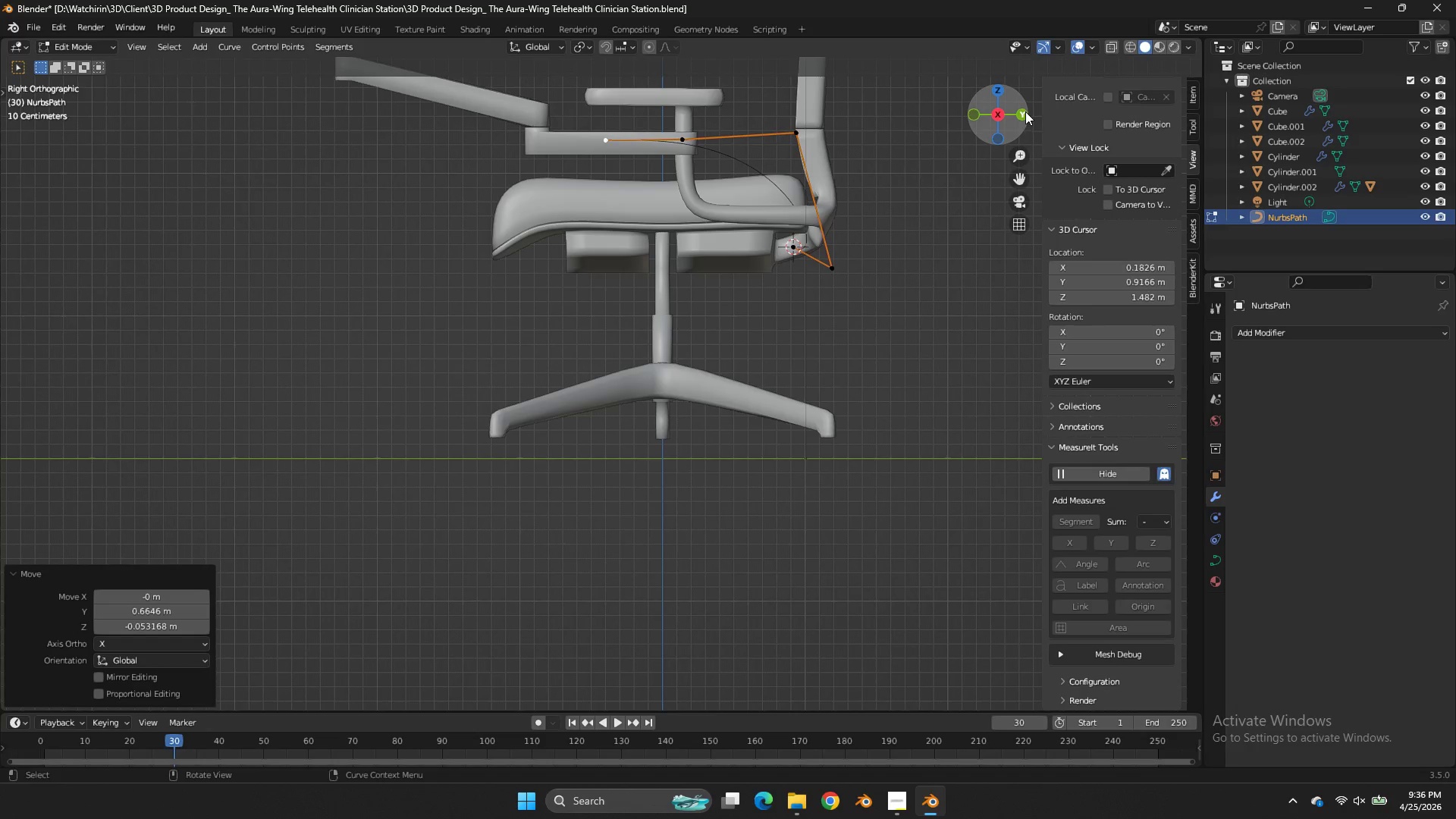 
left_click_drag(start_coordinate=[1025, 115], to_coordinate=[992, 242])
 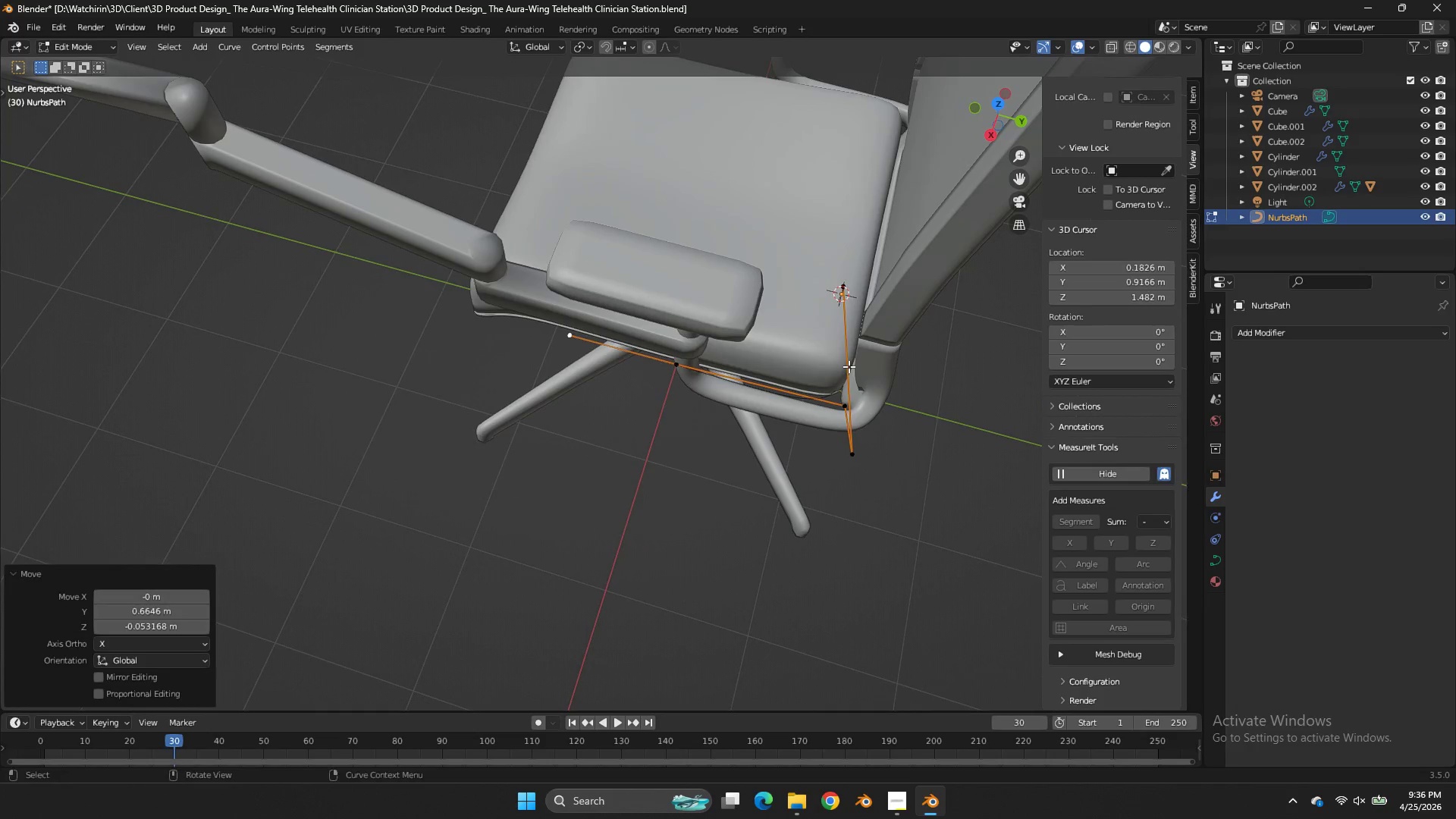 
left_click([849, 366])
 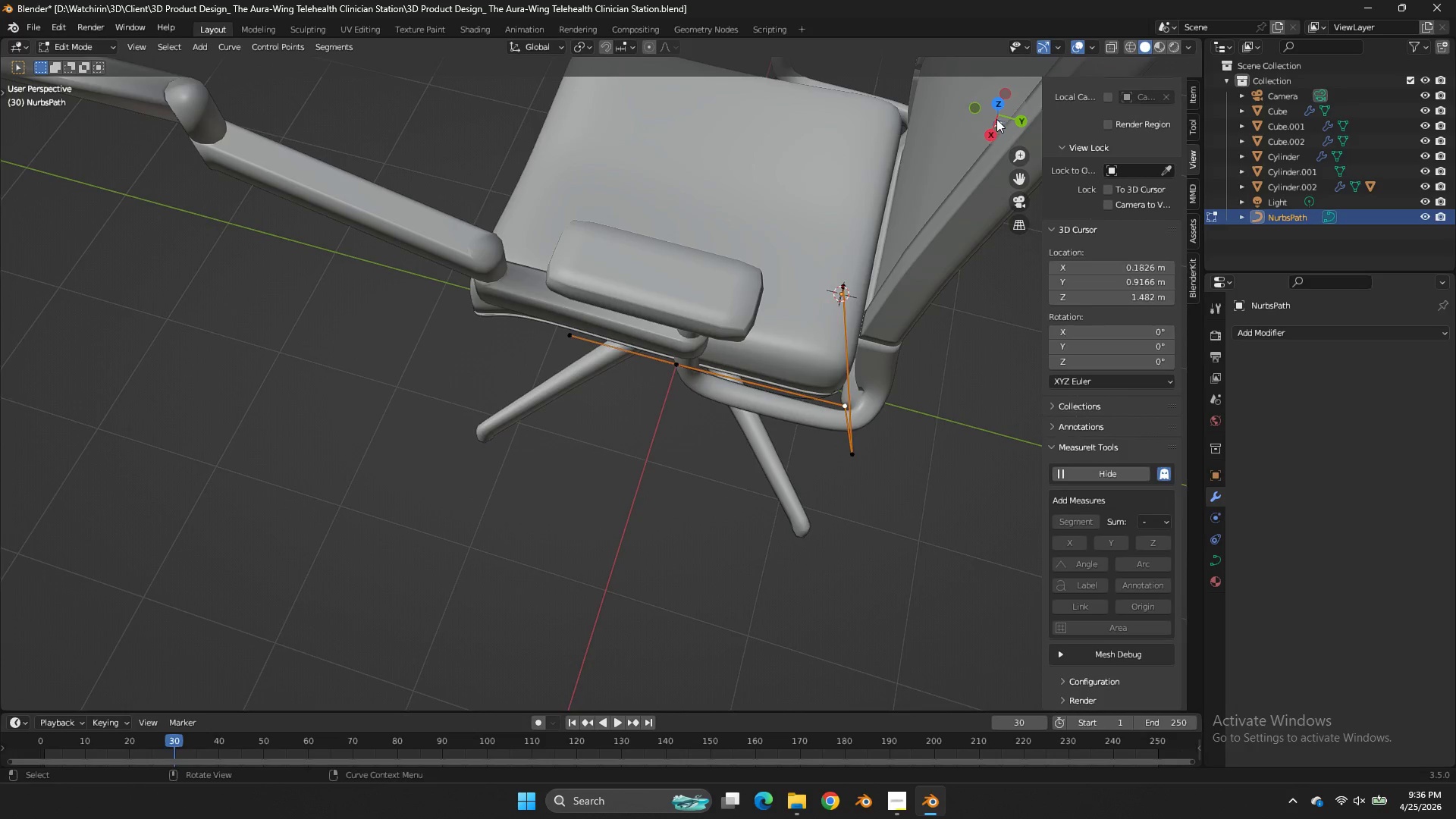 
left_click_drag(start_coordinate=[996, 118], to_coordinate=[882, 68])
 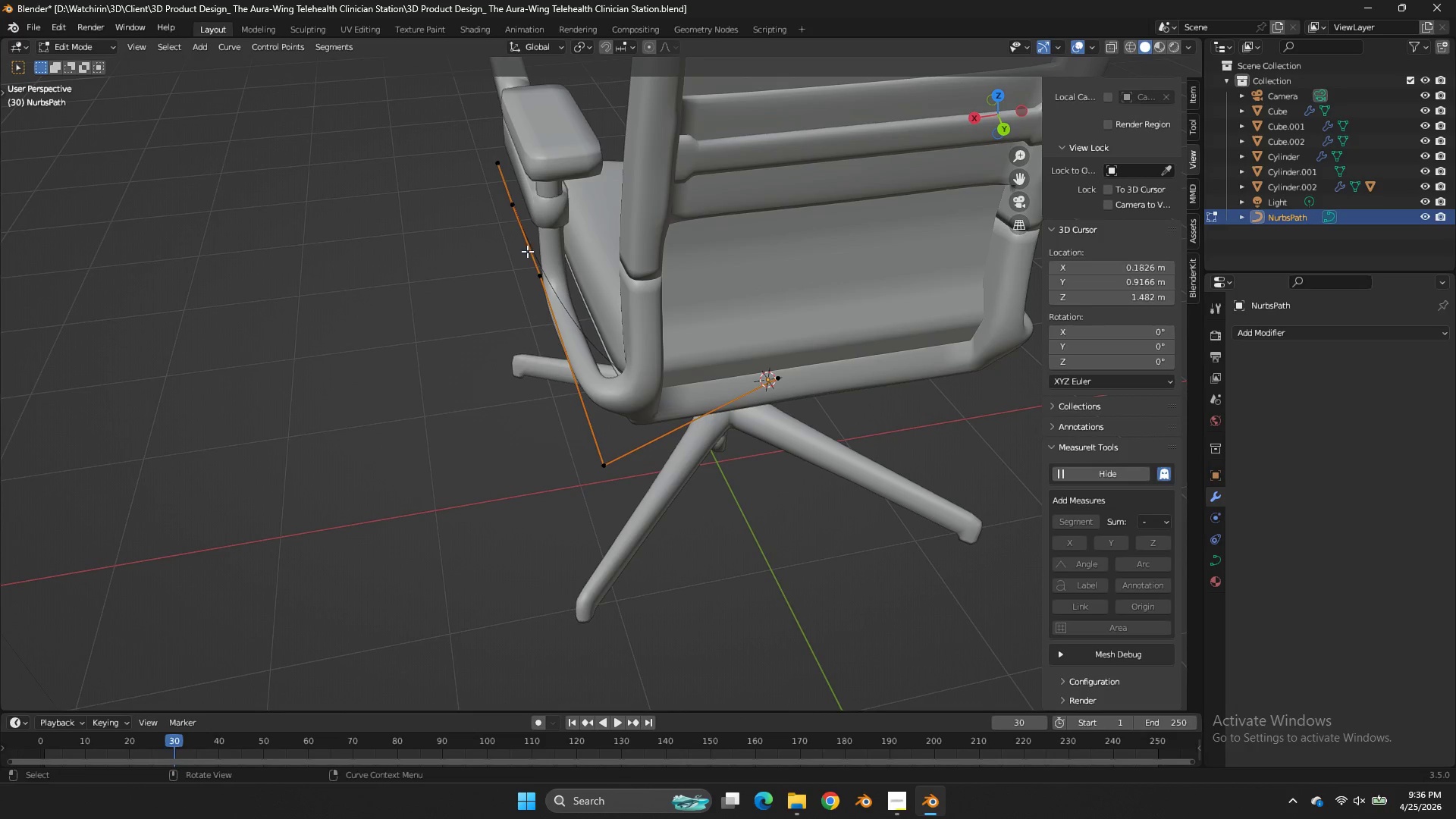 
left_click_drag(start_coordinate=[534, 266], to_coordinate=[532, 259])
 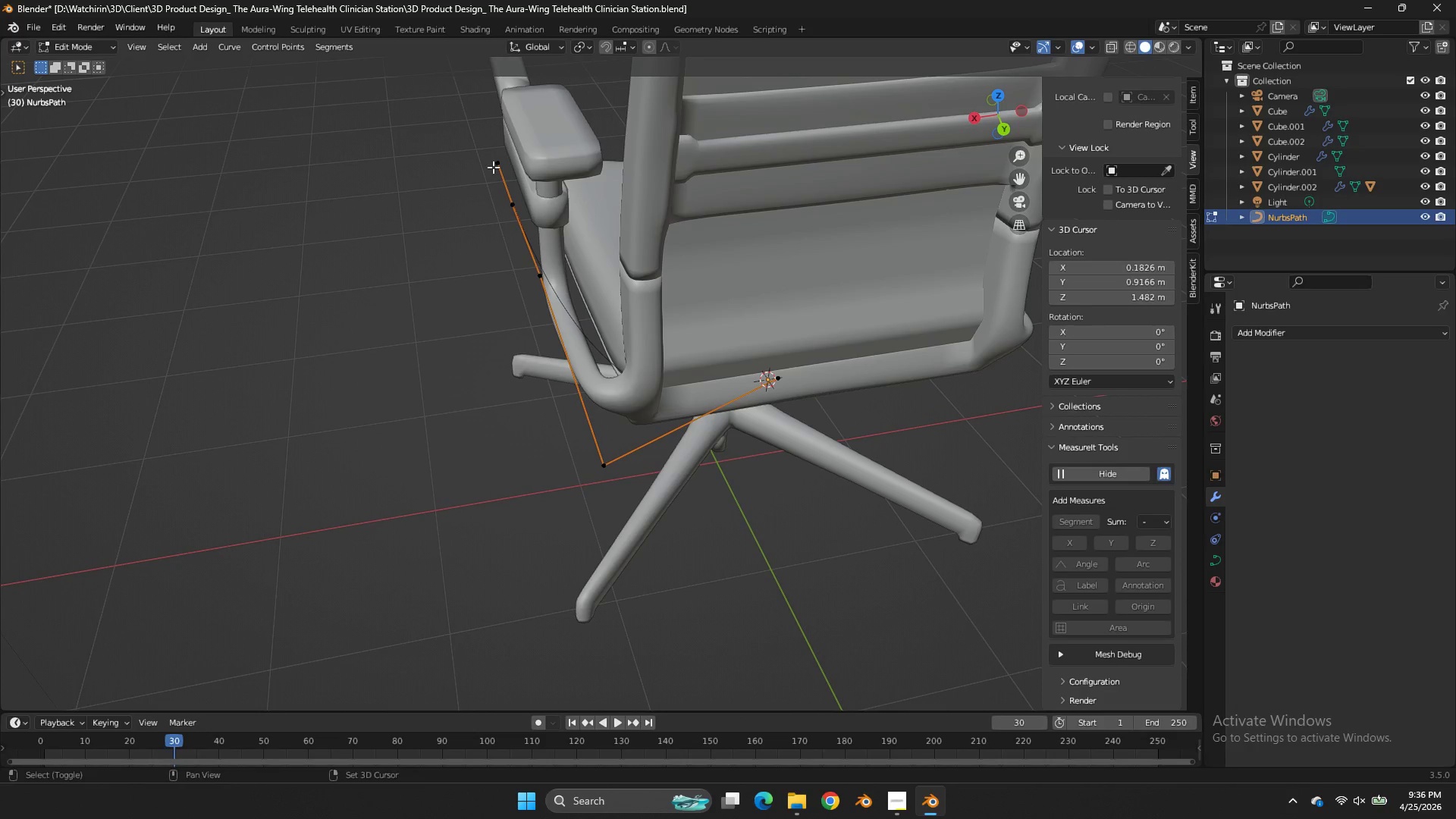 
hold_key(key=ShiftLeft, duration=1.61)
double_click([493, 167])
 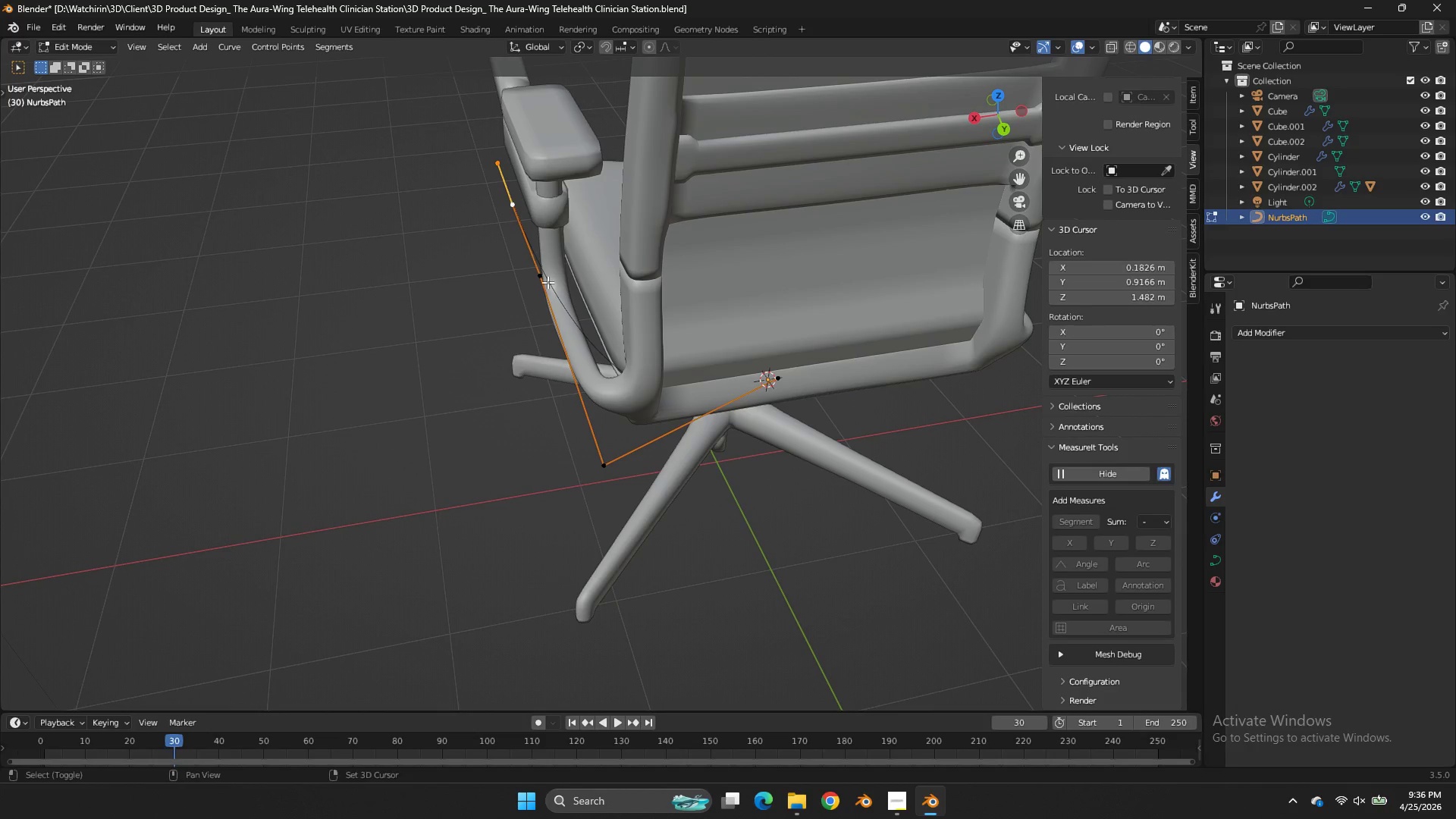 
left_click([548, 284])
 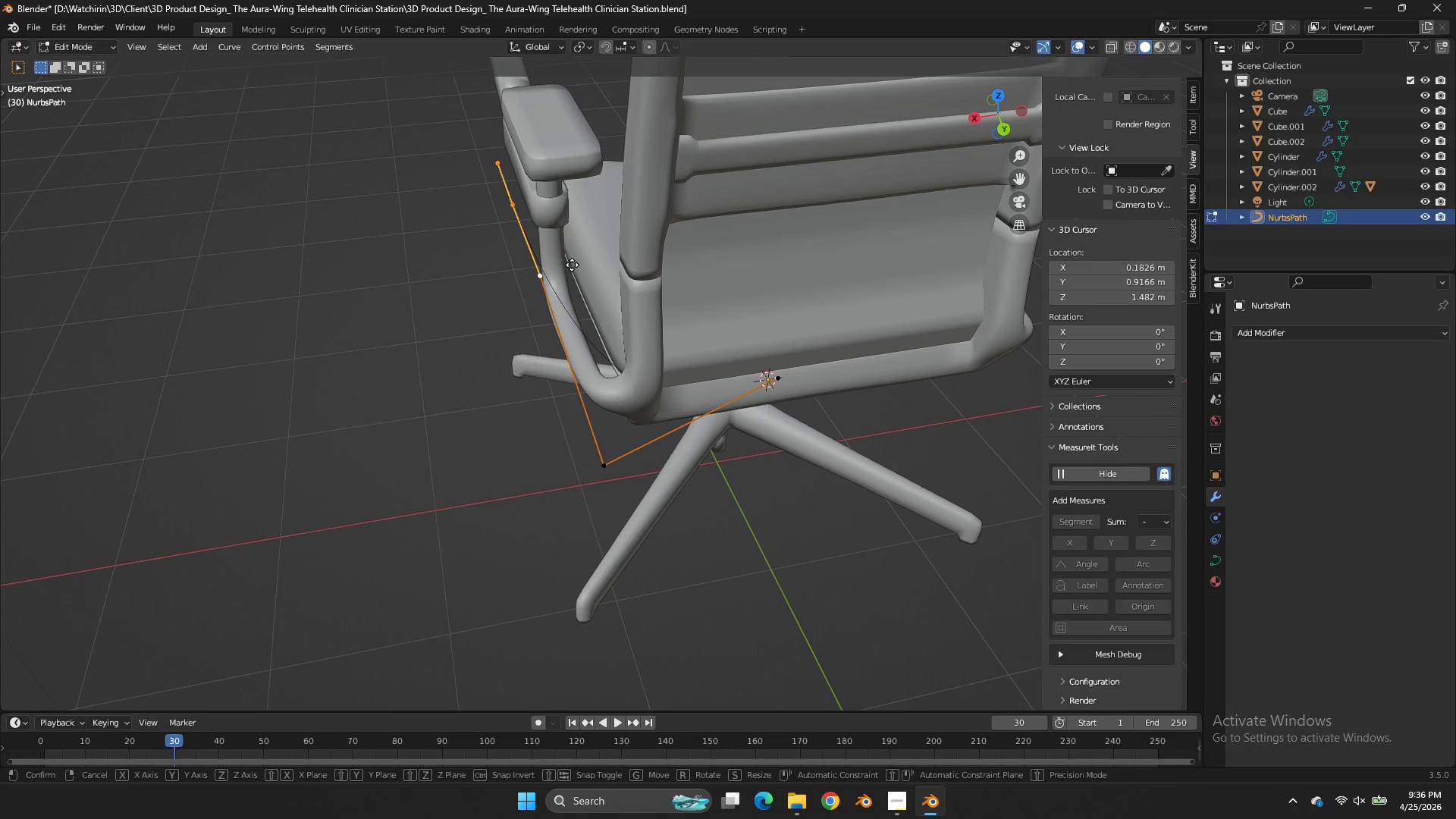 
type(GX)
 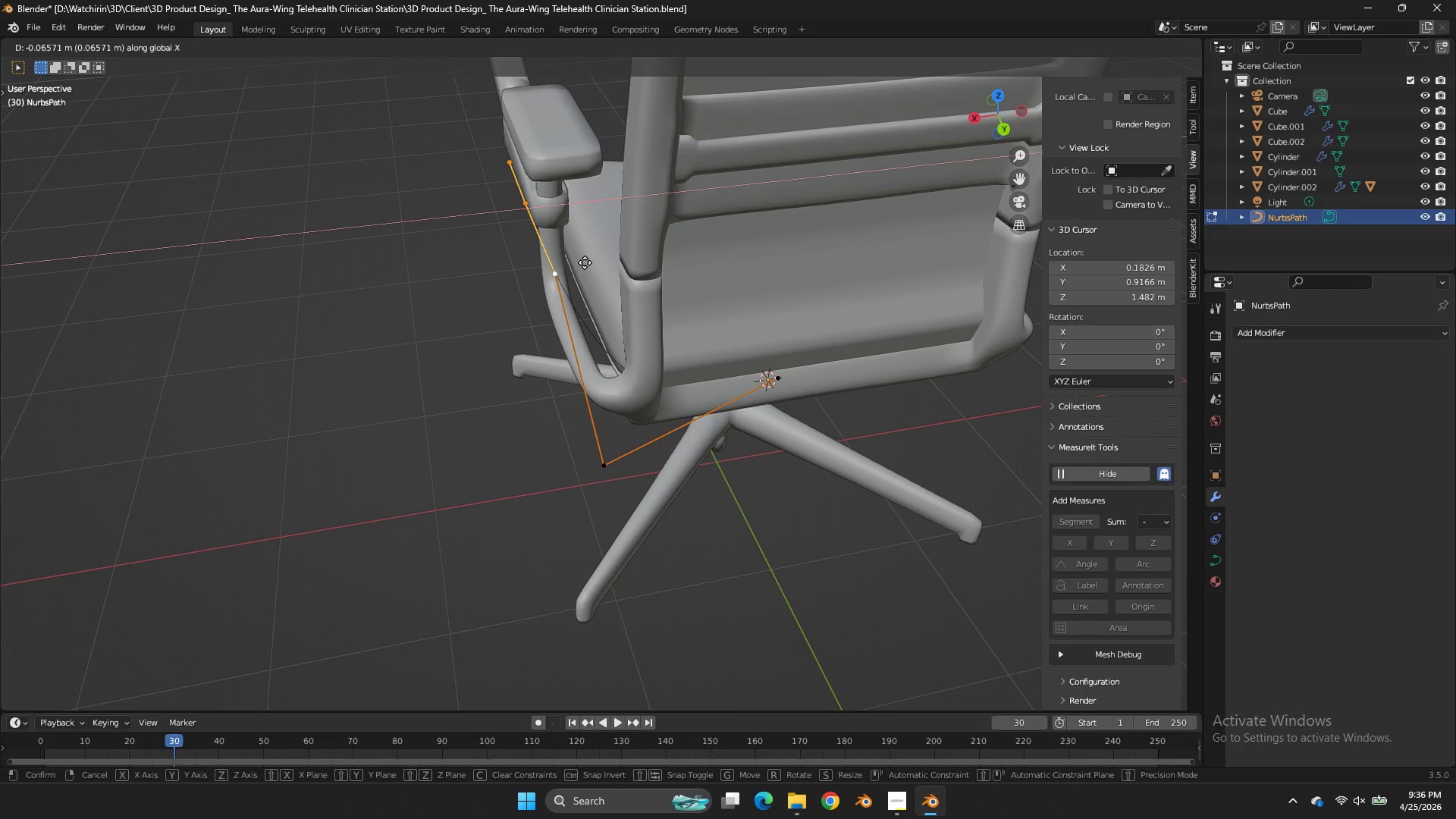 
hold_key(key=ShiftLeft, duration=1.27)
left_click_drag(start_coordinate=[643, 262], to_coordinate=[651, 260])
 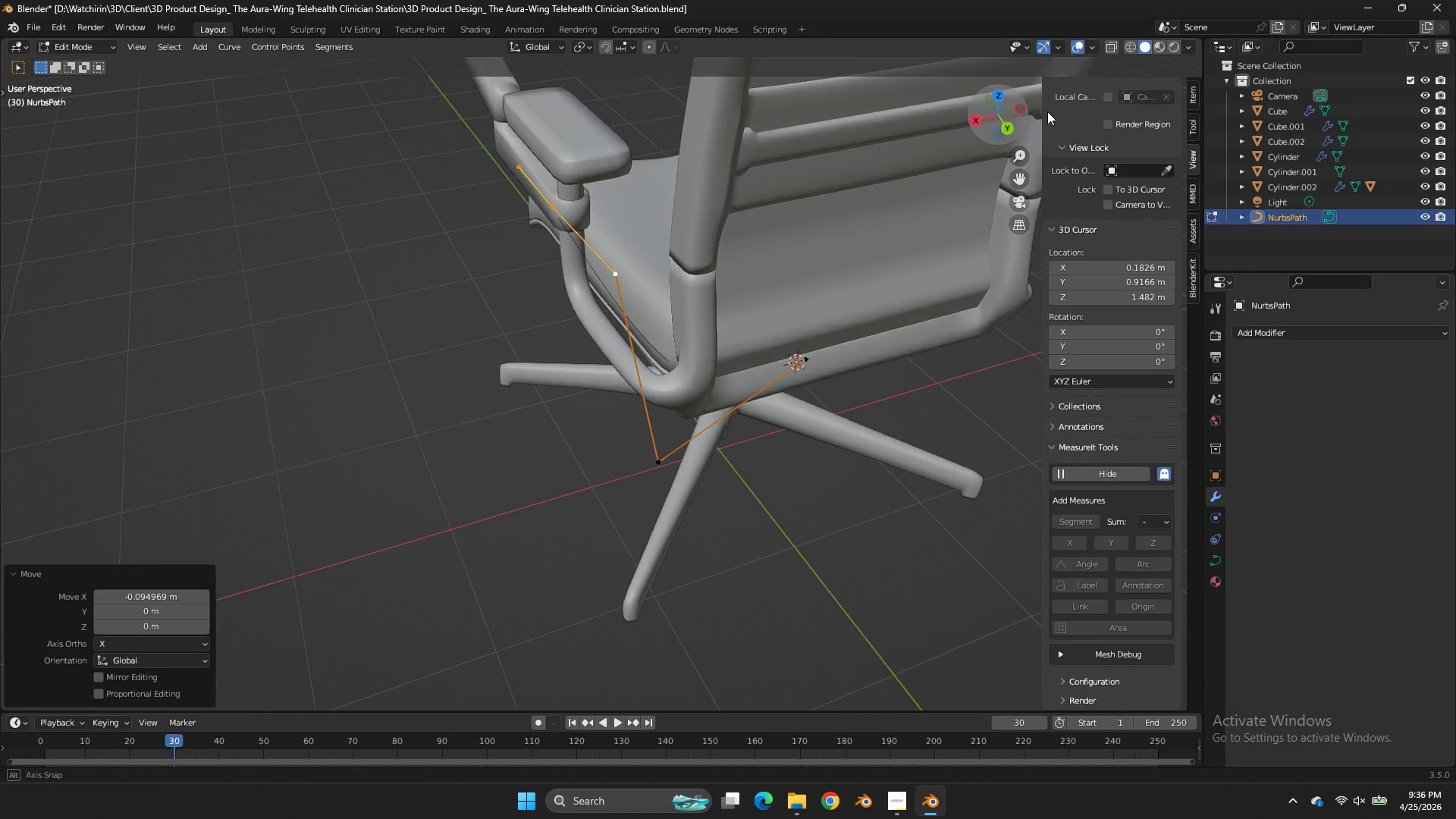 
left_click_drag(start_coordinate=[1009, 111], to_coordinate=[1046, 153])
 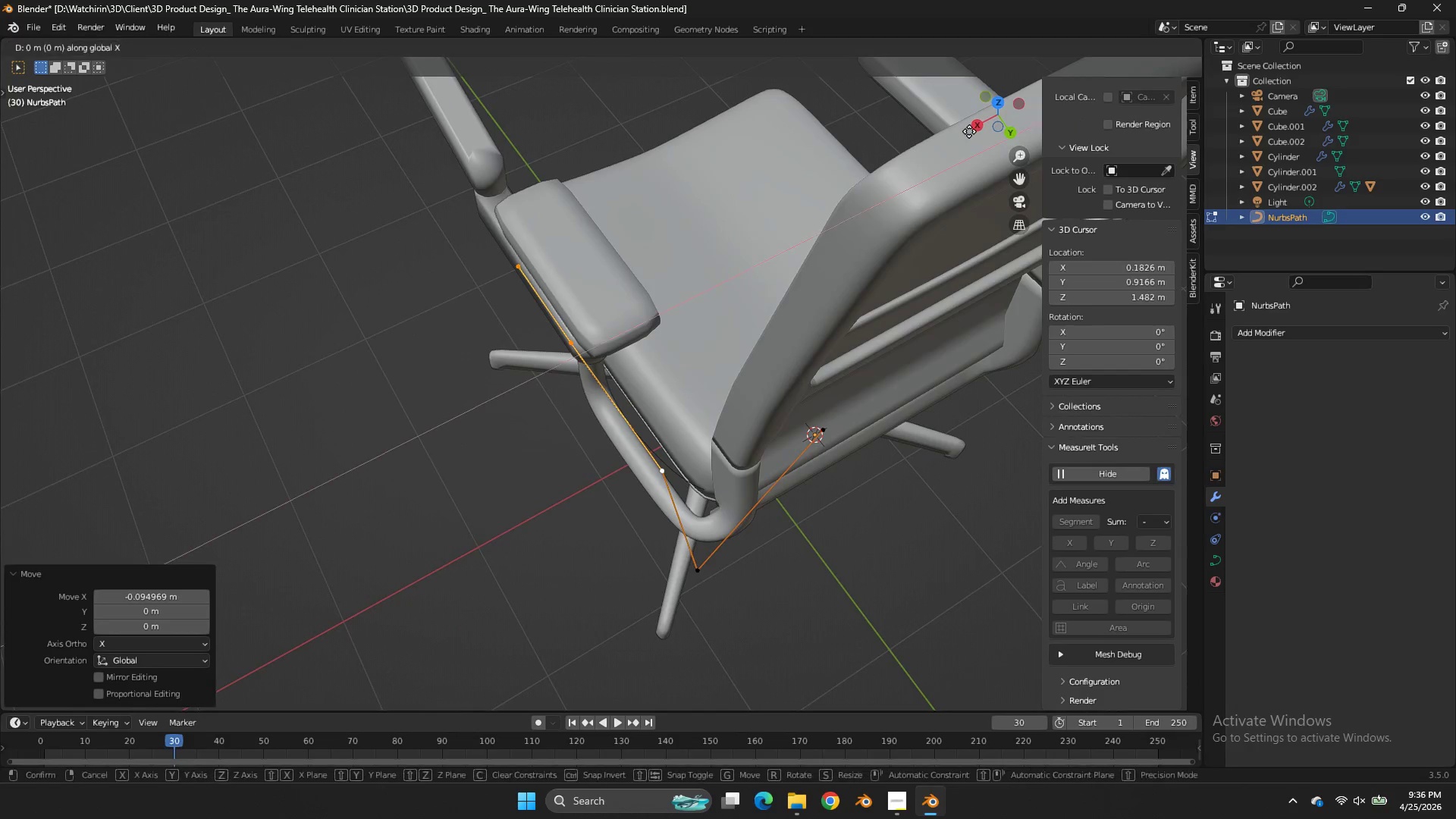 
type(GX)
 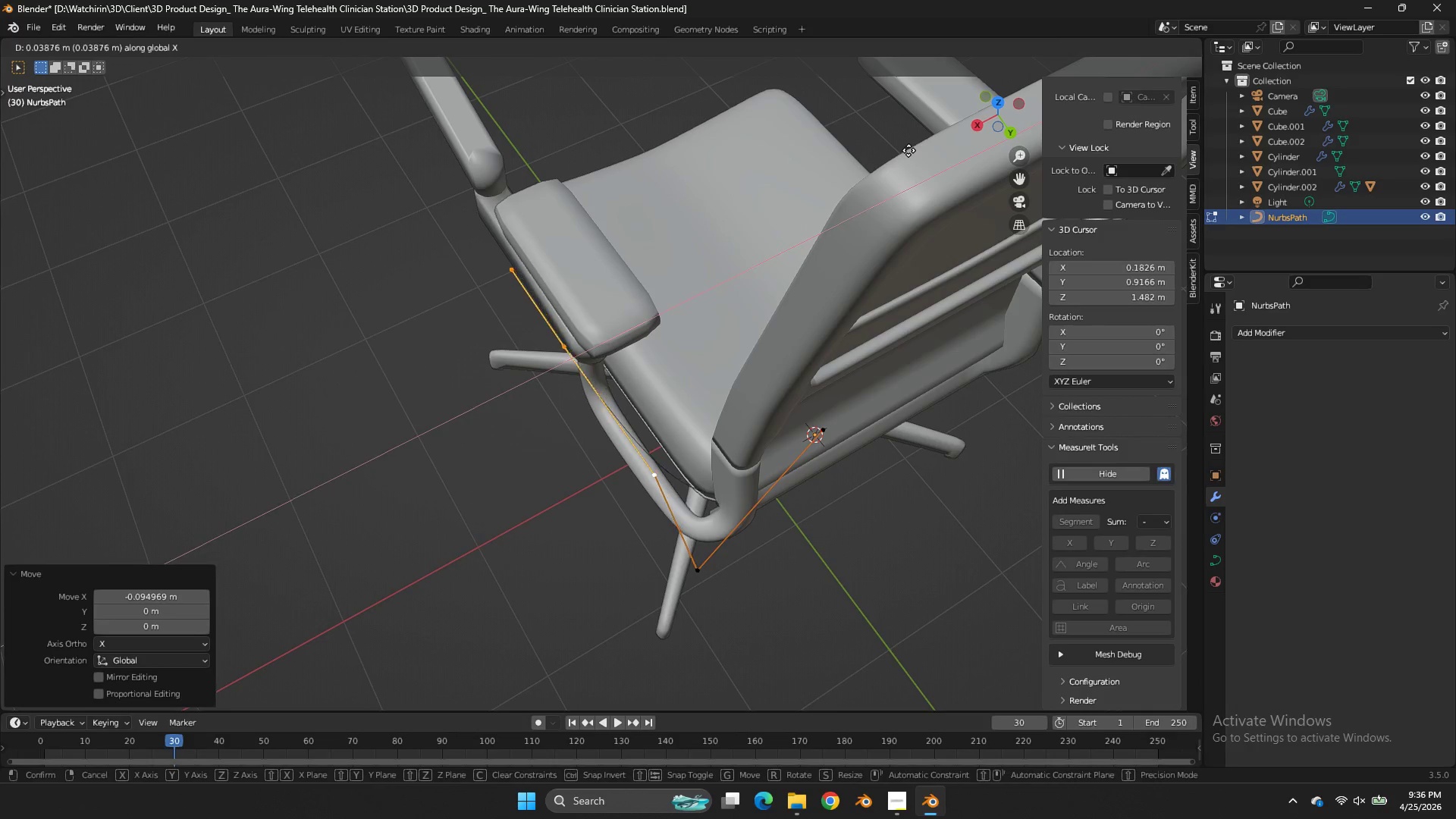 
hold_key(key=ShiftLeft, duration=0.81)
left_click_drag(start_coordinate=[939, 142], to_coordinate=[943, 139])
 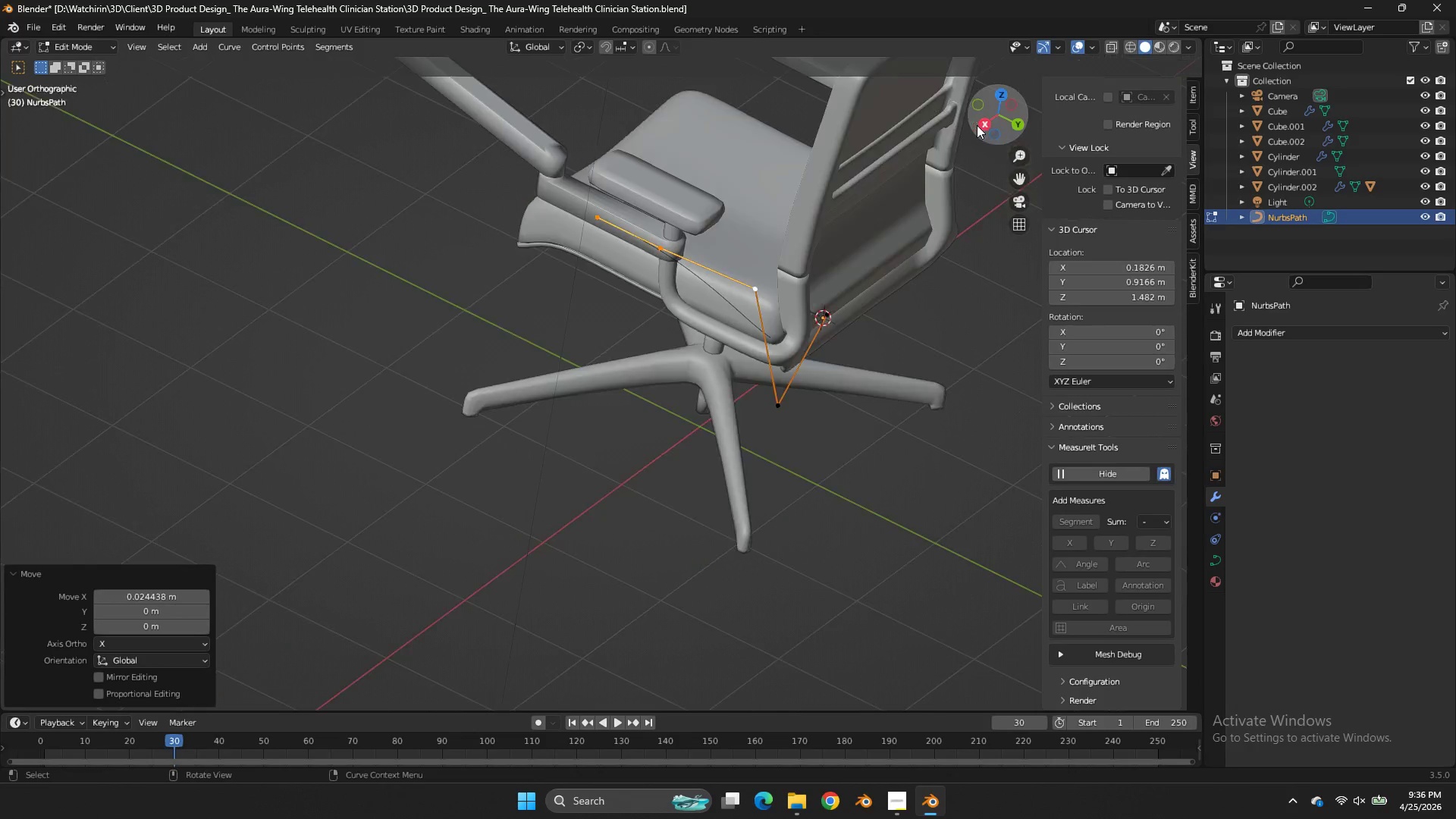 
left_click([977, 125])
 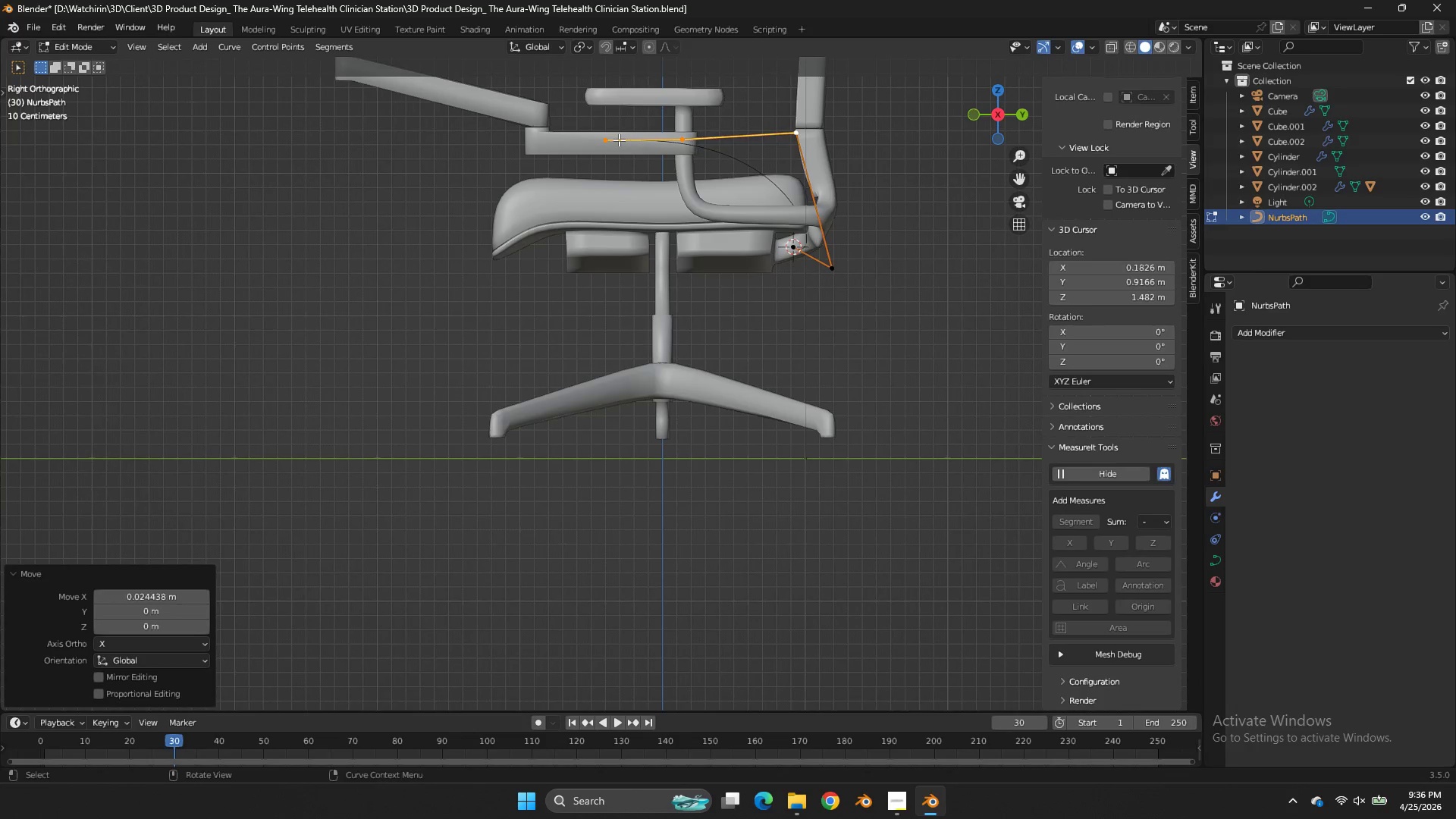 
left_click([619, 140])
 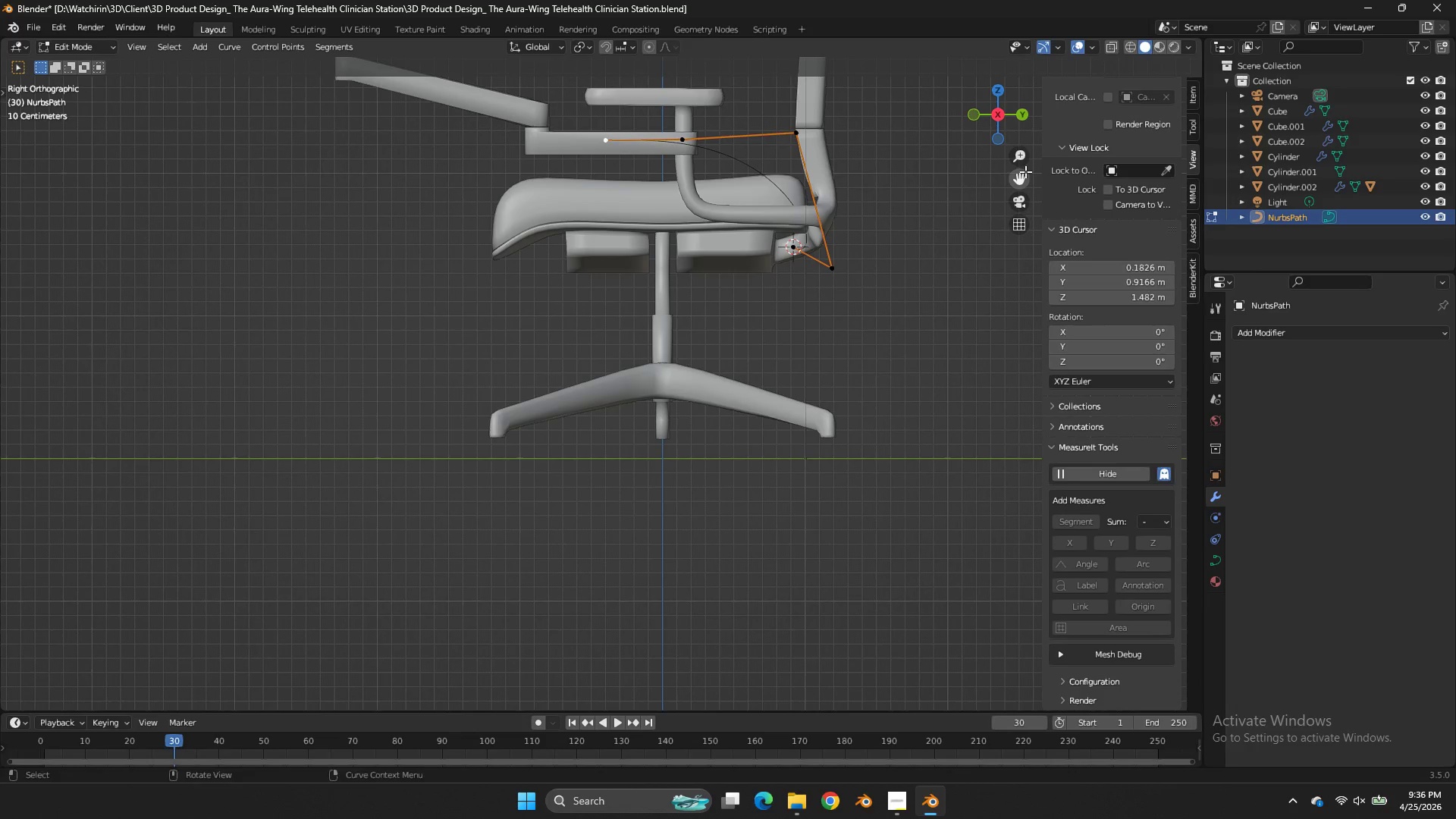 
left_click_drag(start_coordinate=[1025, 171], to_coordinate=[1056, 350])
 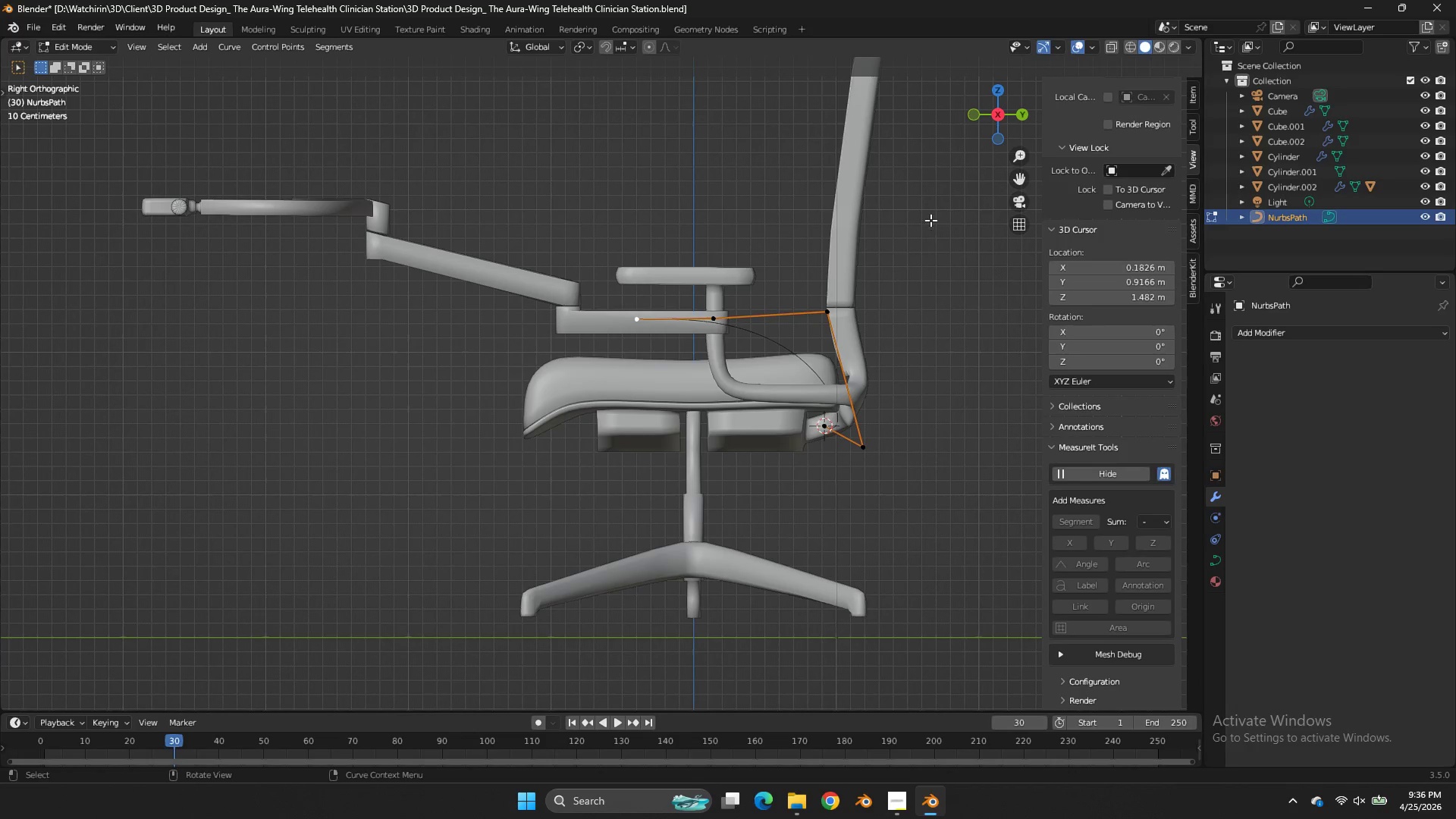 
type(GXY)
 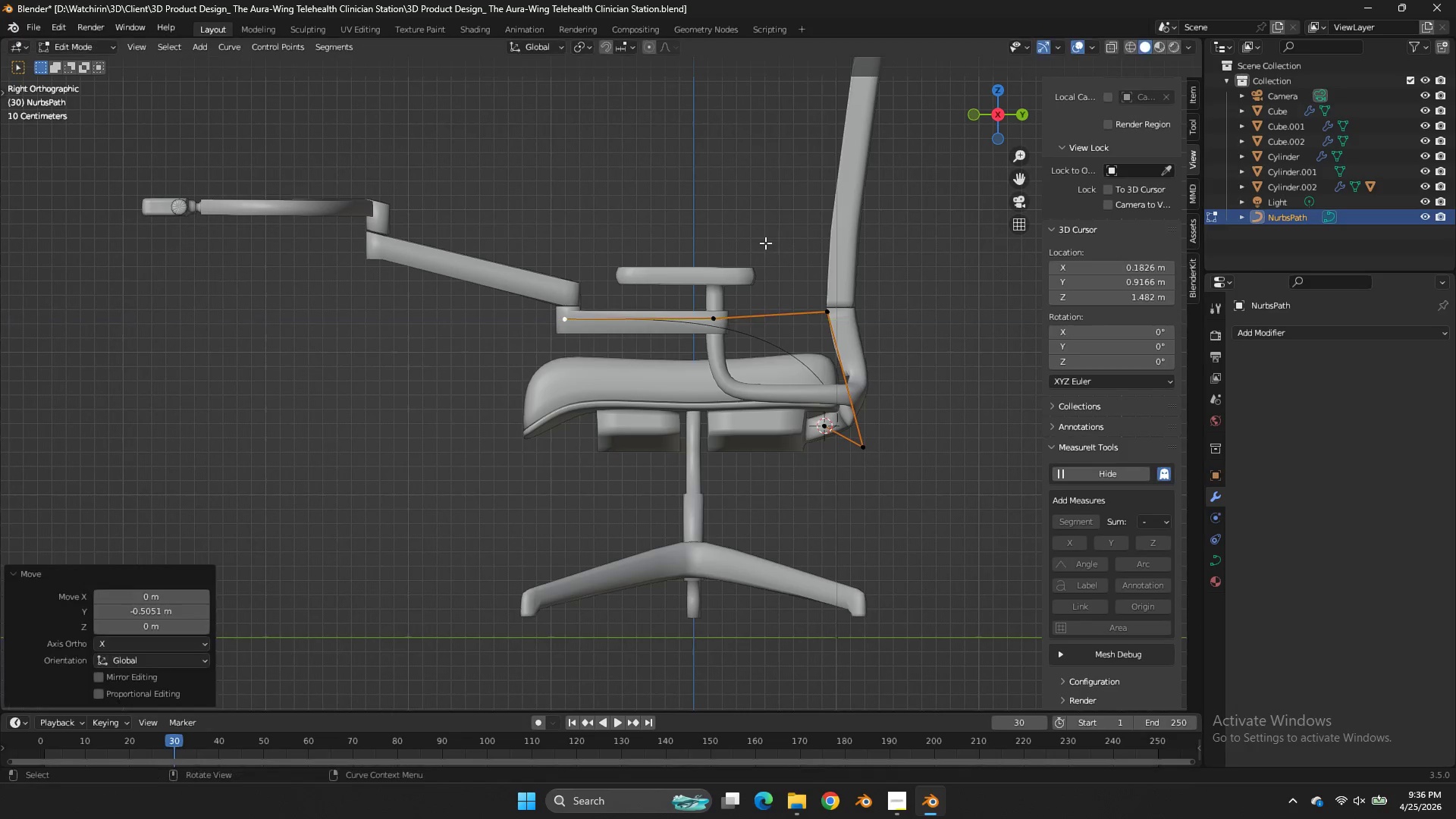 
left_click_drag(start_coordinate=[765, 243], to_coordinate=[777, 239])
 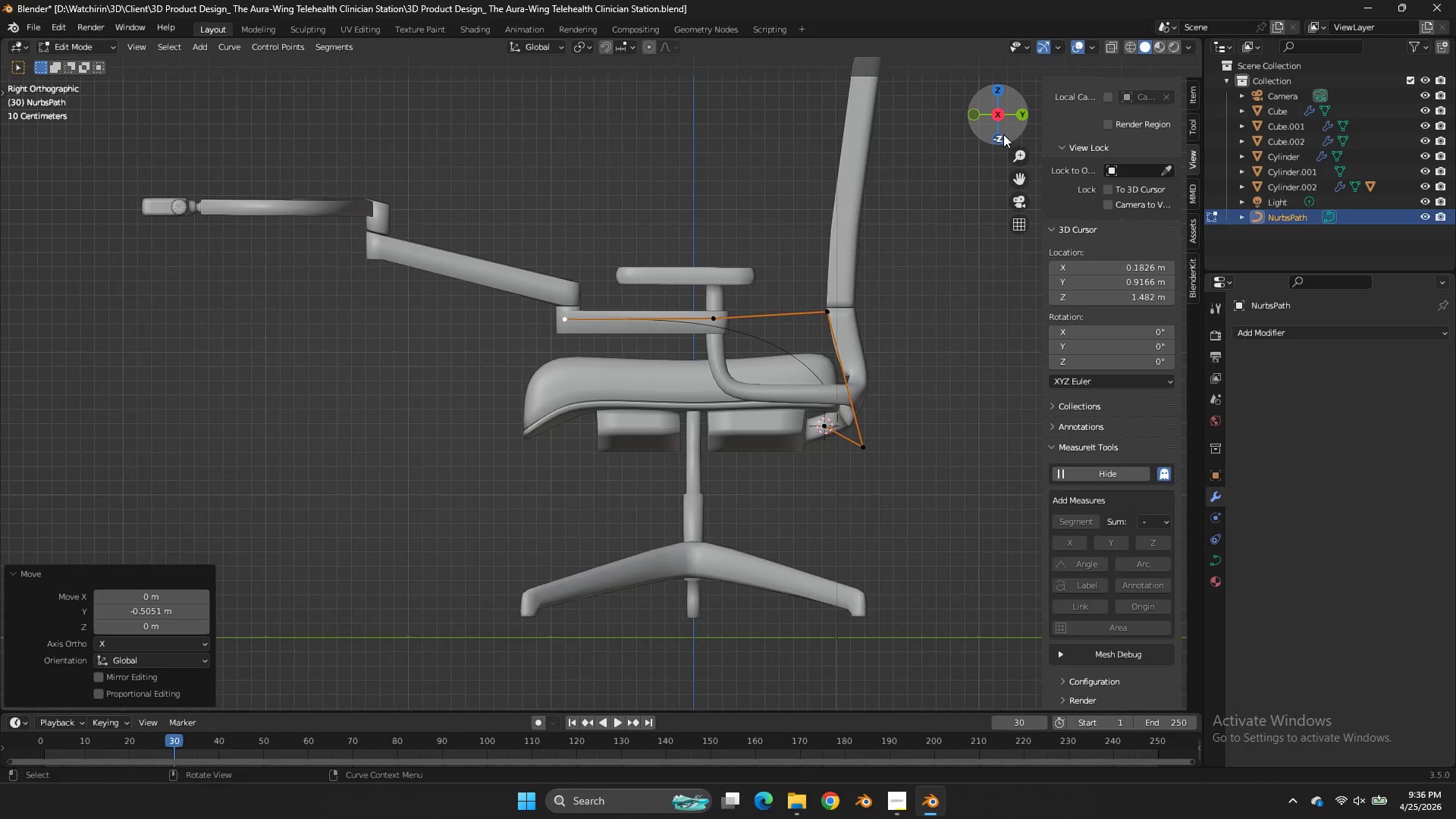 
left_click_drag(start_coordinate=[1002, 134], to_coordinate=[1149, 168])
 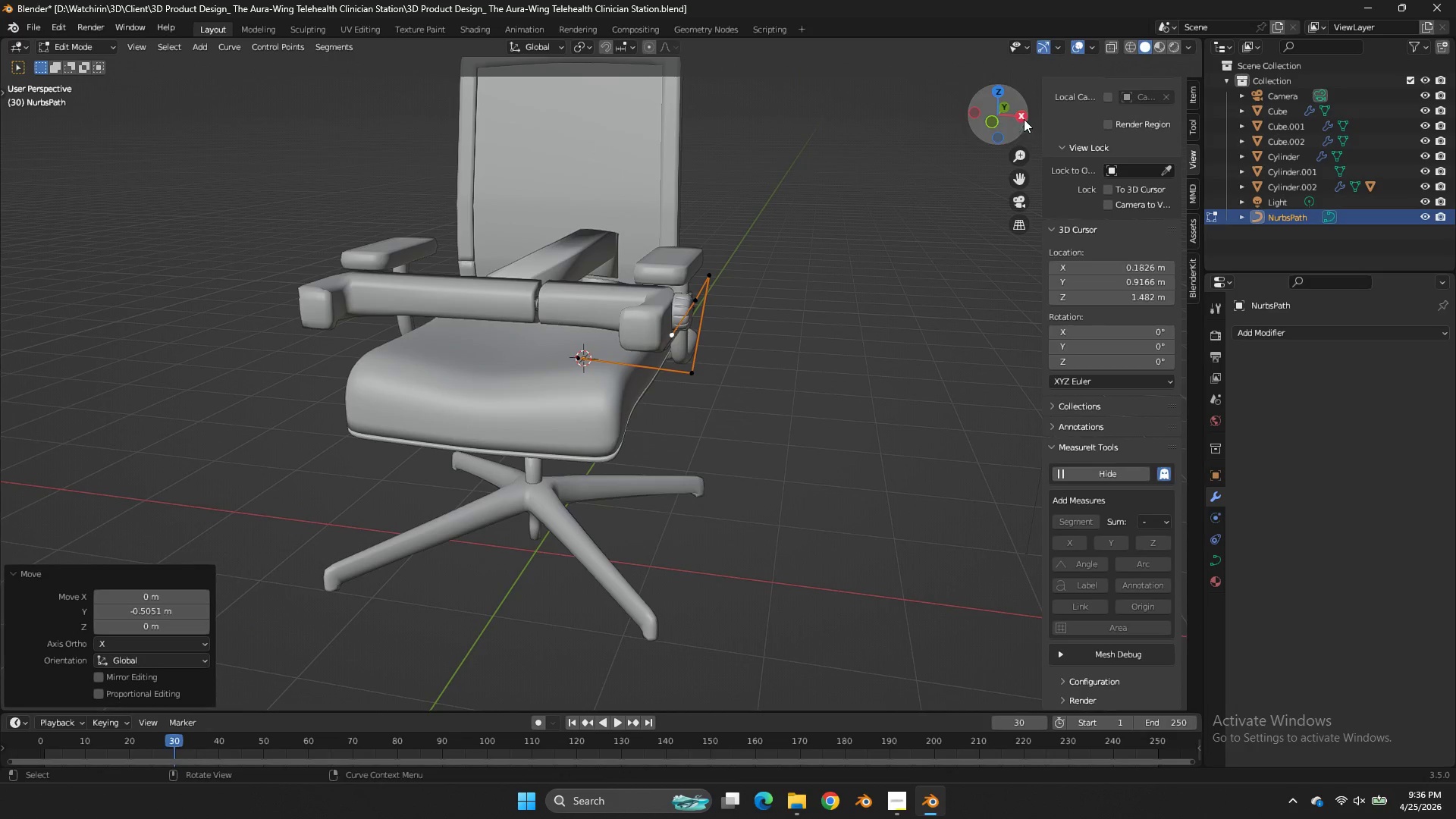 
left_click_drag(start_coordinate=[1024, 119], to_coordinate=[1019, 121])
 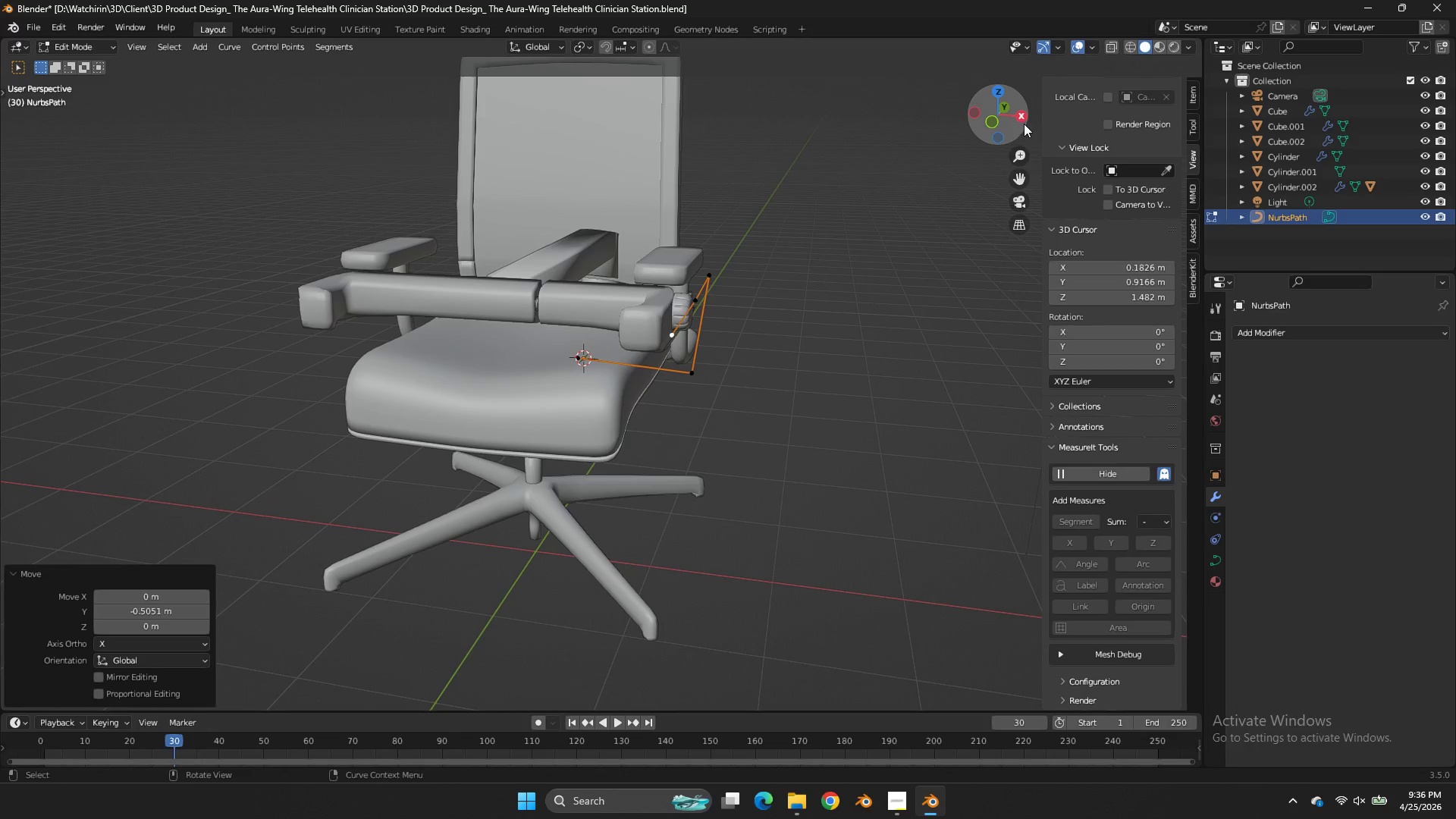 
left_click([1024, 124])
 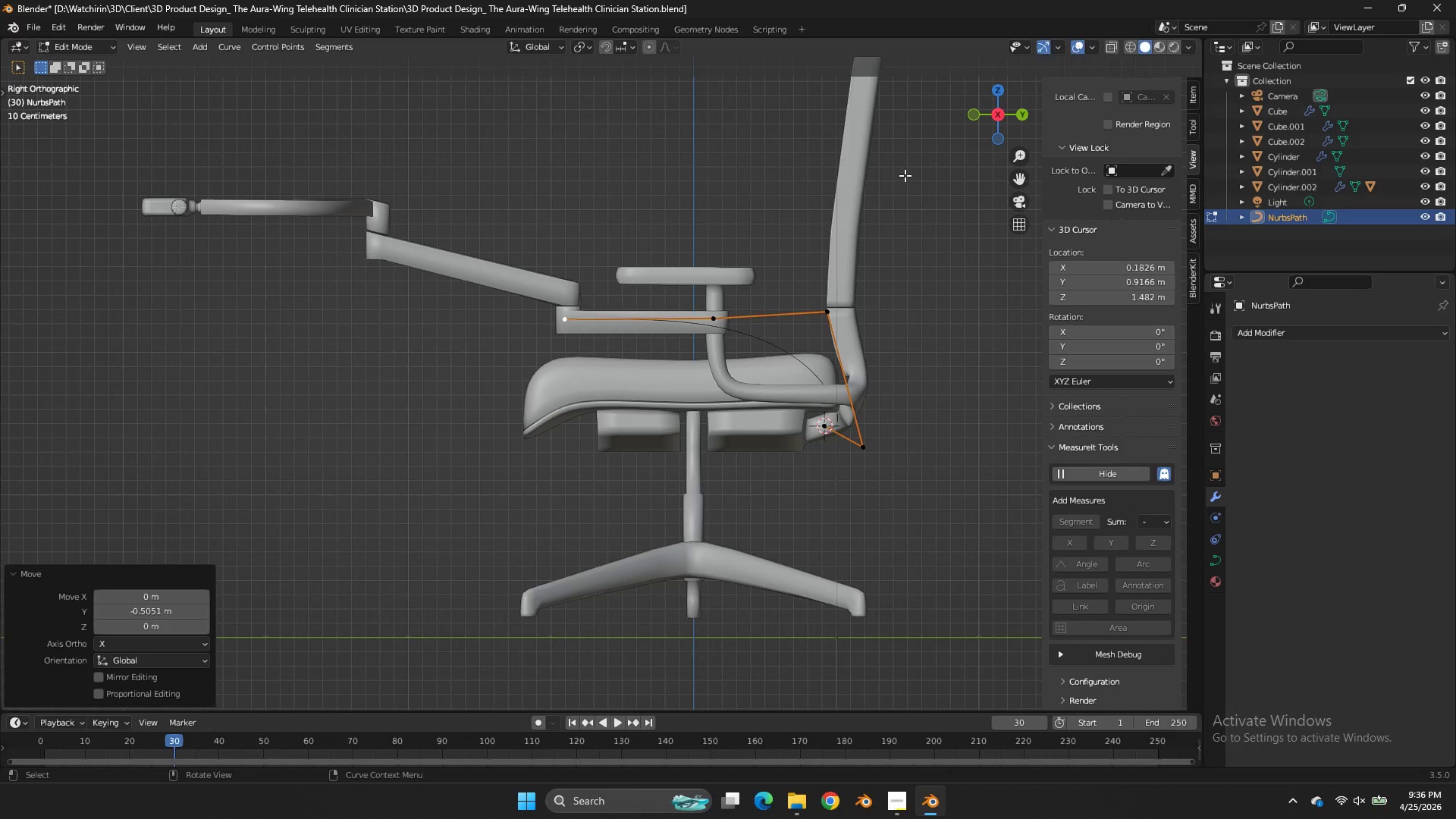 
key(E)
 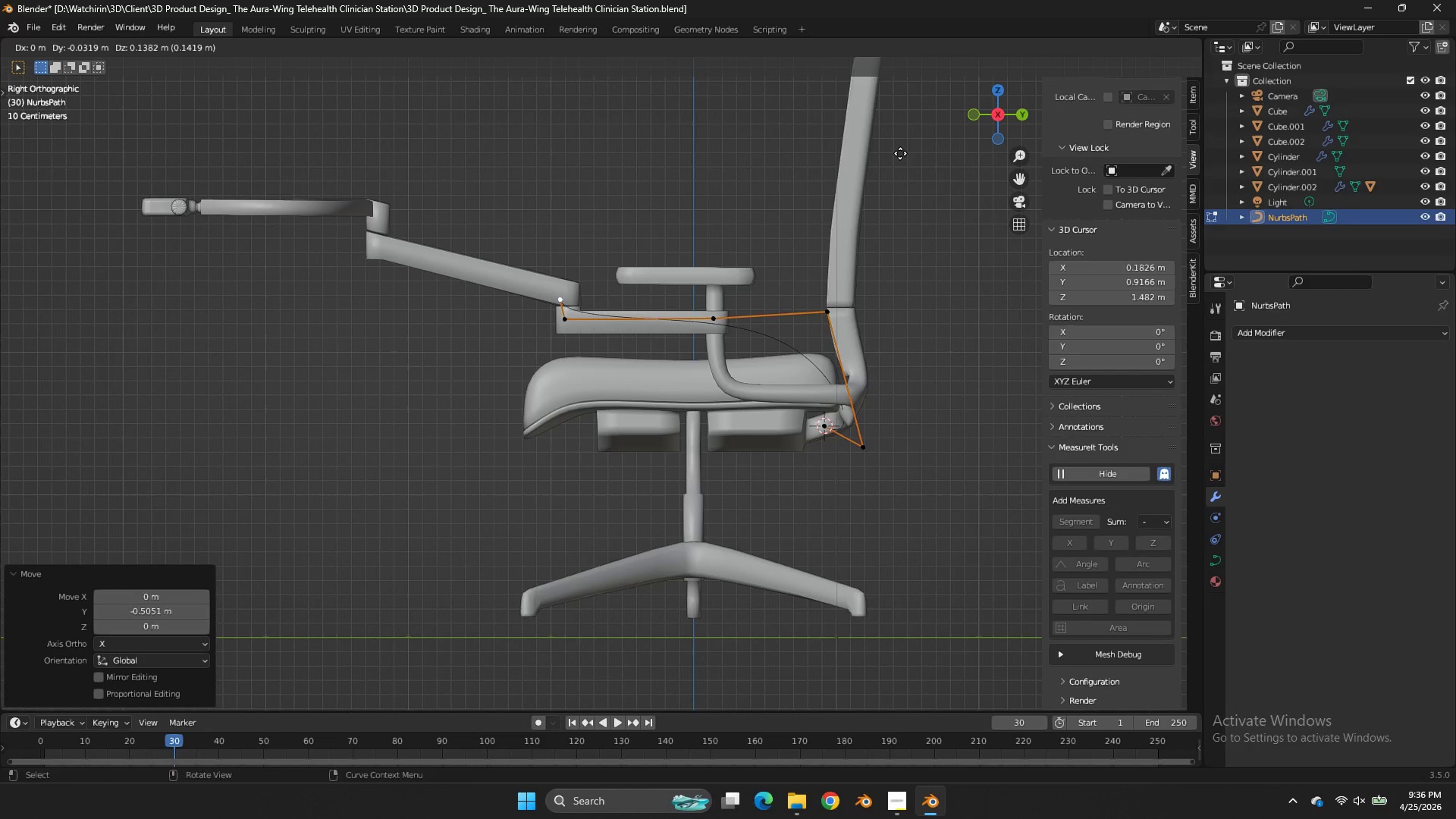 
left_click([900, 150])
 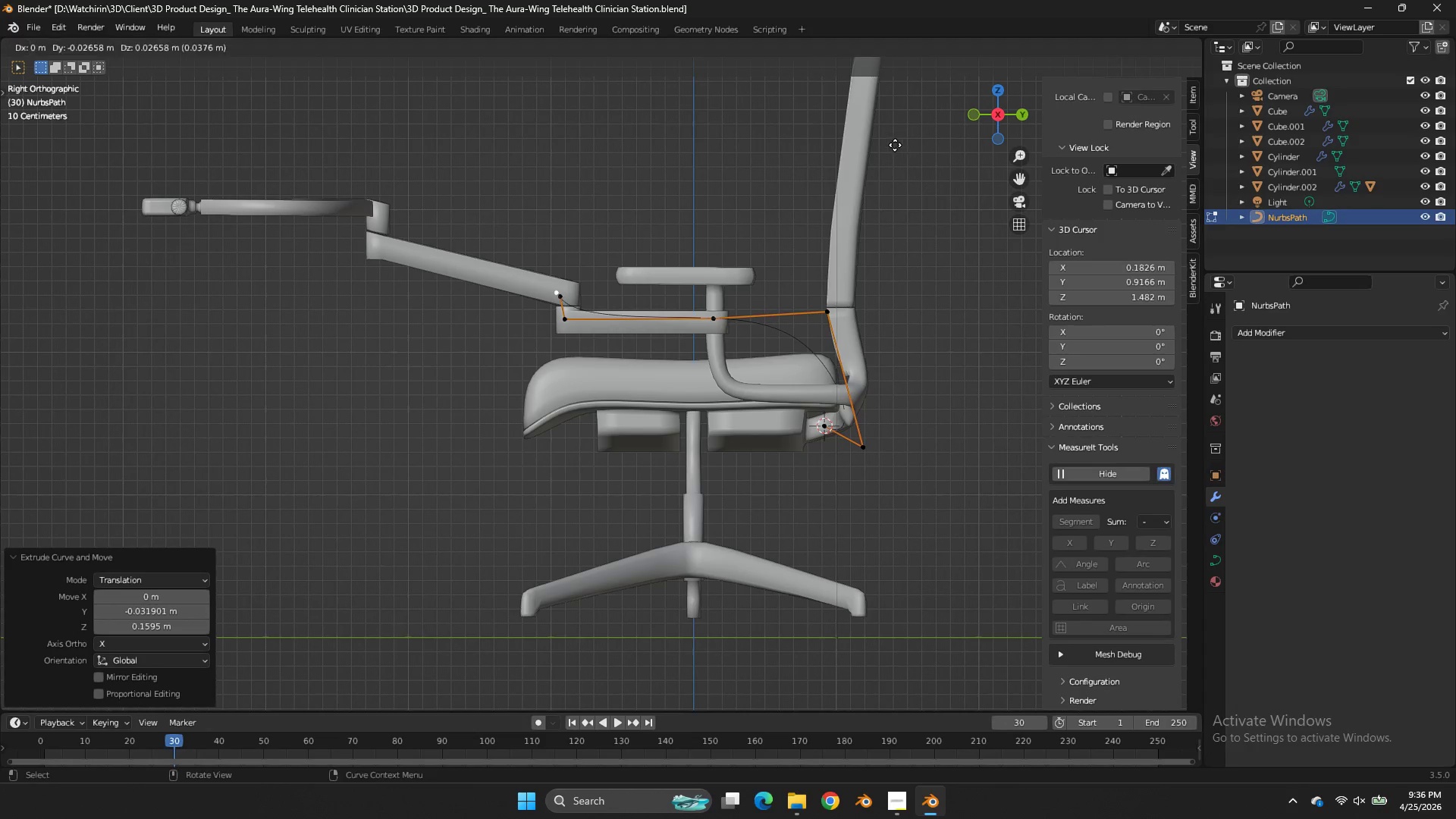 
key(E)
 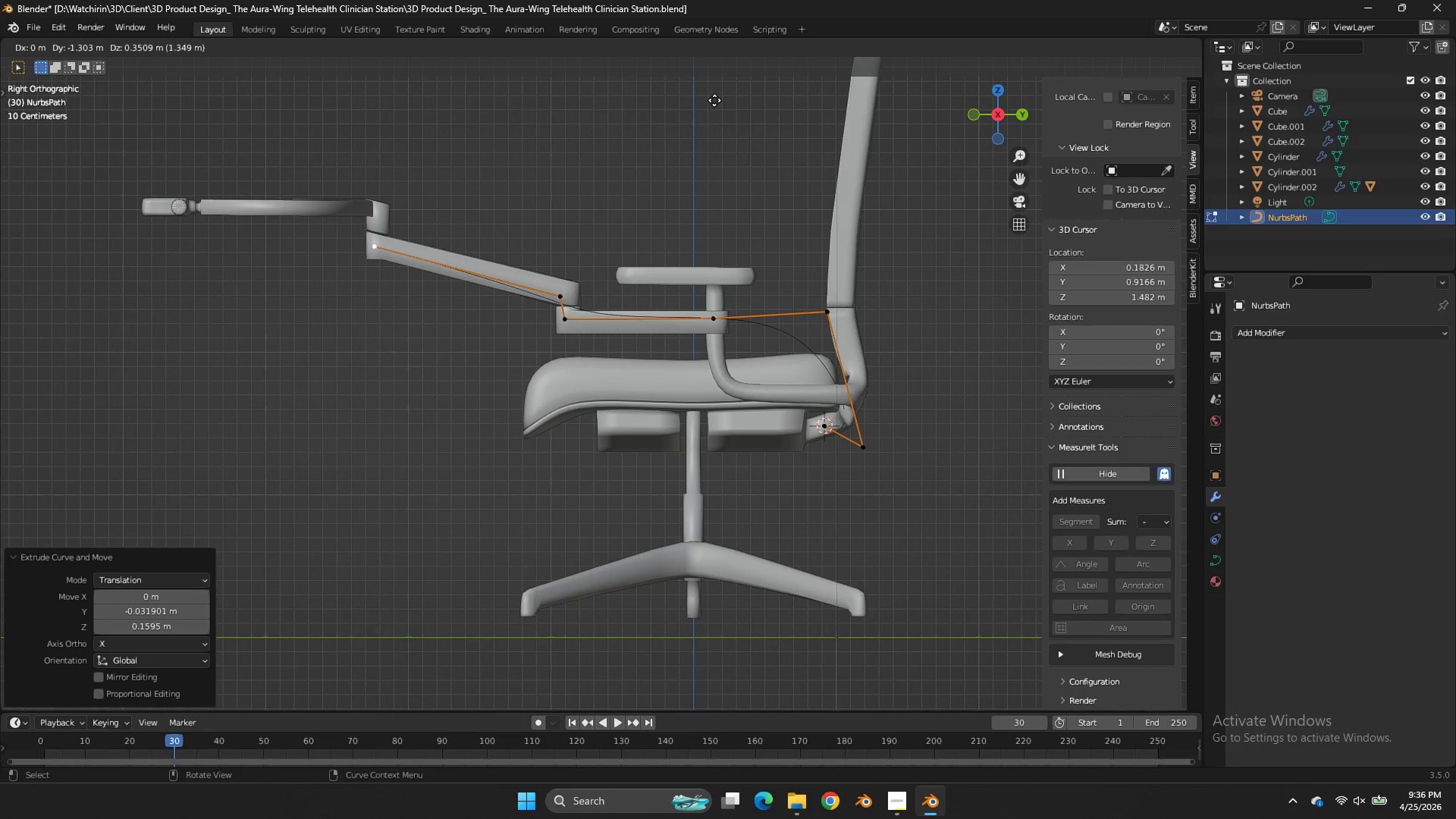 
left_click([715, 96])
 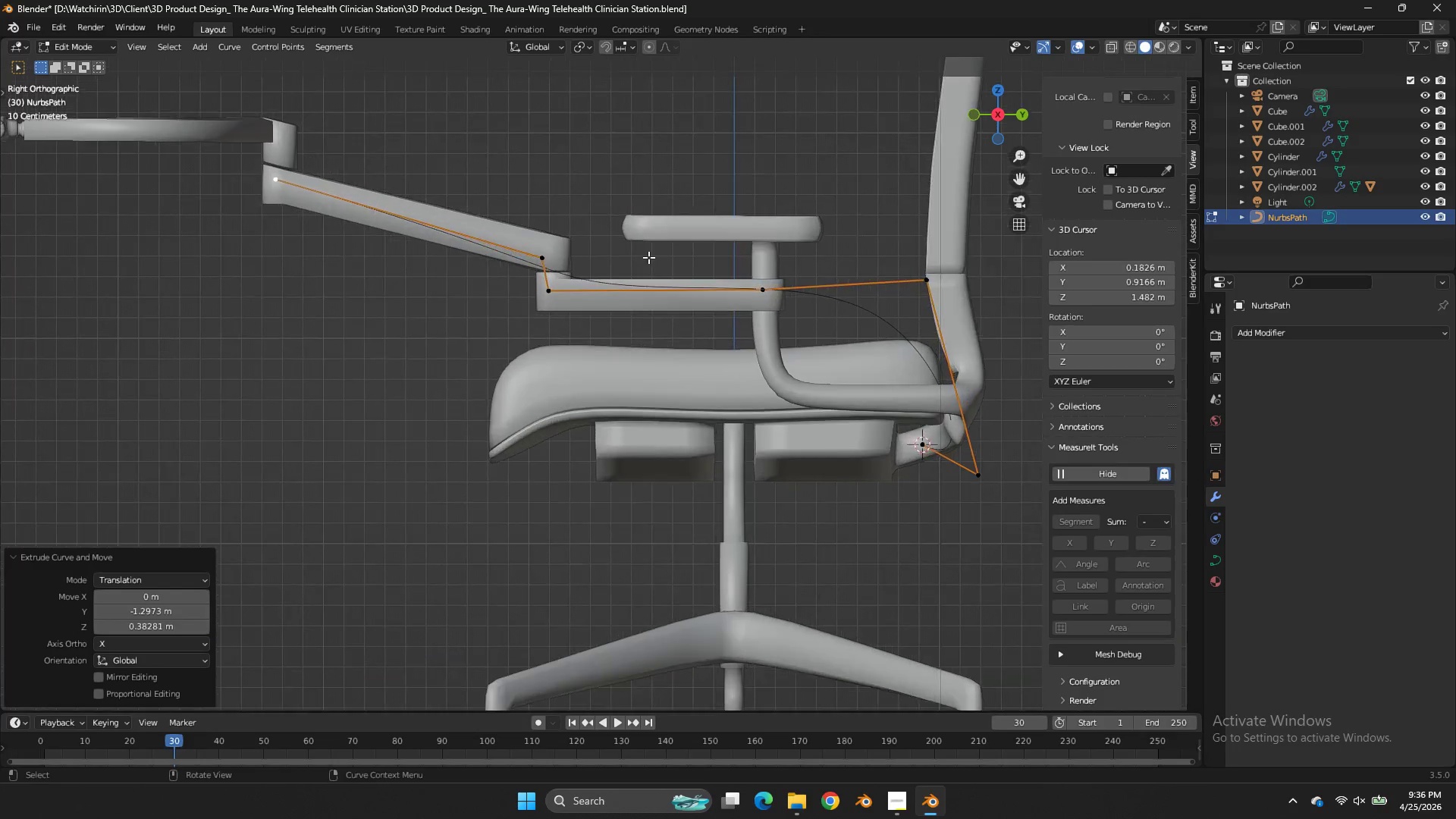 
left_click([547, 238])
 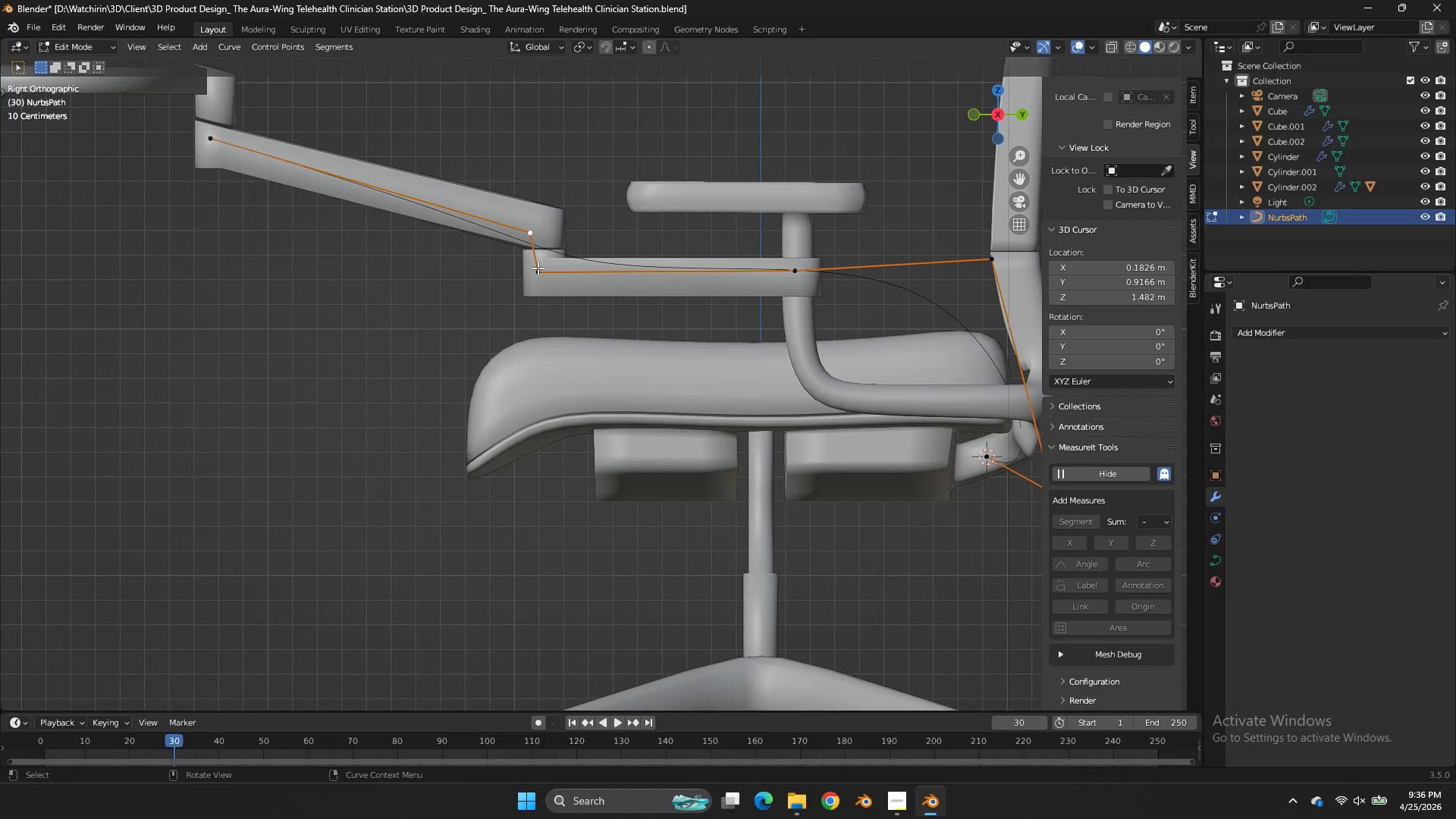 
scroll: coordinate [634, 266], scroll_direction: up, amount: 3.0
 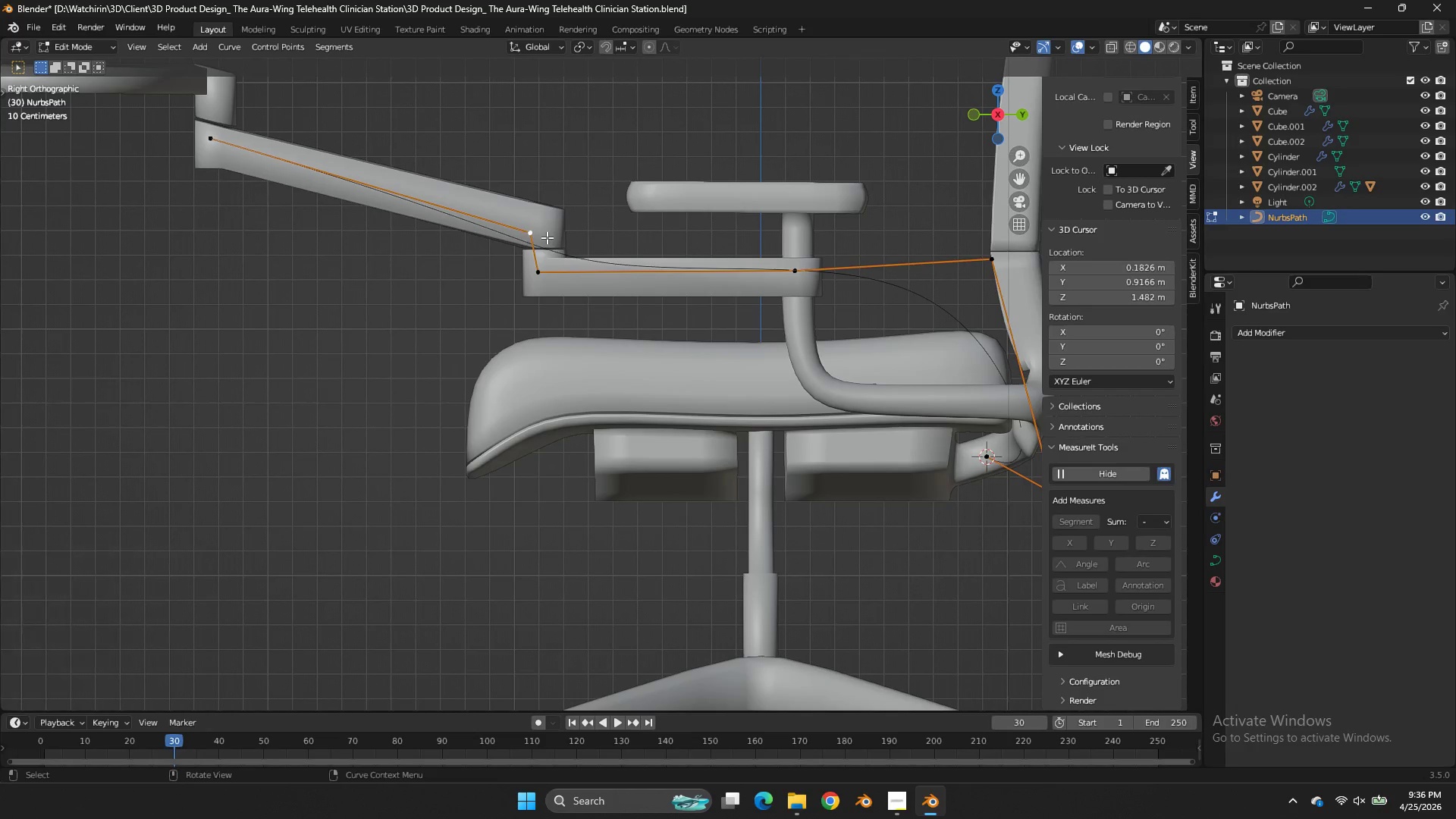 
hold_key(key=ShiftLeft, duration=0.38)
left_click([538, 268])
 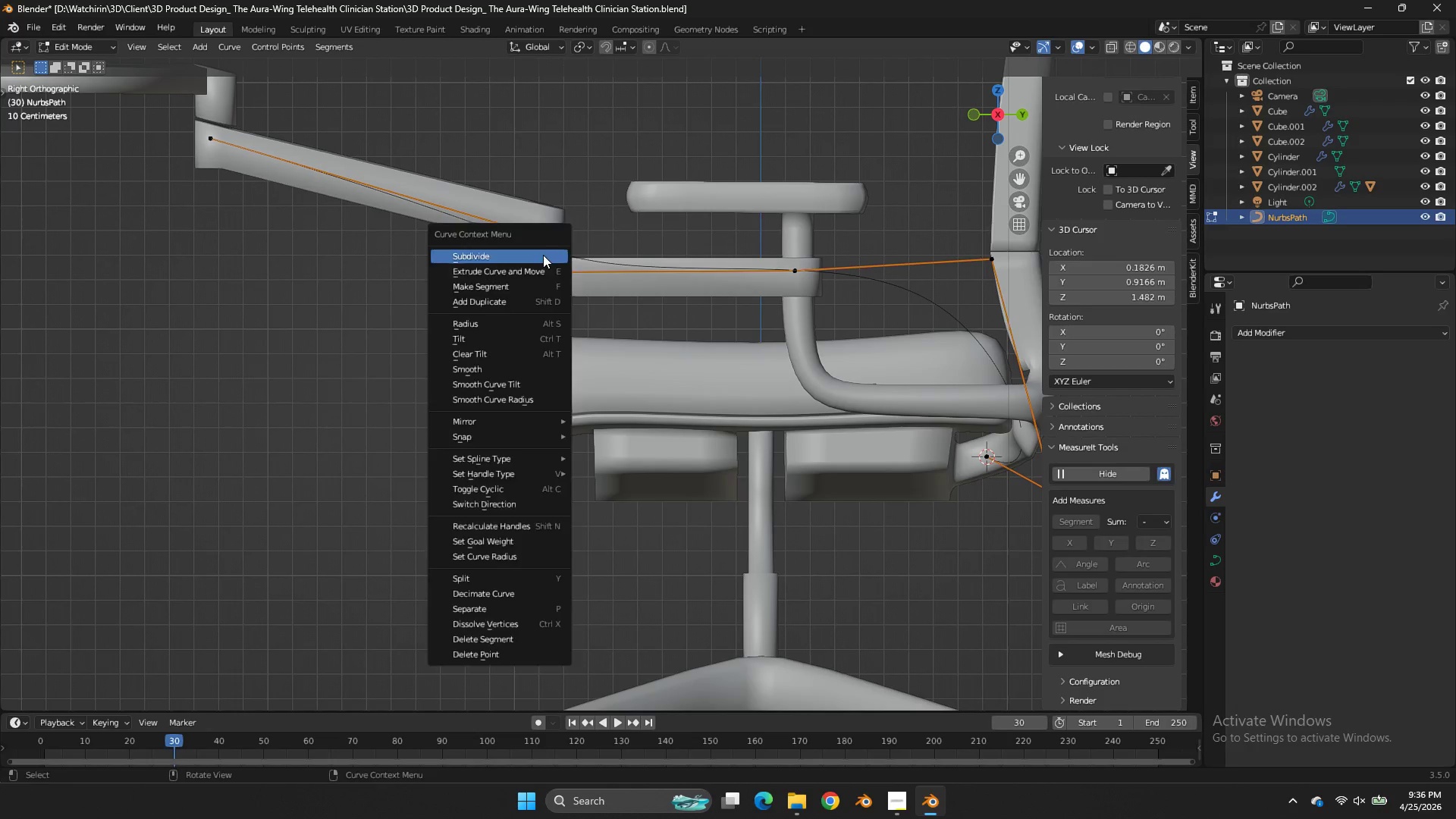 
right_click([543, 255])
 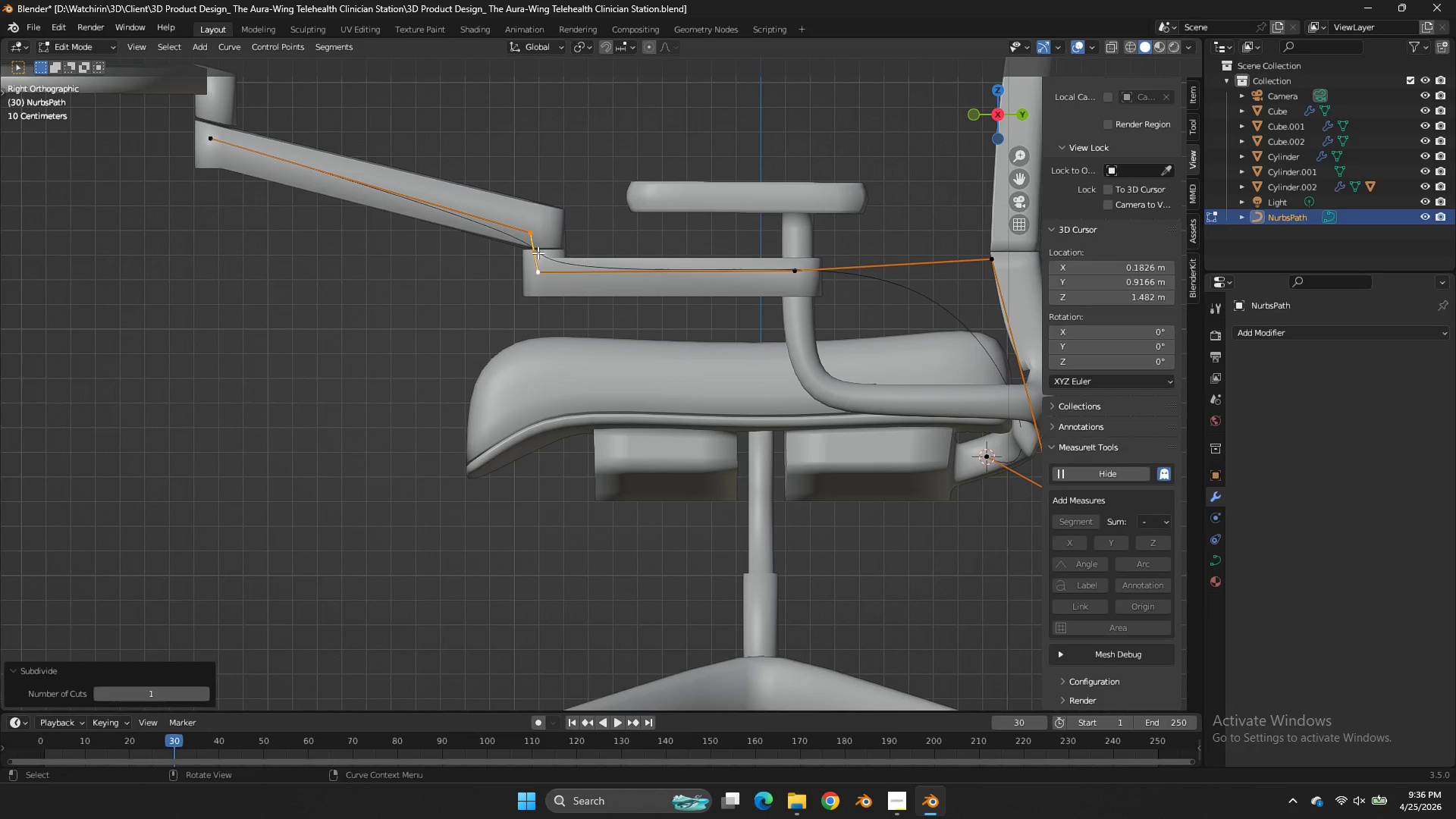 
left_click([538, 253])
 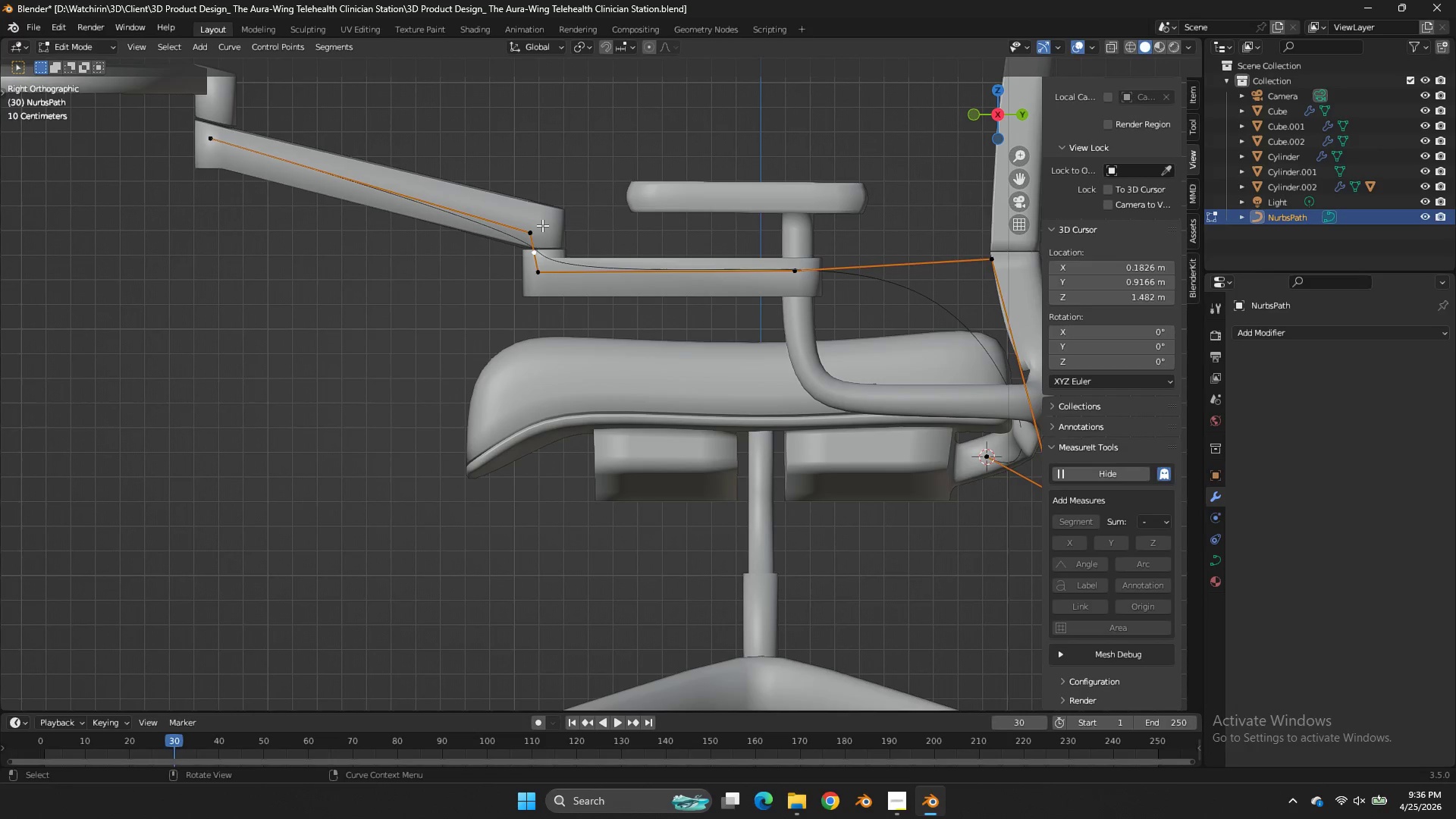 
triple_click([542, 225])
 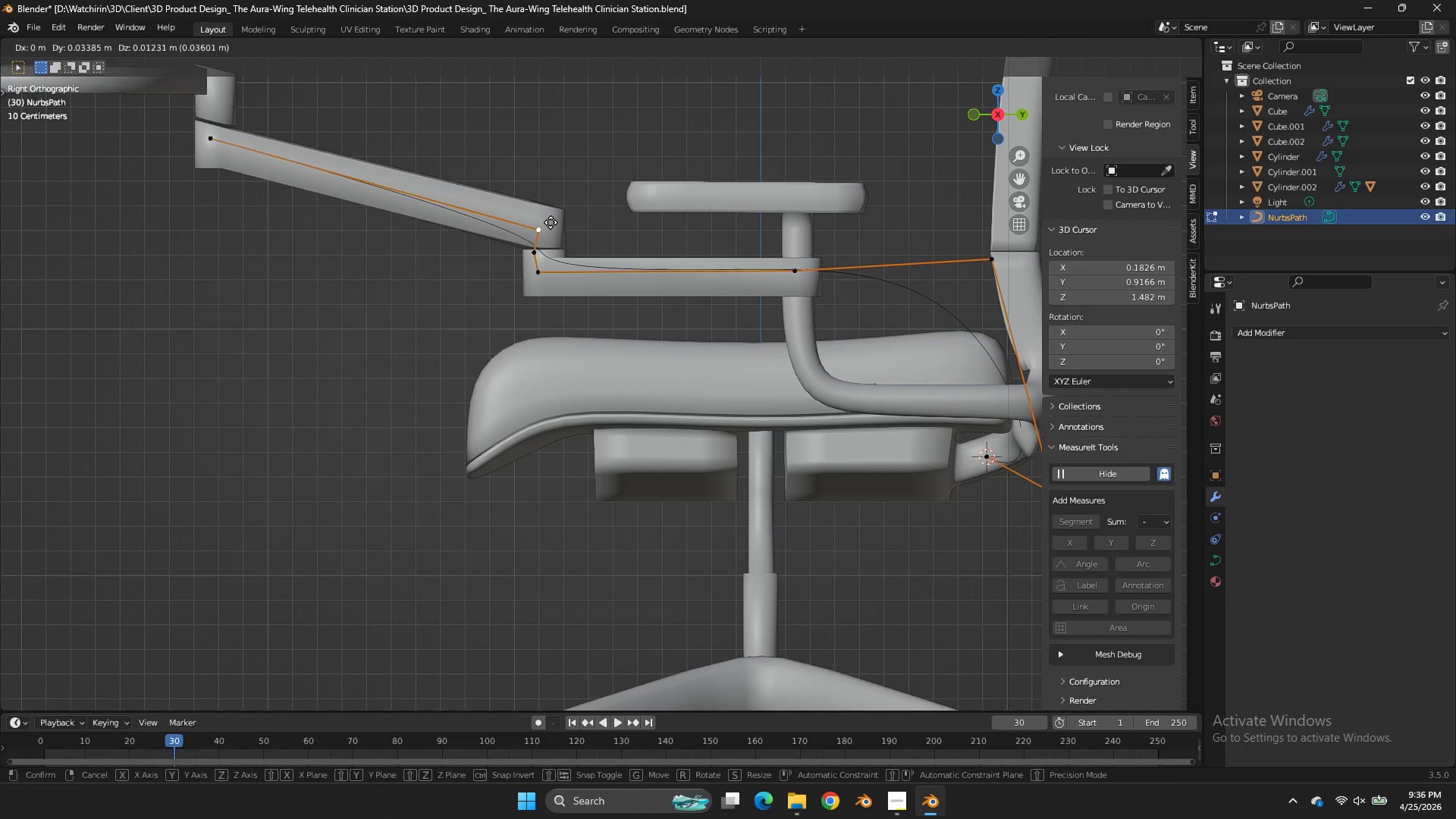 
key(G)
 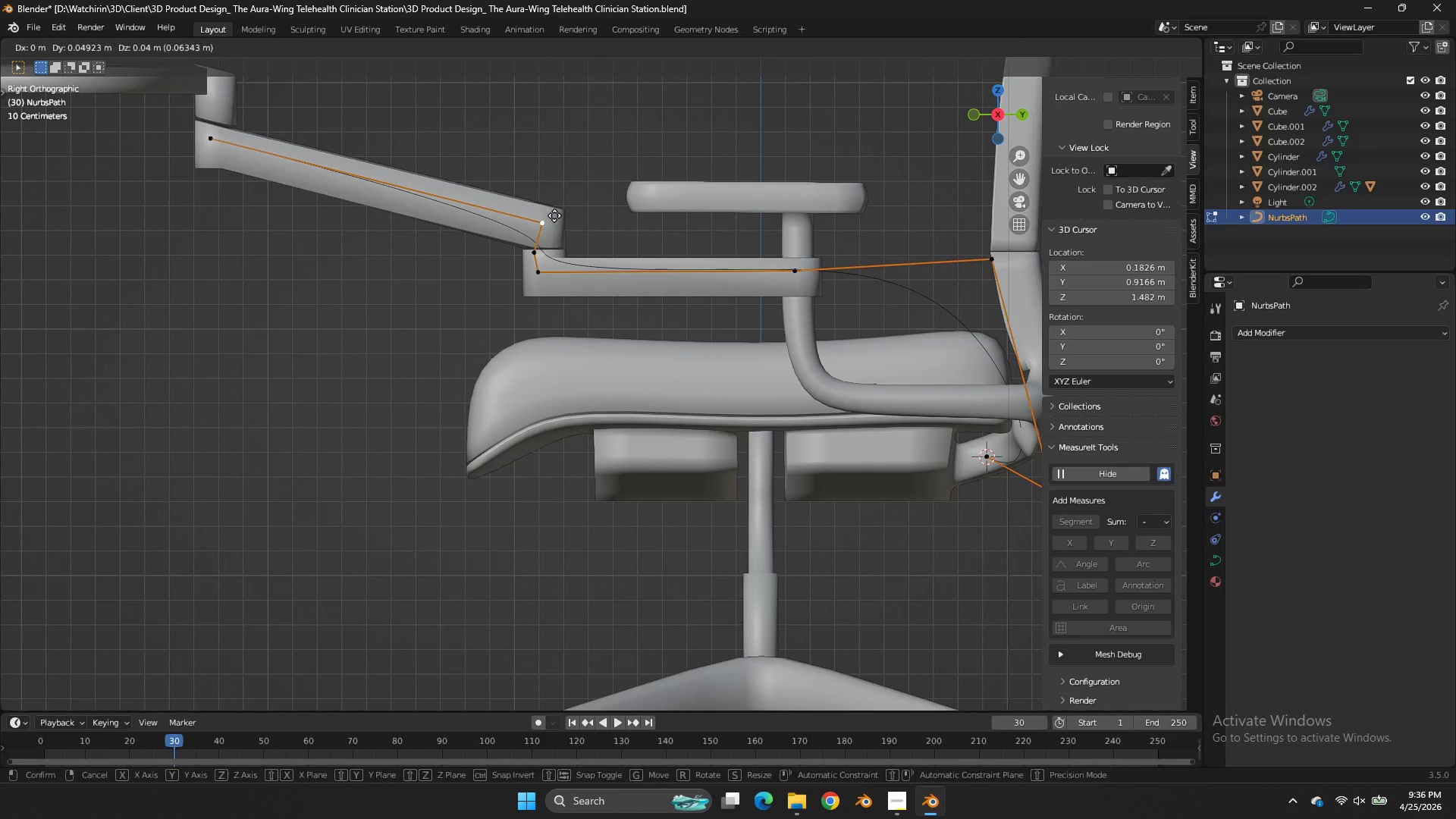 
left_click([554, 215])
 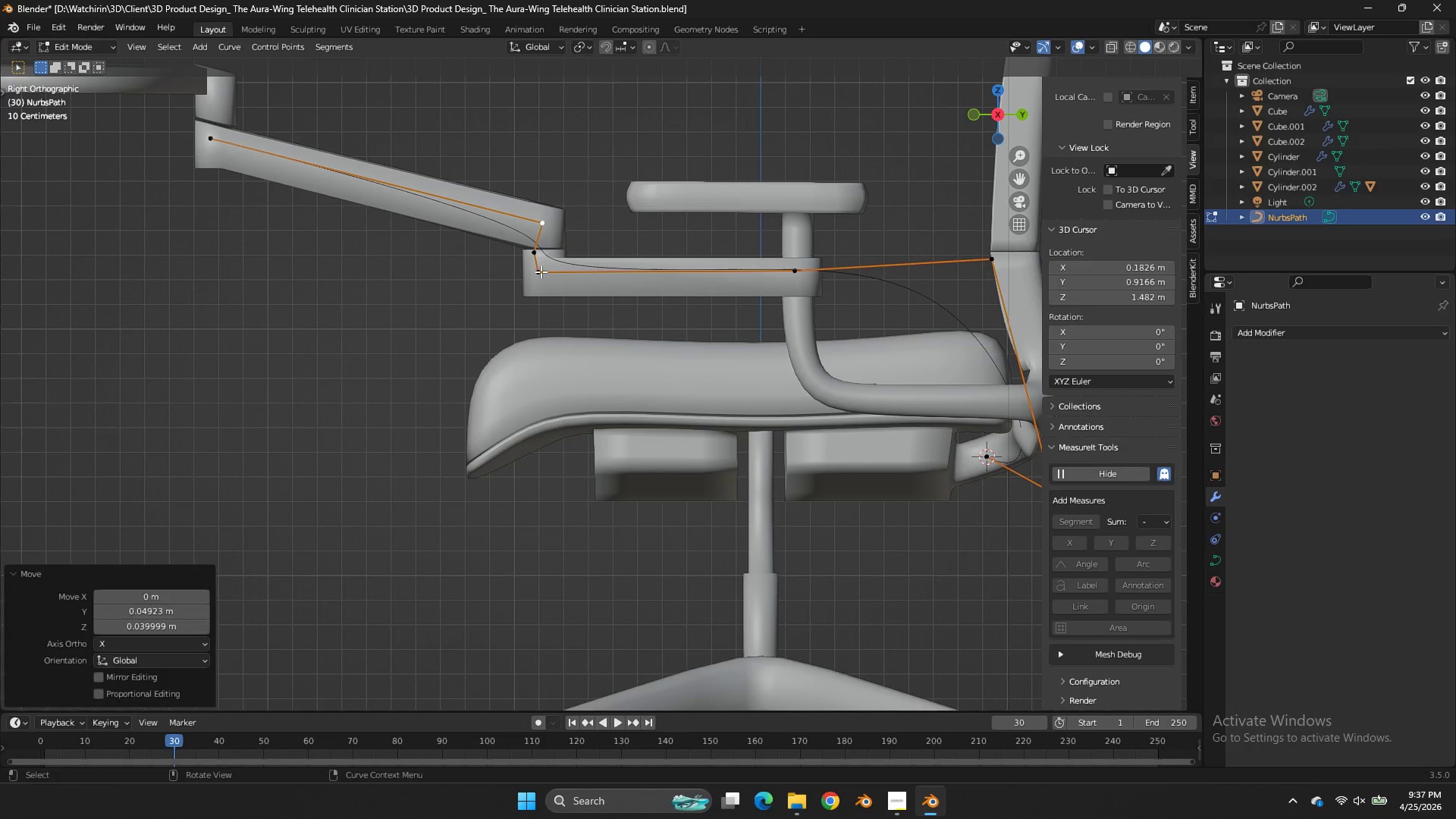 
double_click([541, 271])
 